 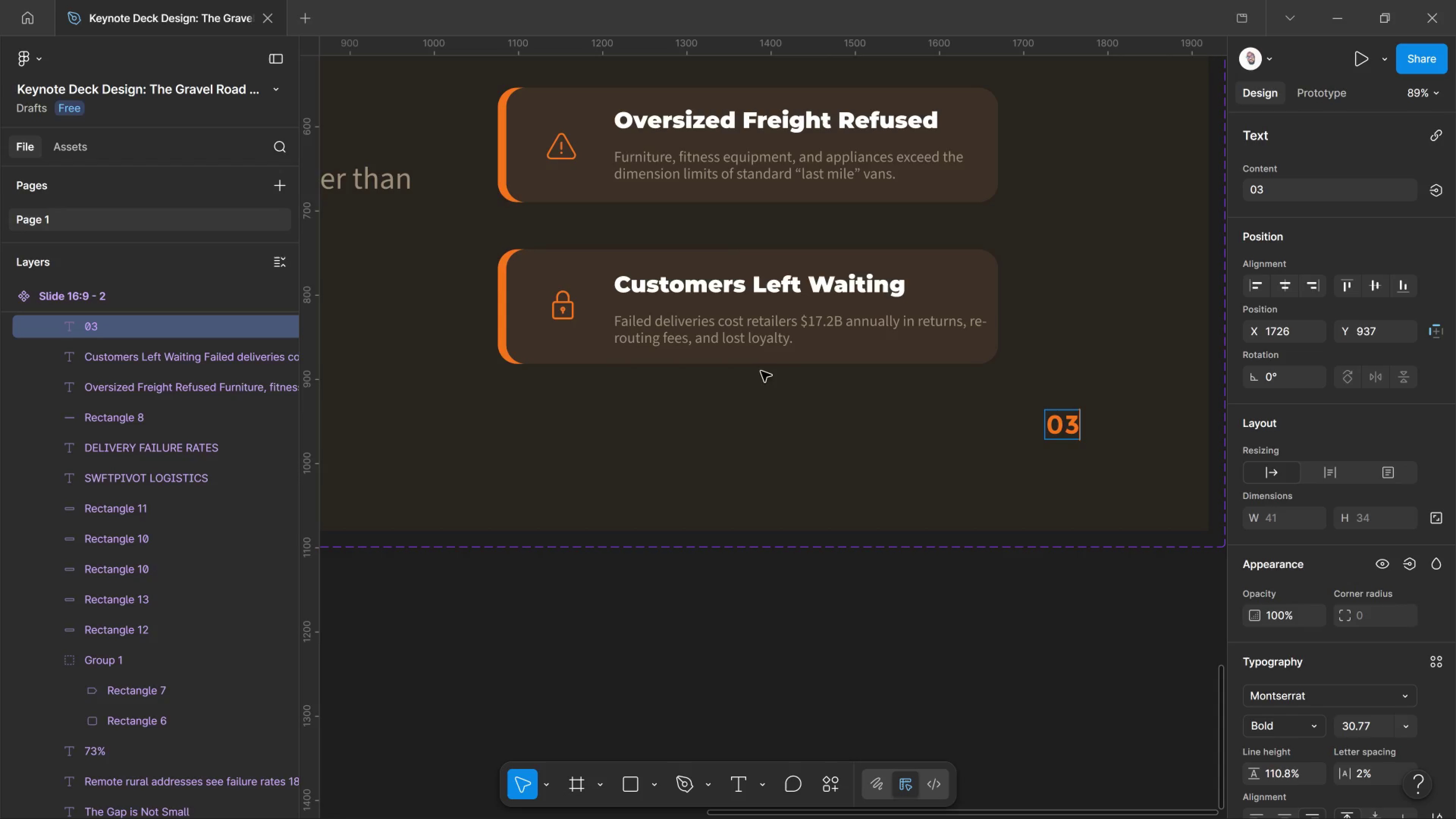 
scroll: coordinate [689, 452], scroll_direction: down, amount: 14.0
 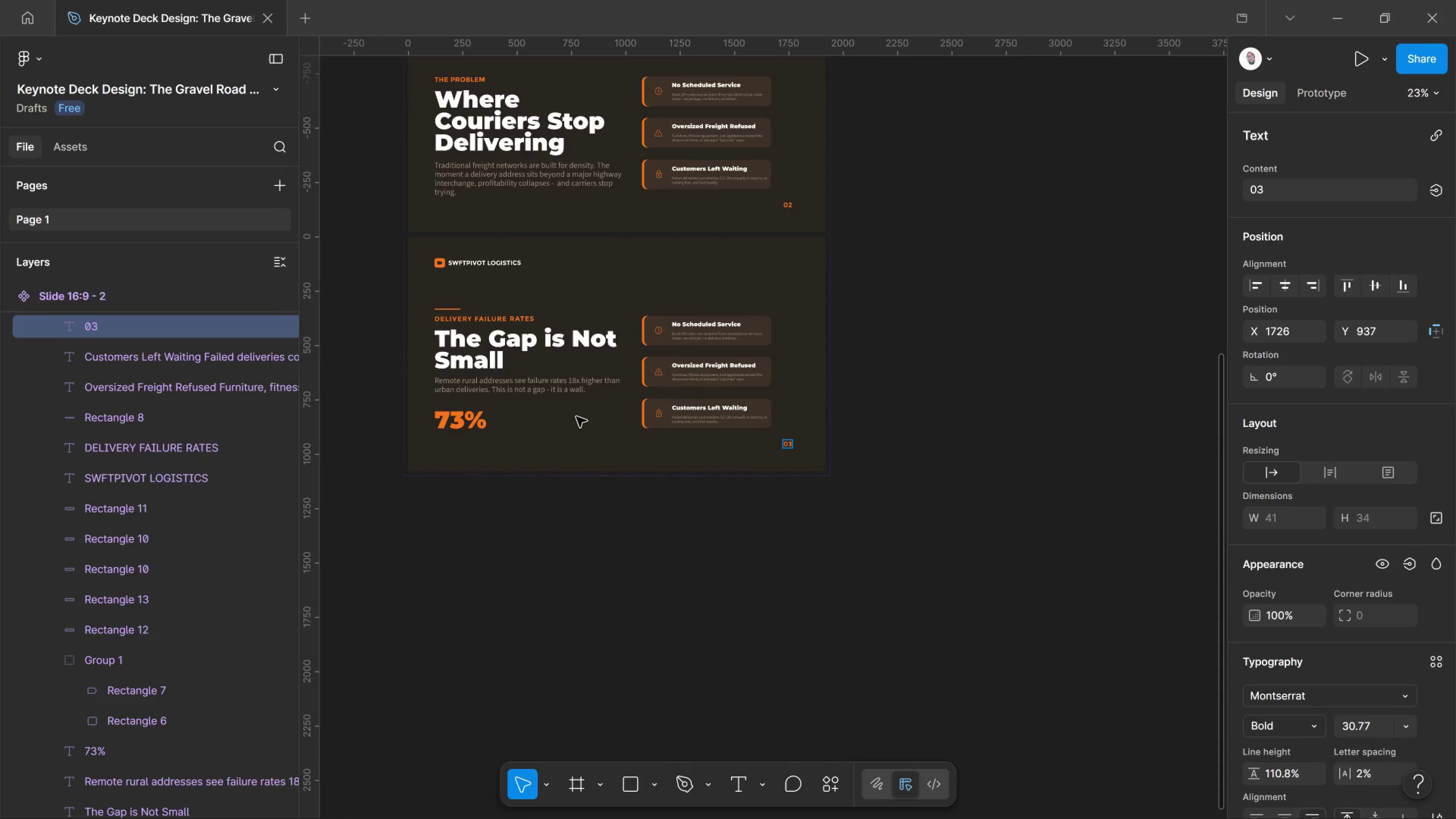 
hold_key(key=Space, duration=0.82)
 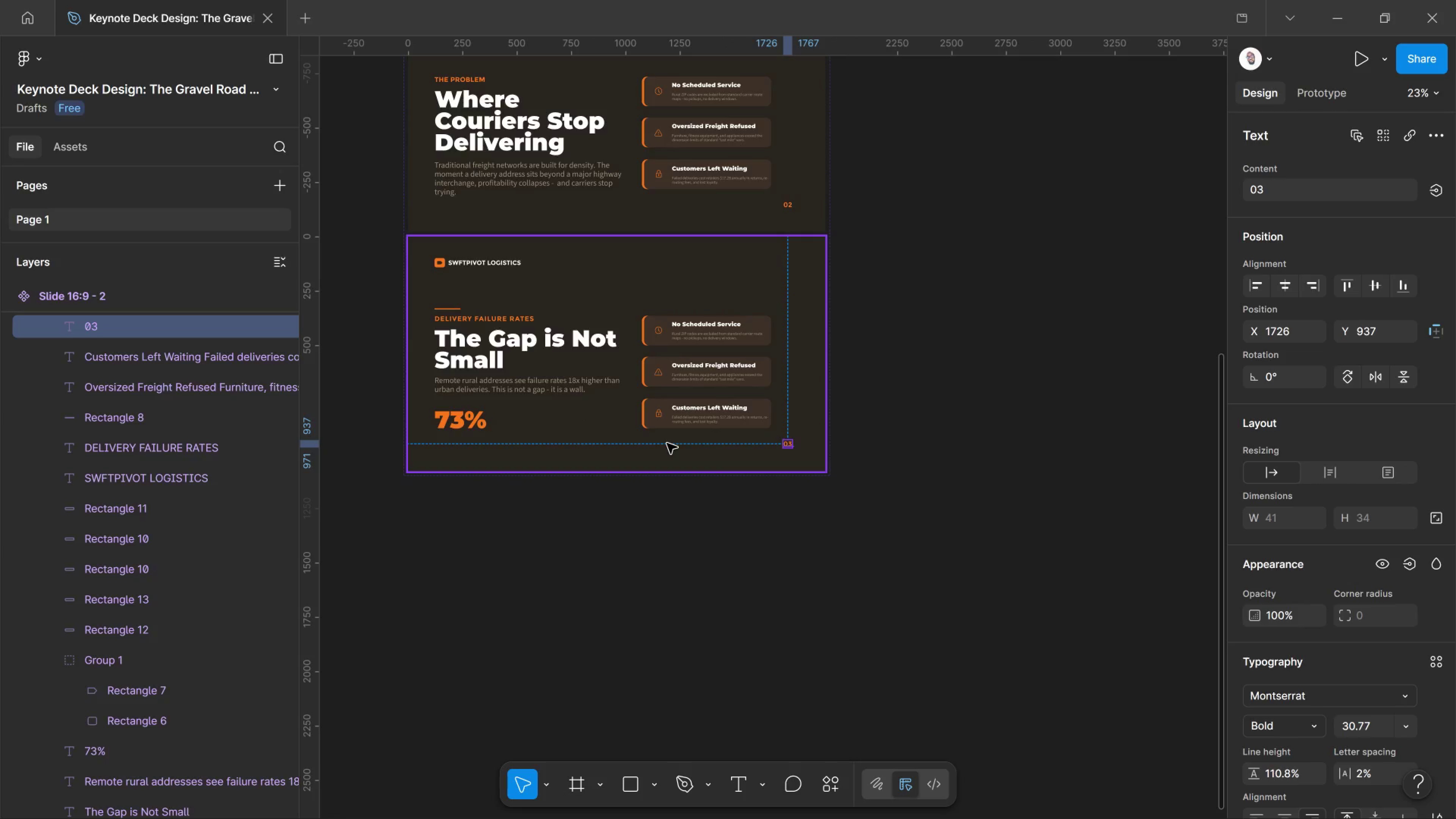 
left_click_drag(start_coordinate=[576, 417], to_coordinate=[675, 409])
 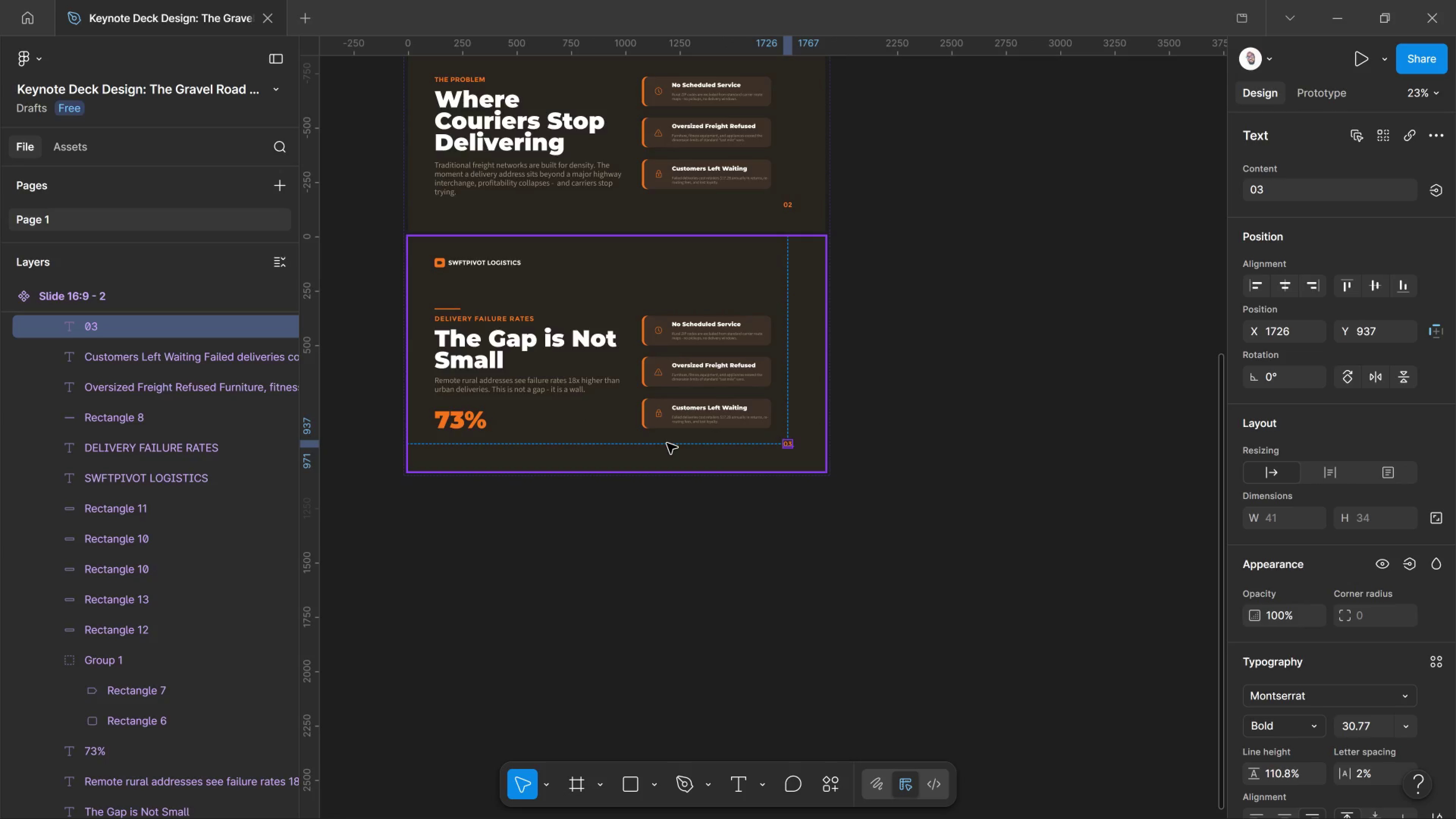 
key(Control+Z)
 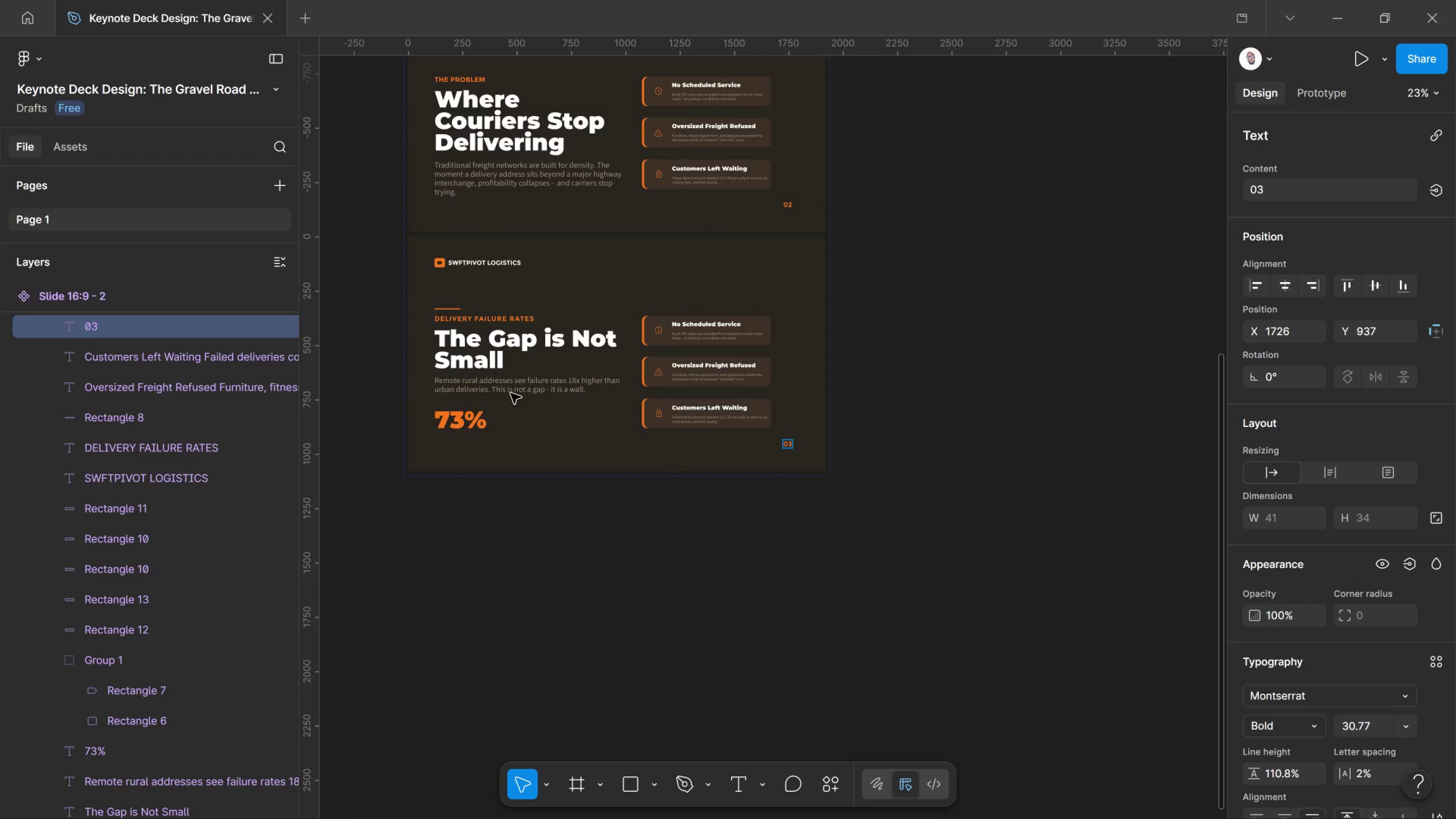 
hold_key(key=Space, duration=0.92)
 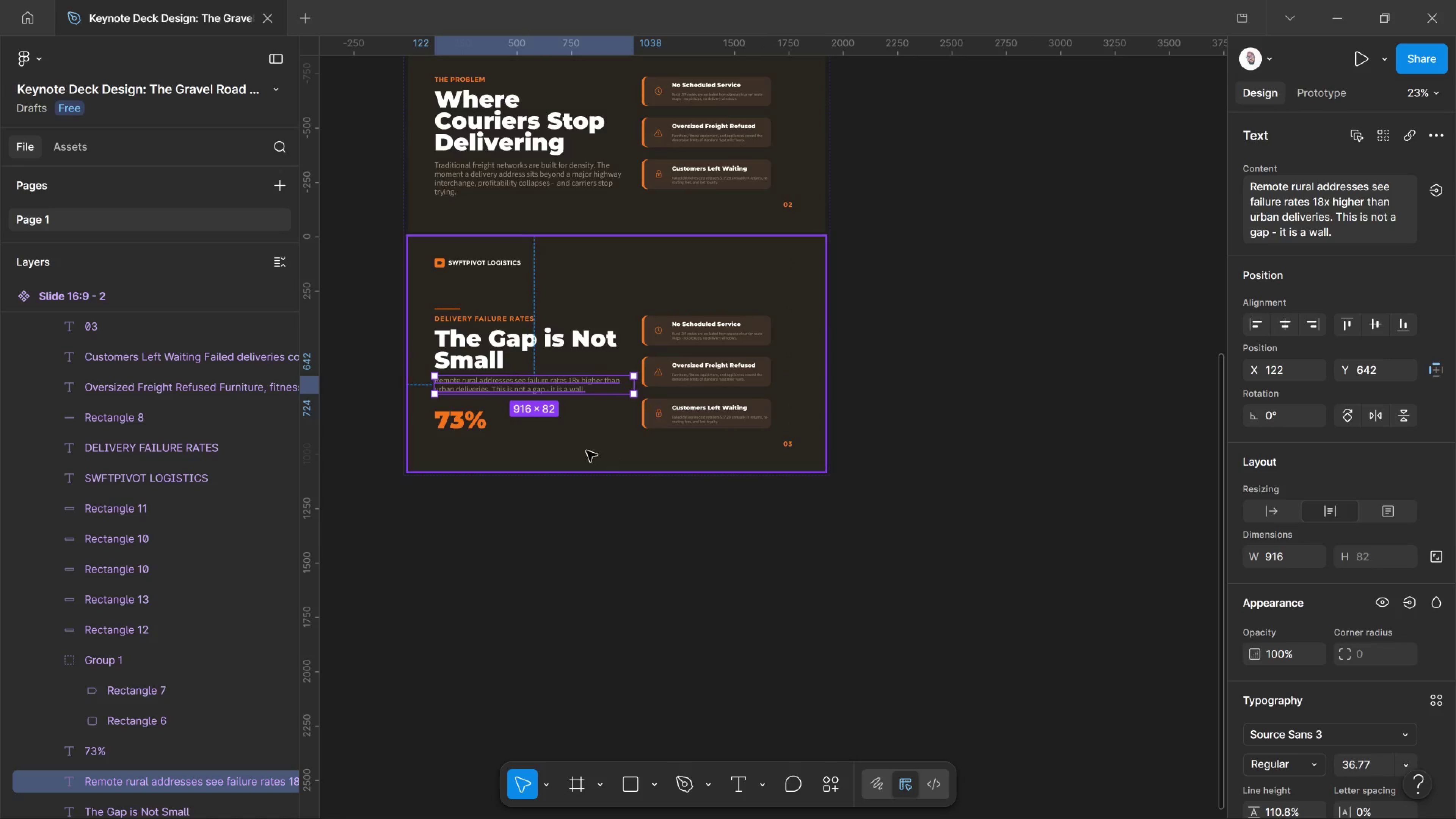 
left_click_drag(start_coordinate=[520, 373], to_coordinate=[673, 393])
 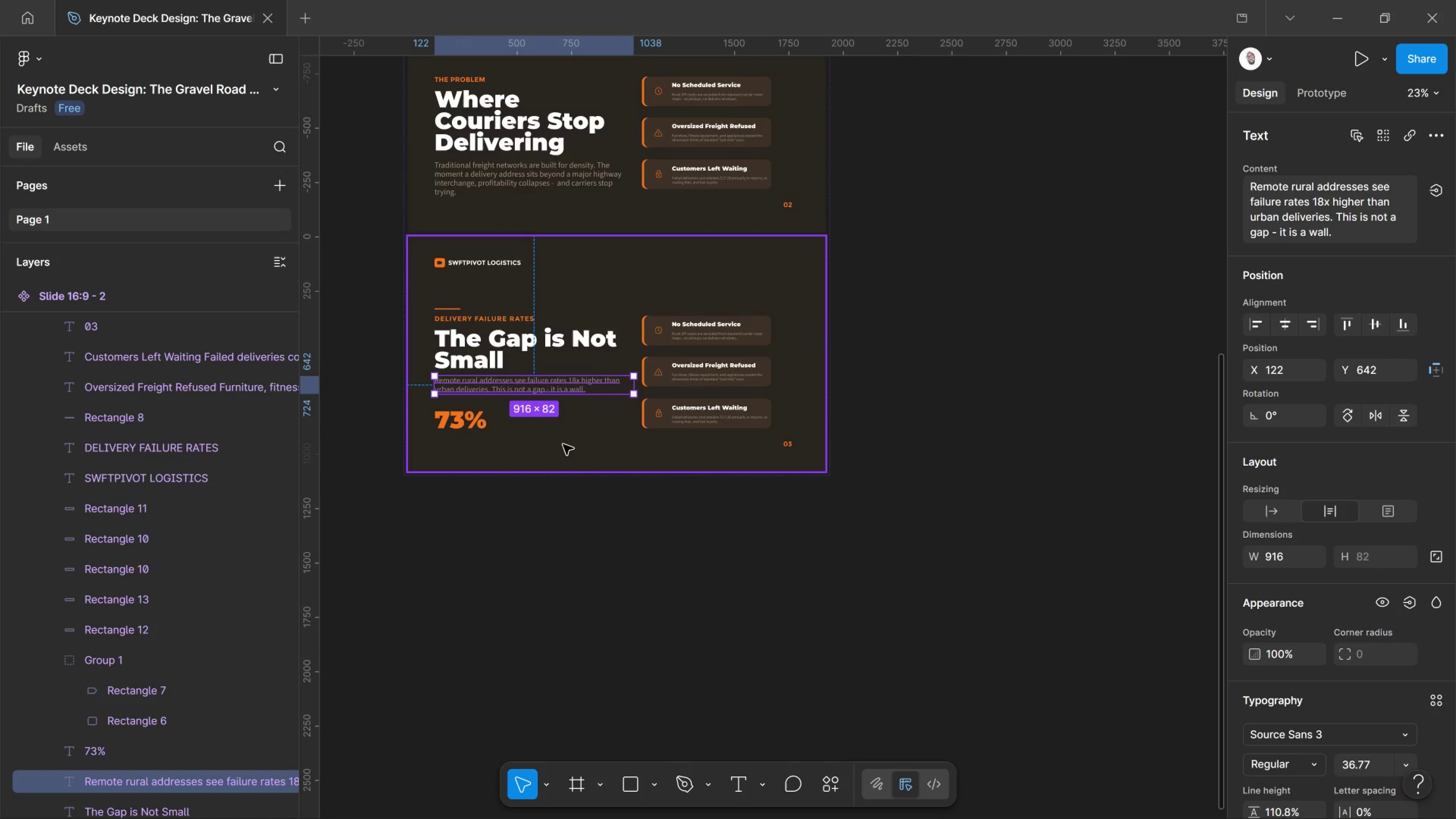 
hold_key(key=Space, duration=1.2)
 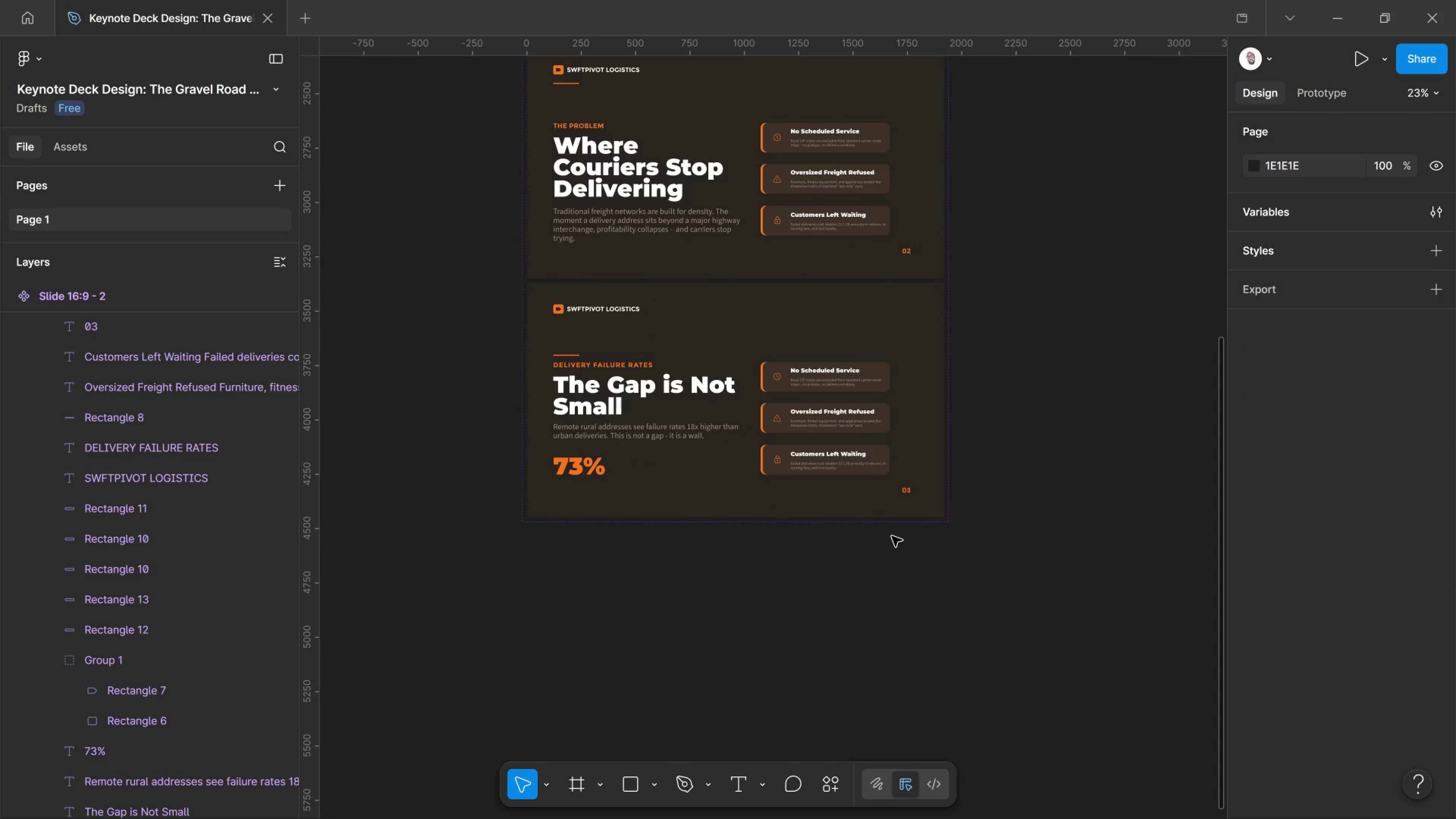 
left_click_drag(start_coordinate=[560, 444], to_coordinate=[679, 491])
 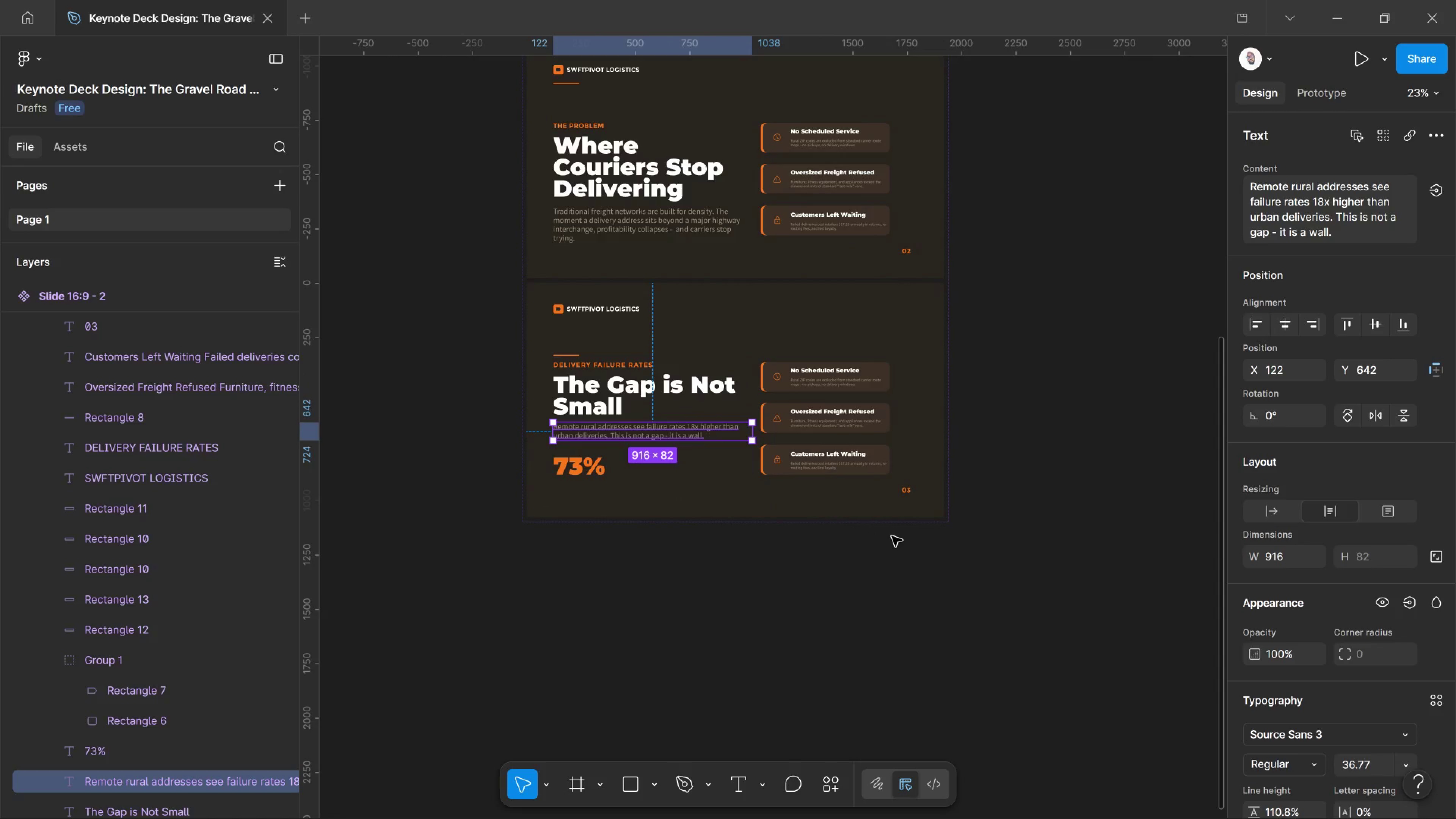 
left_click([892, 536])
 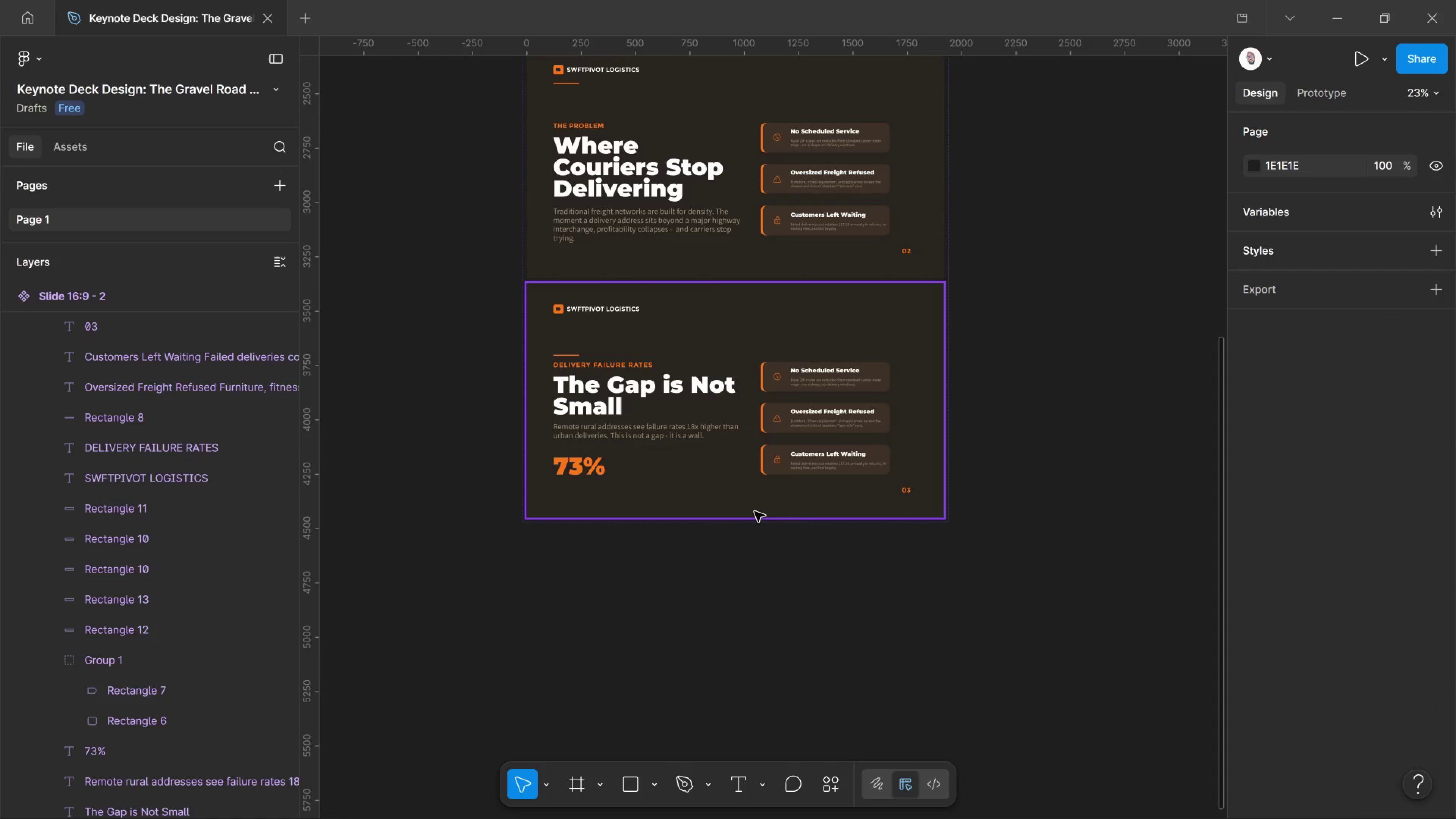 
left_click([755, 511])
 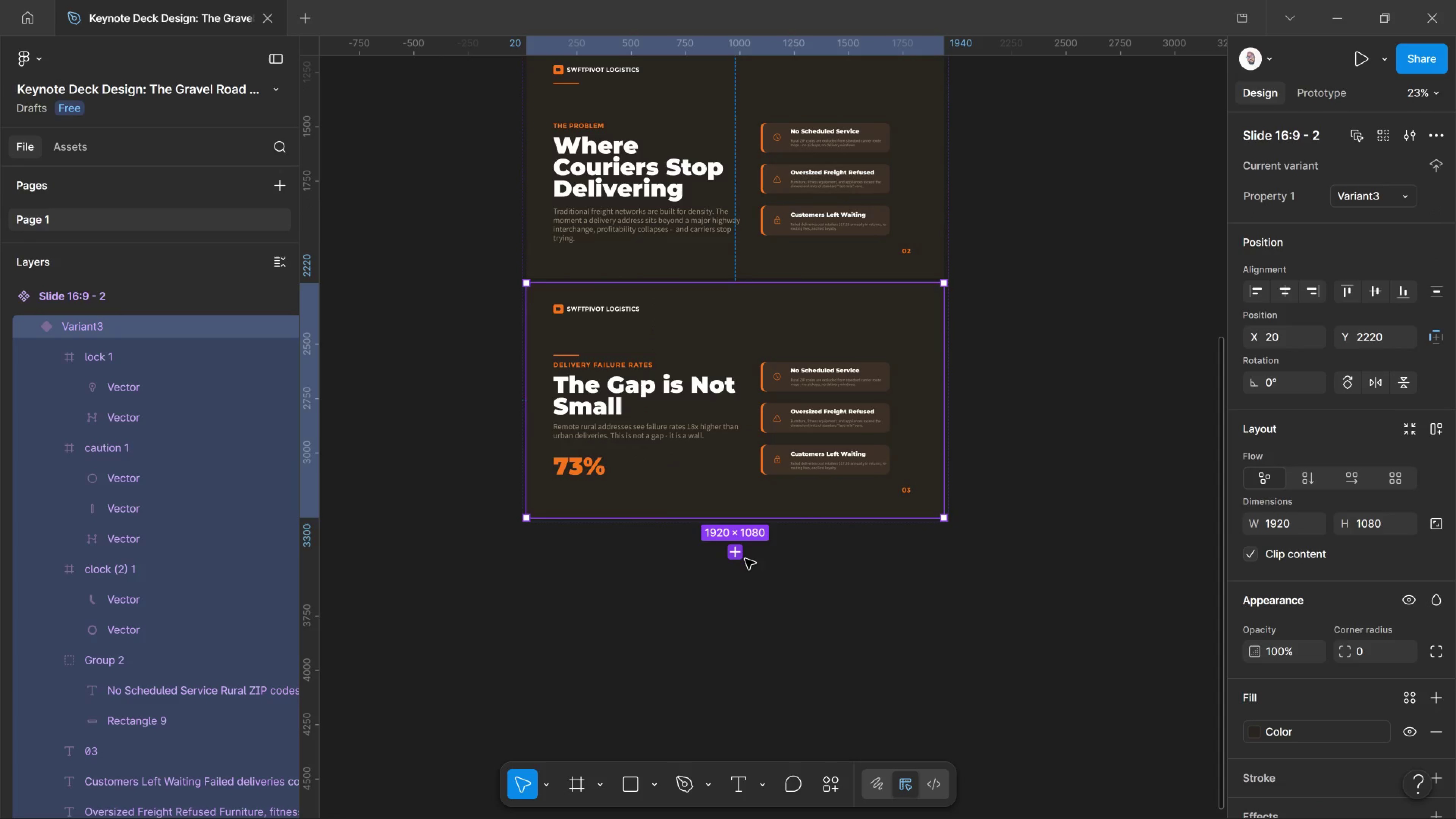 
mouse_move([726, 558])
 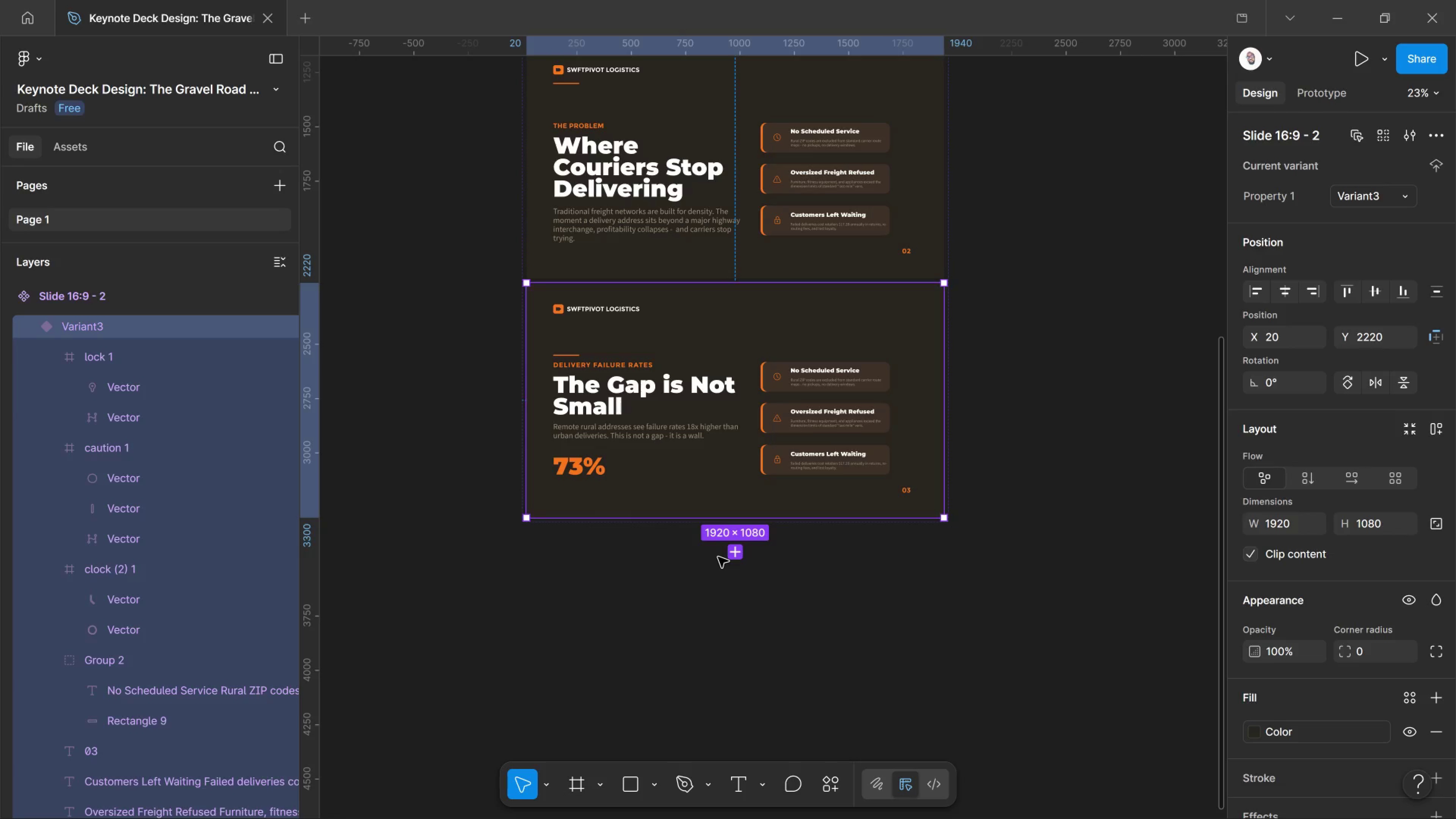 
wait(224.56)
 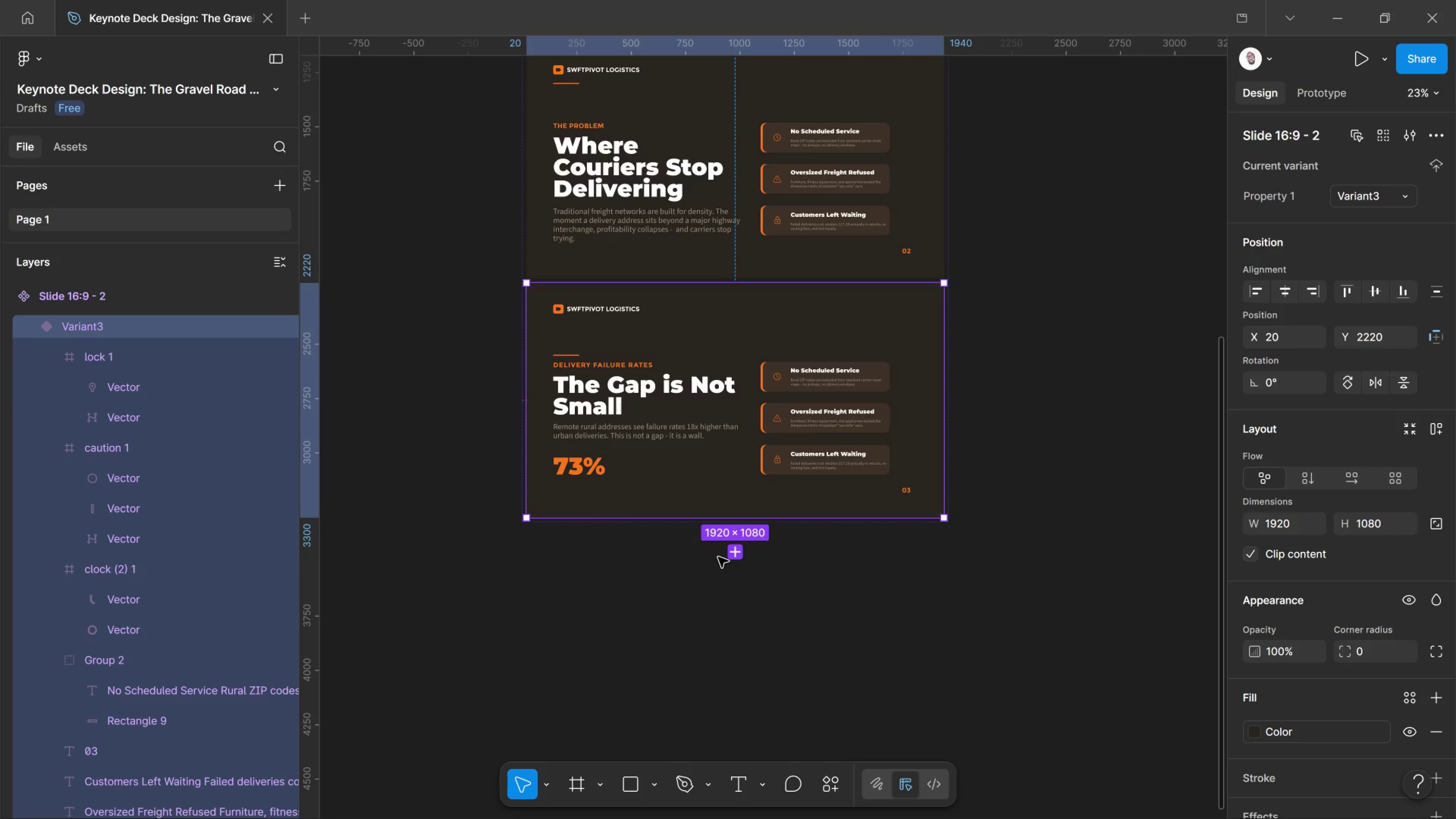 
key(Control+ControlLeft)
 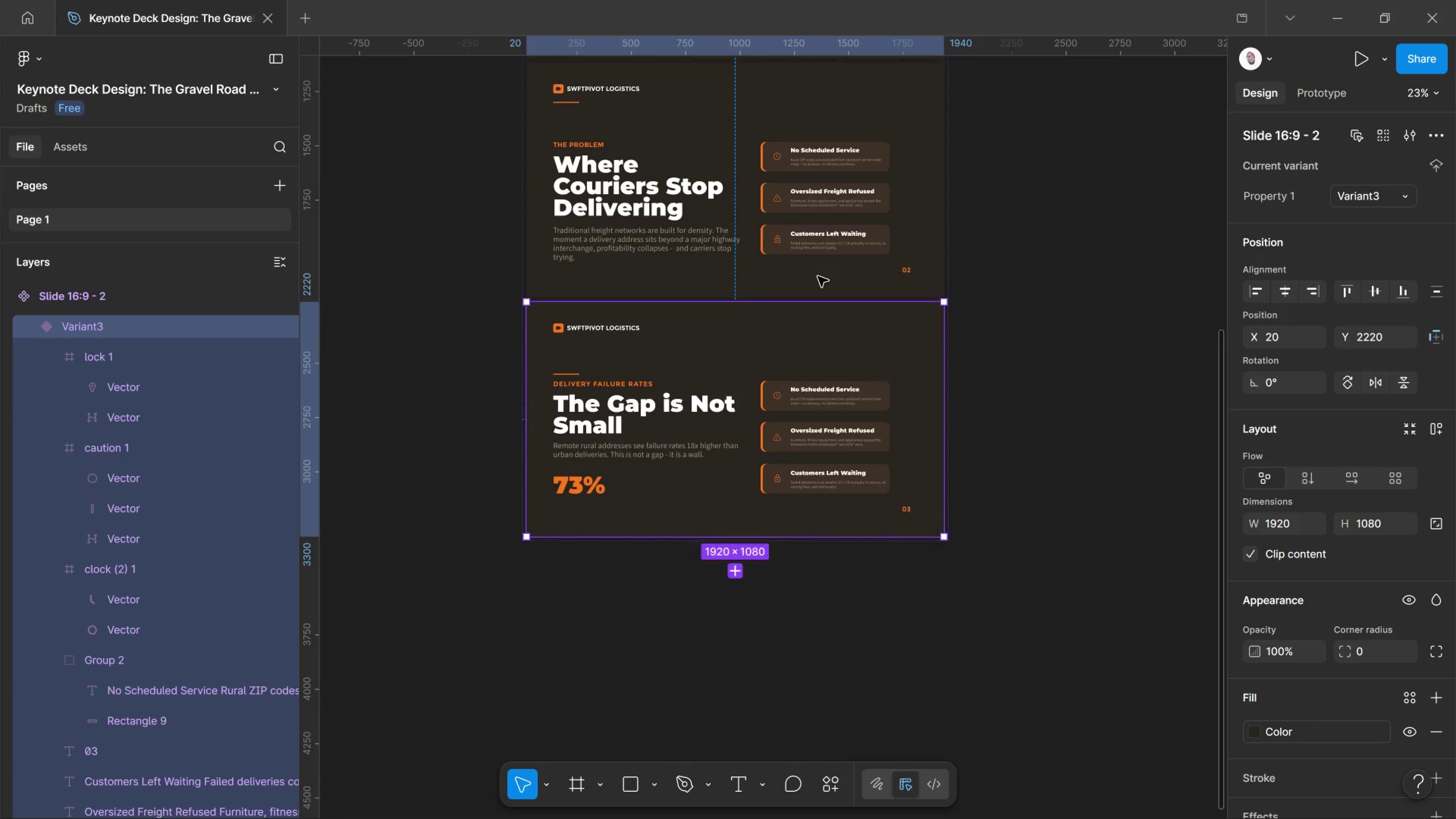 
hold_key(key=ControlLeft, duration=0.98)
scroll: coordinate [824, 436], scroll_direction: up, amount: 7.0
 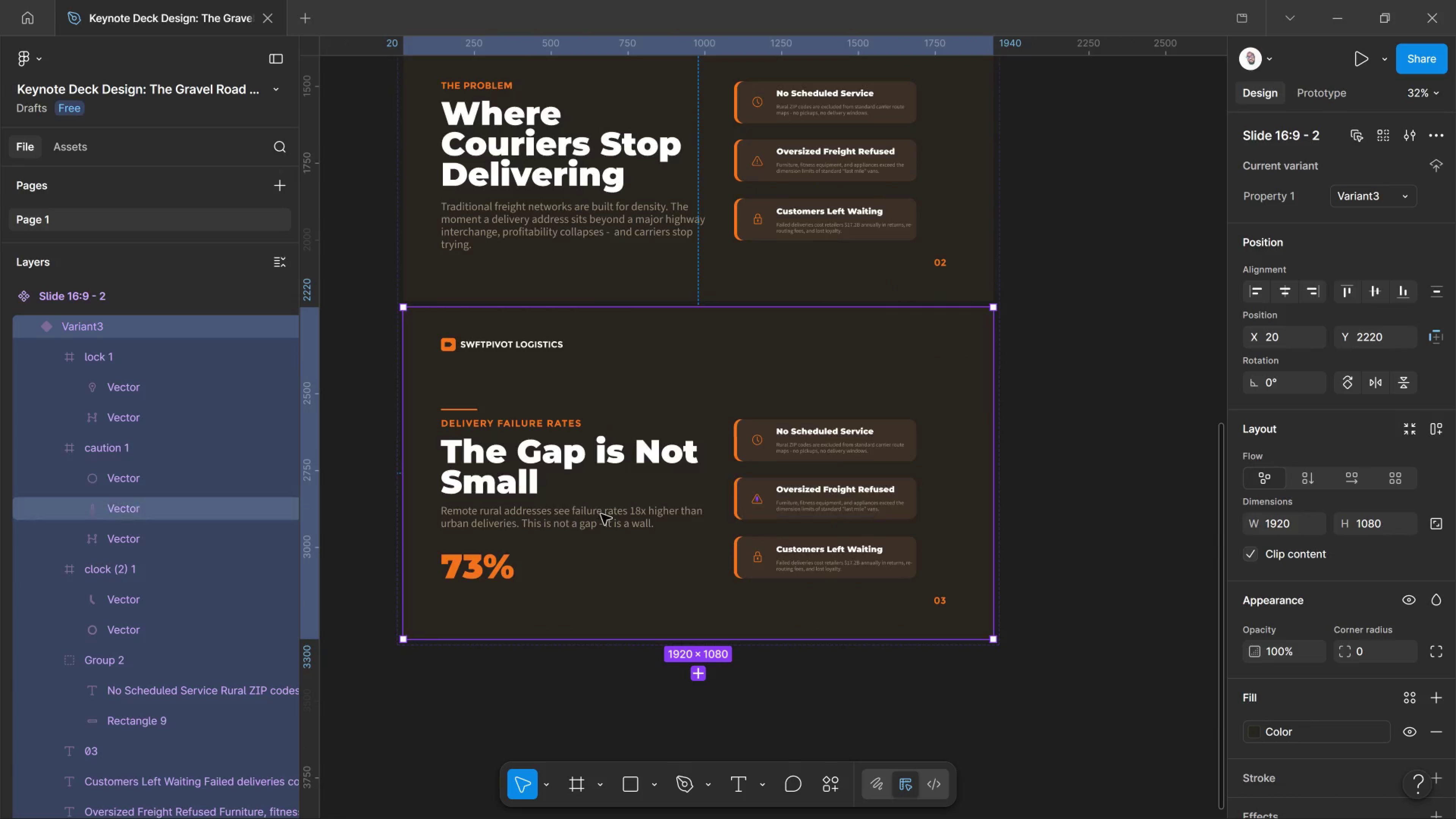 
key(Control+ControlLeft)
 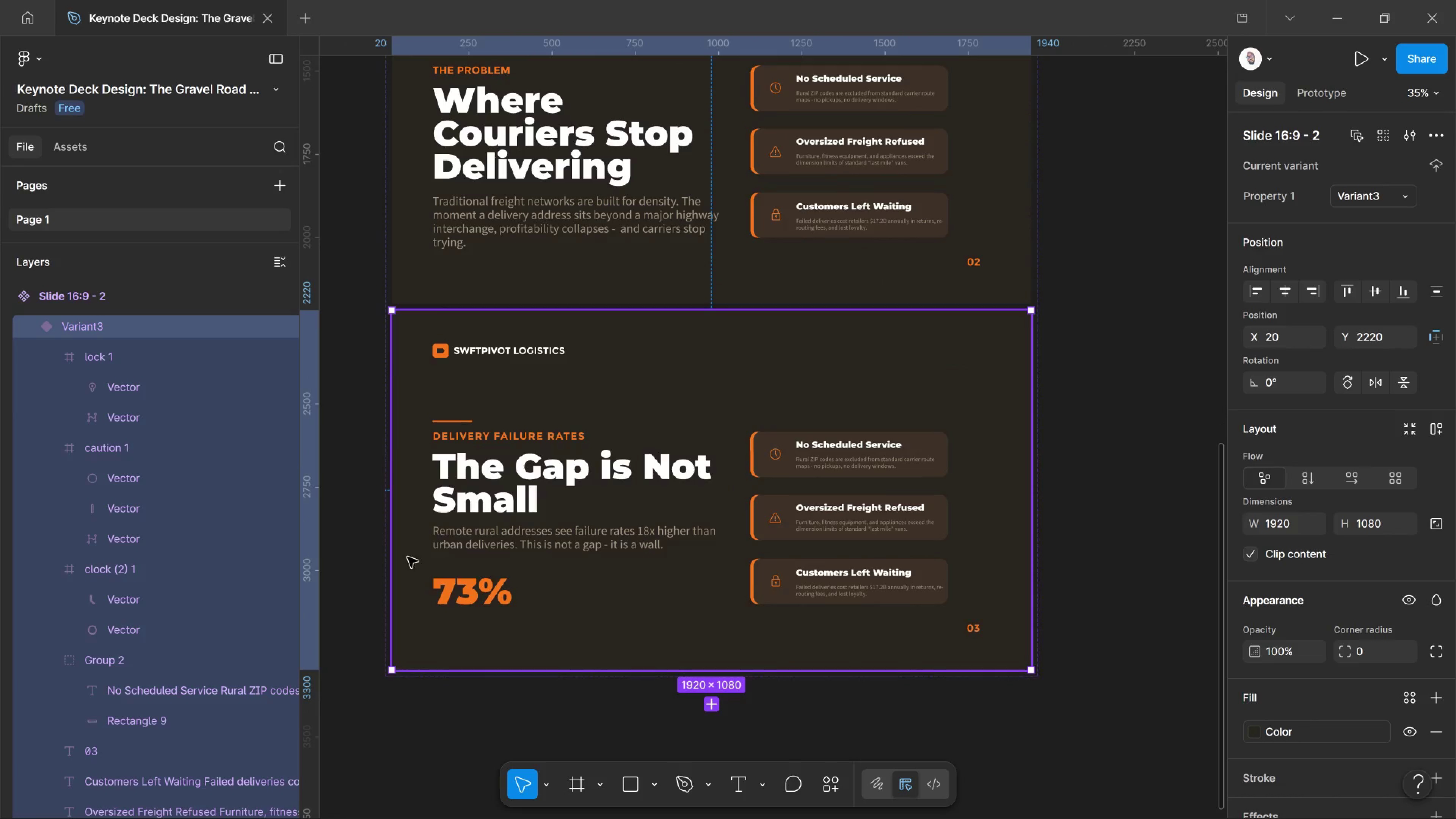 
scroll: coordinate [403, 561], scroll_direction: up, amount: 5.0
 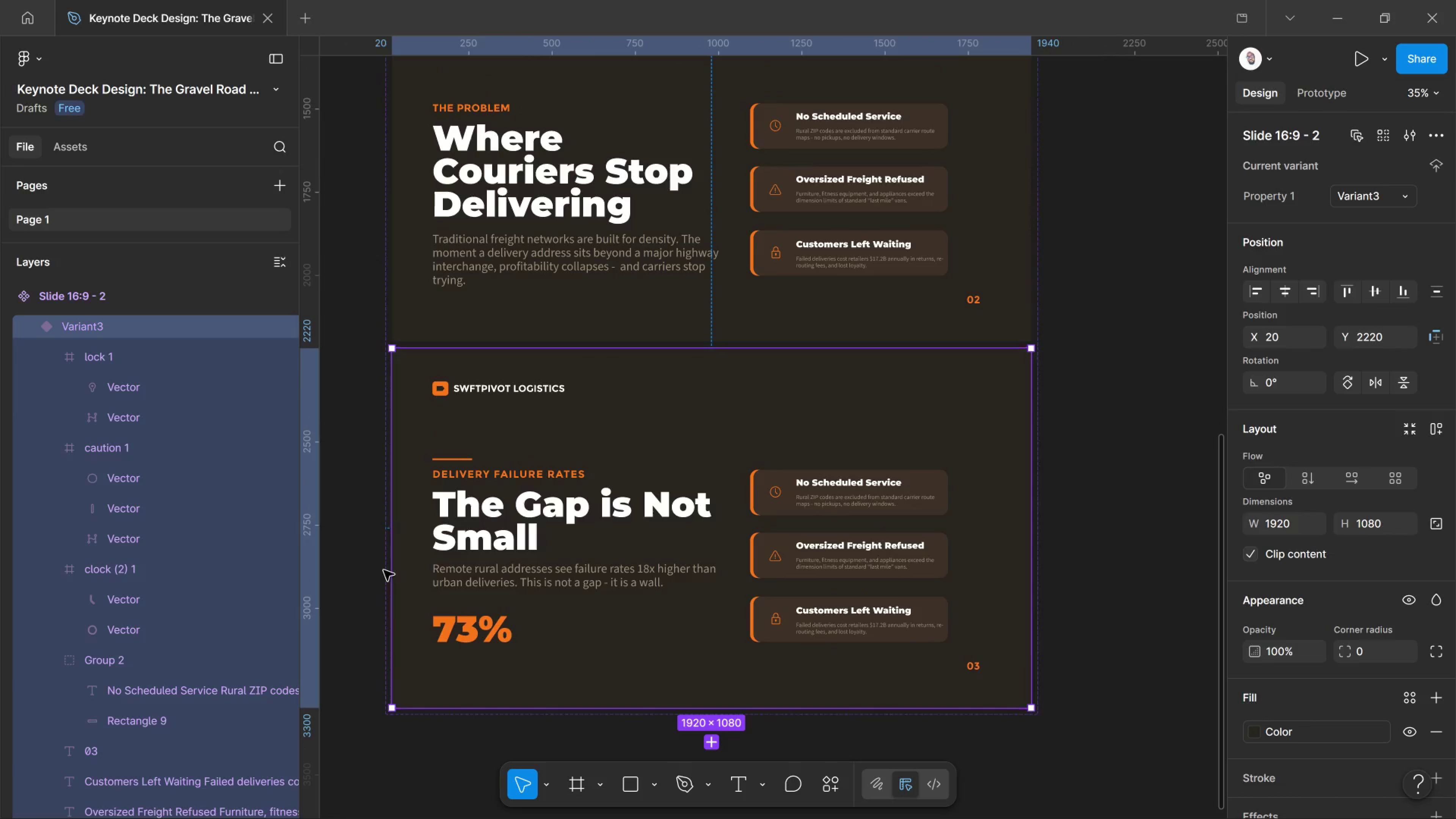 
key(Control+ControlLeft)
 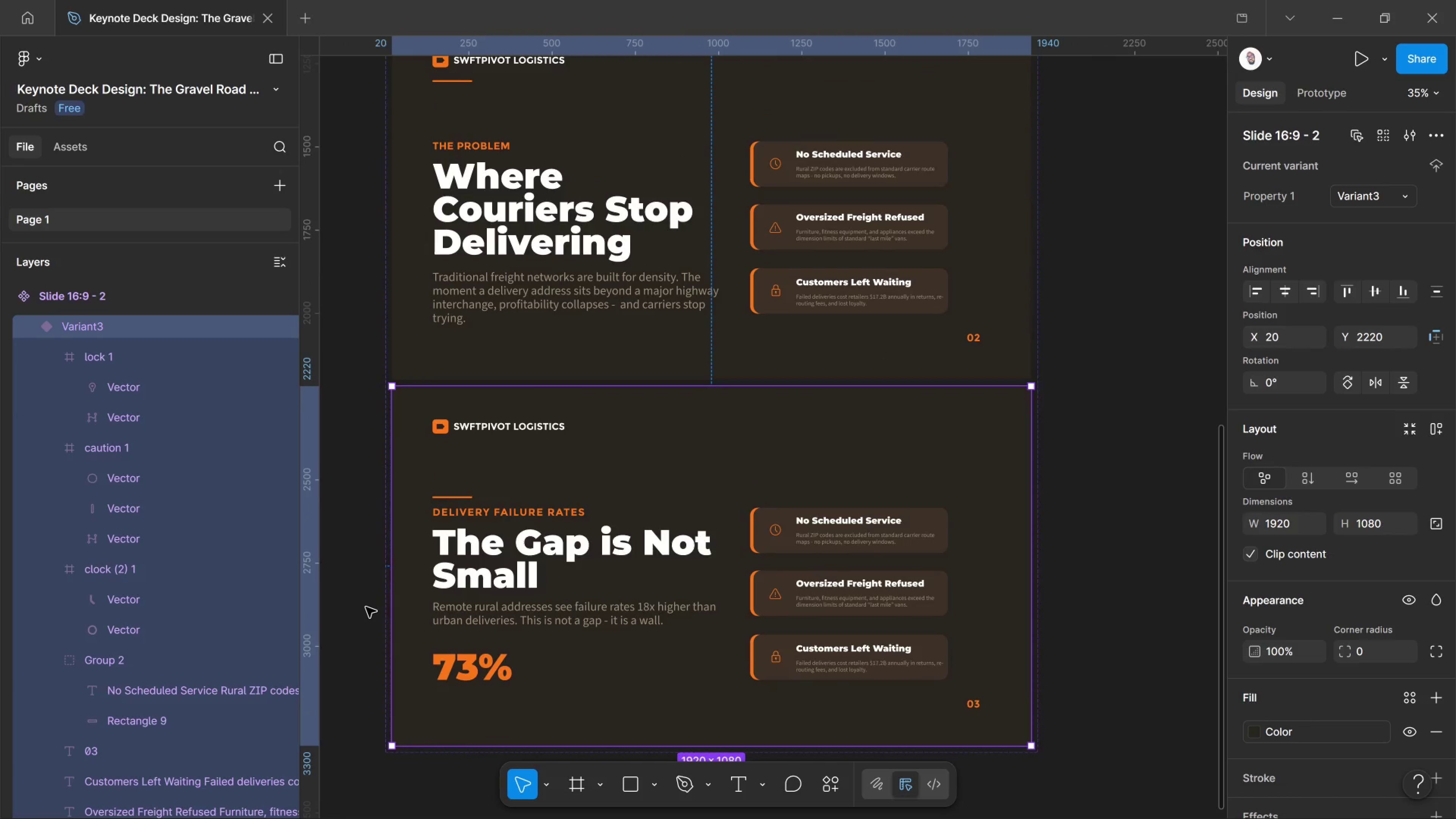 
scroll: coordinate [382, 572], scroll_direction: up, amount: 2.0
 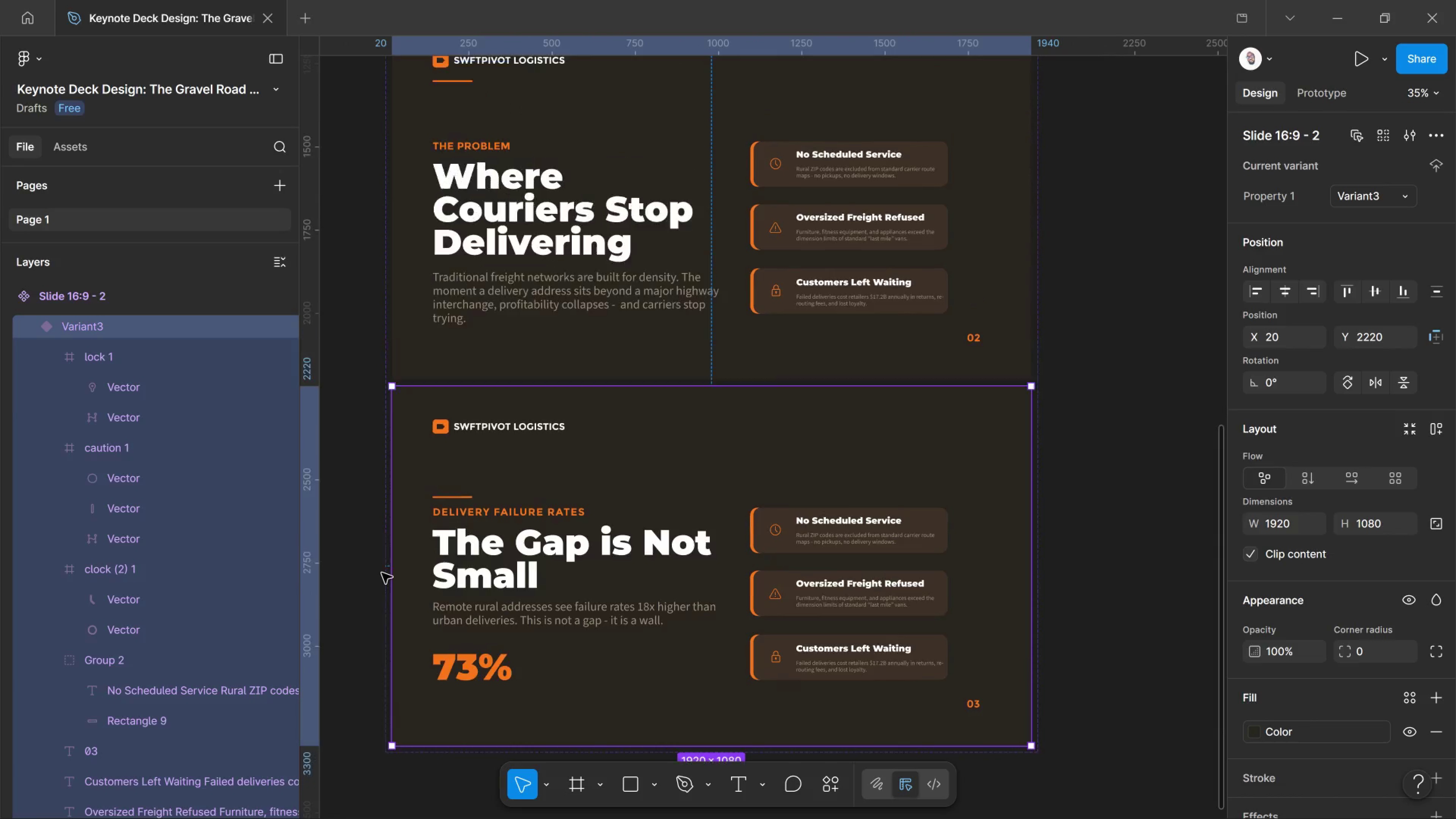 
hold_key(key=ControlLeft, duration=1.44)
 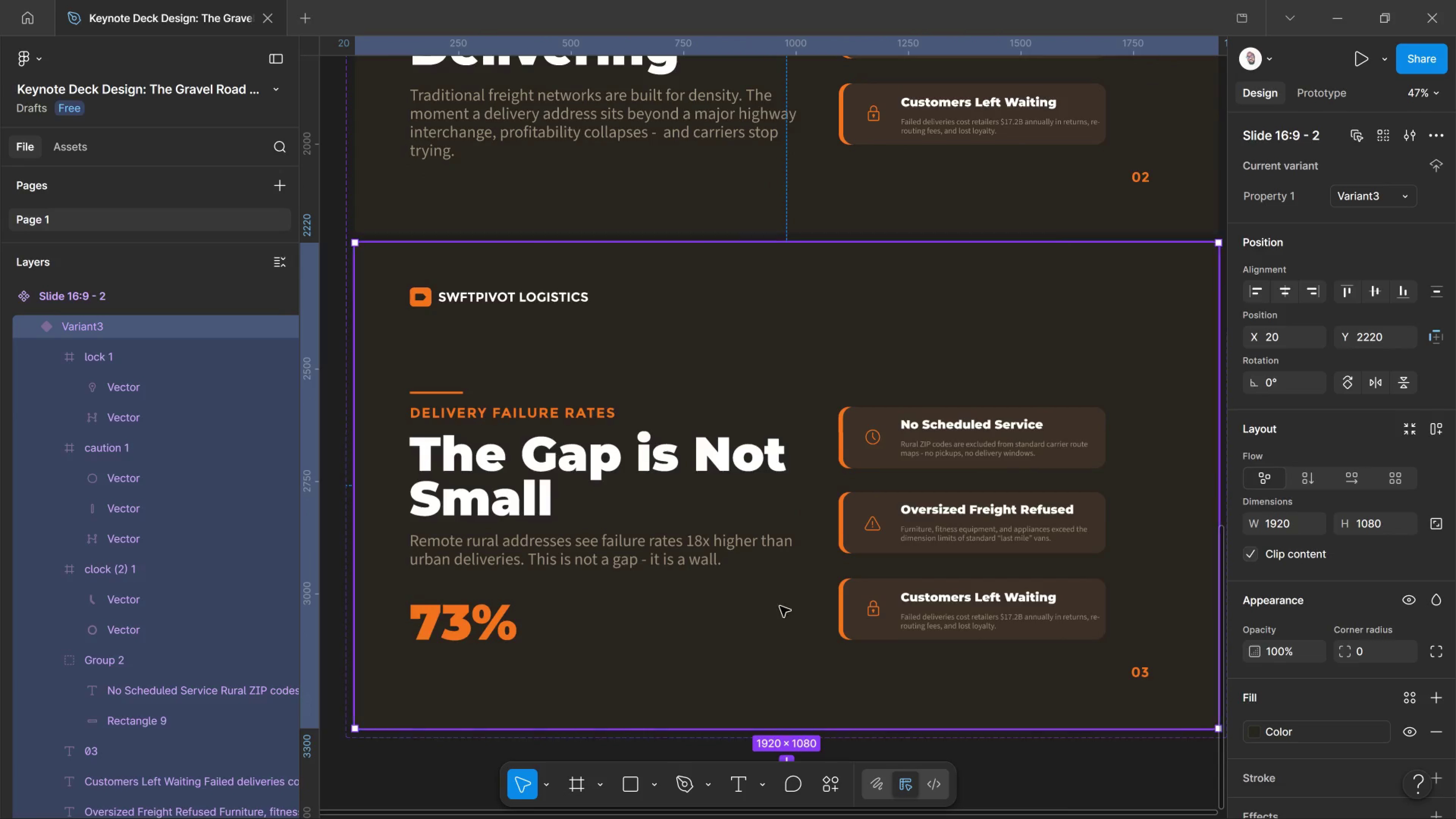 
scroll: coordinate [367, 609], scroll_direction: down, amount: 1.0
 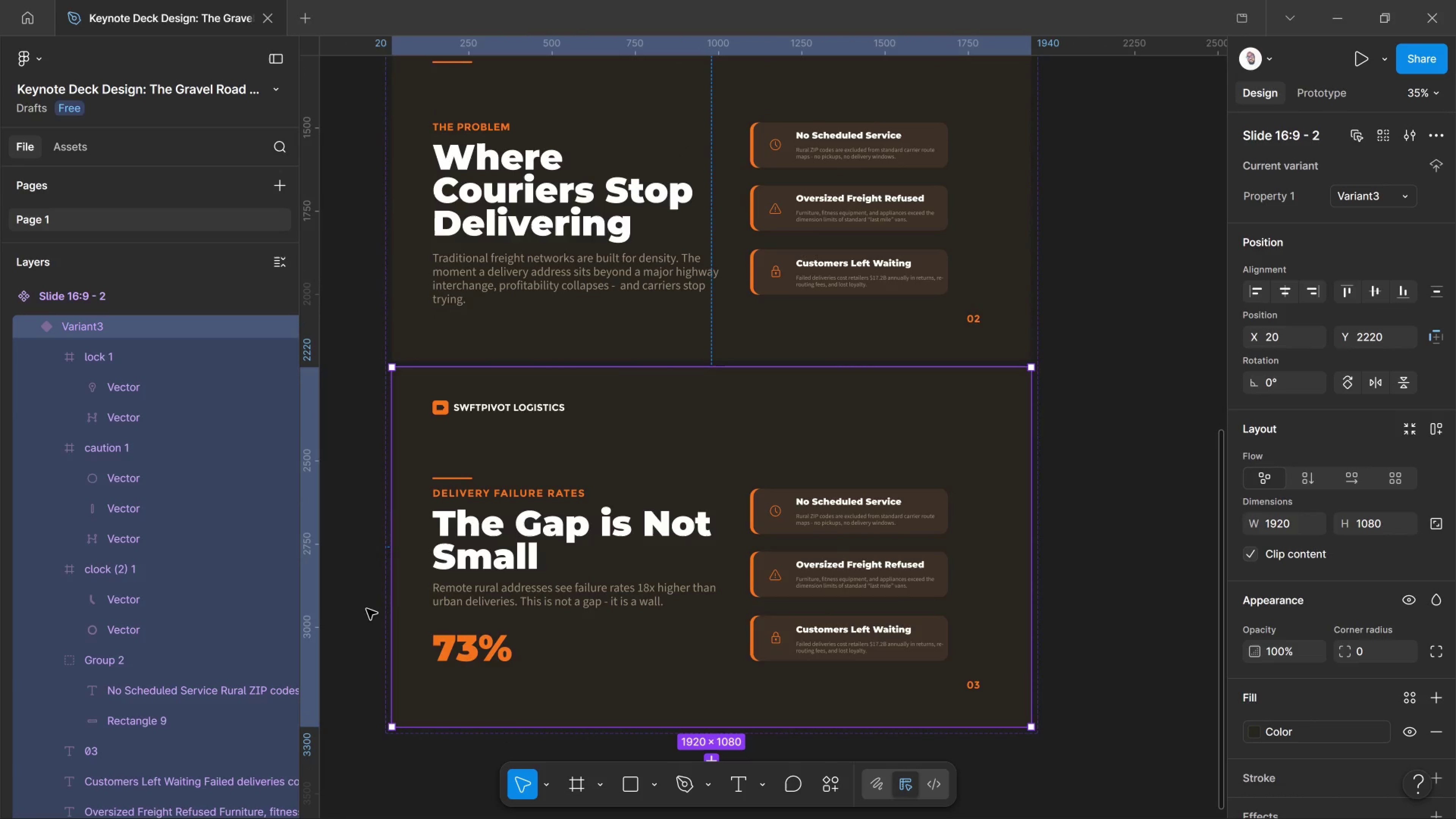 
scroll: coordinate [617, 622], scroll_direction: up, amount: 6.0
 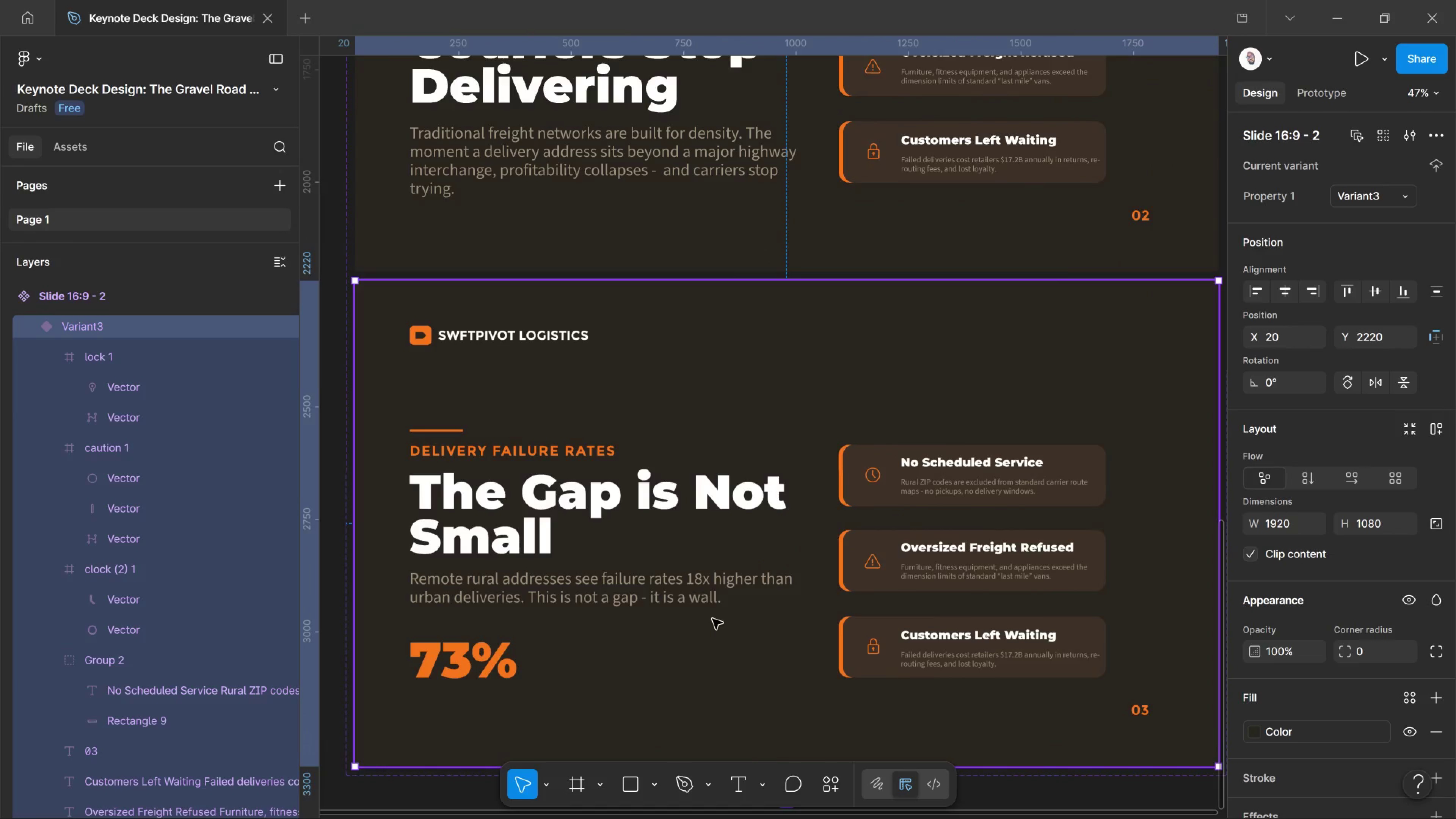 
scroll: coordinate [755, 620], scroll_direction: down, amount: 2.0
 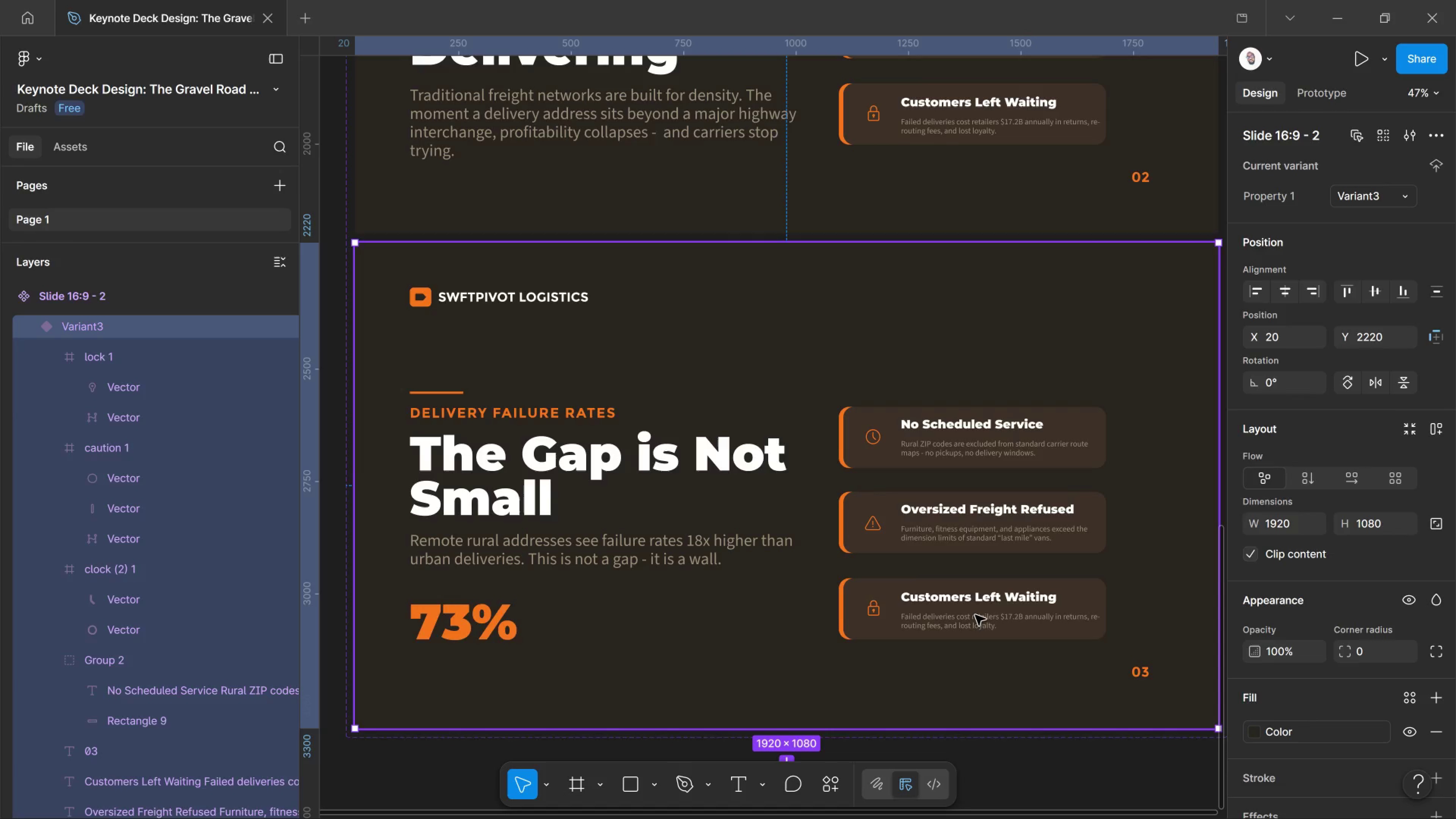 
wait(36.38)
 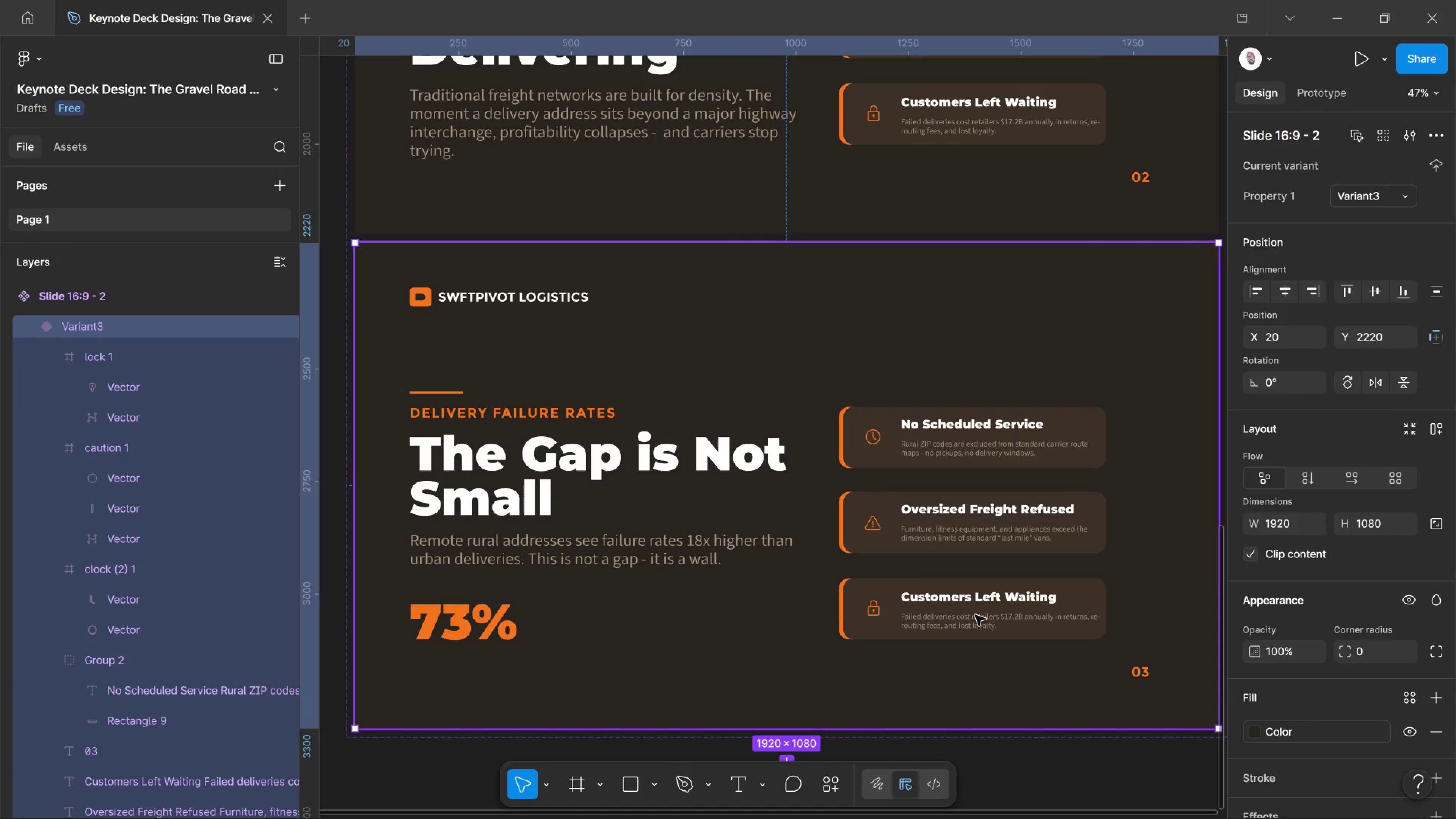 
scroll: coordinate [863, 599], scroll_direction: down, amount: 5.0
 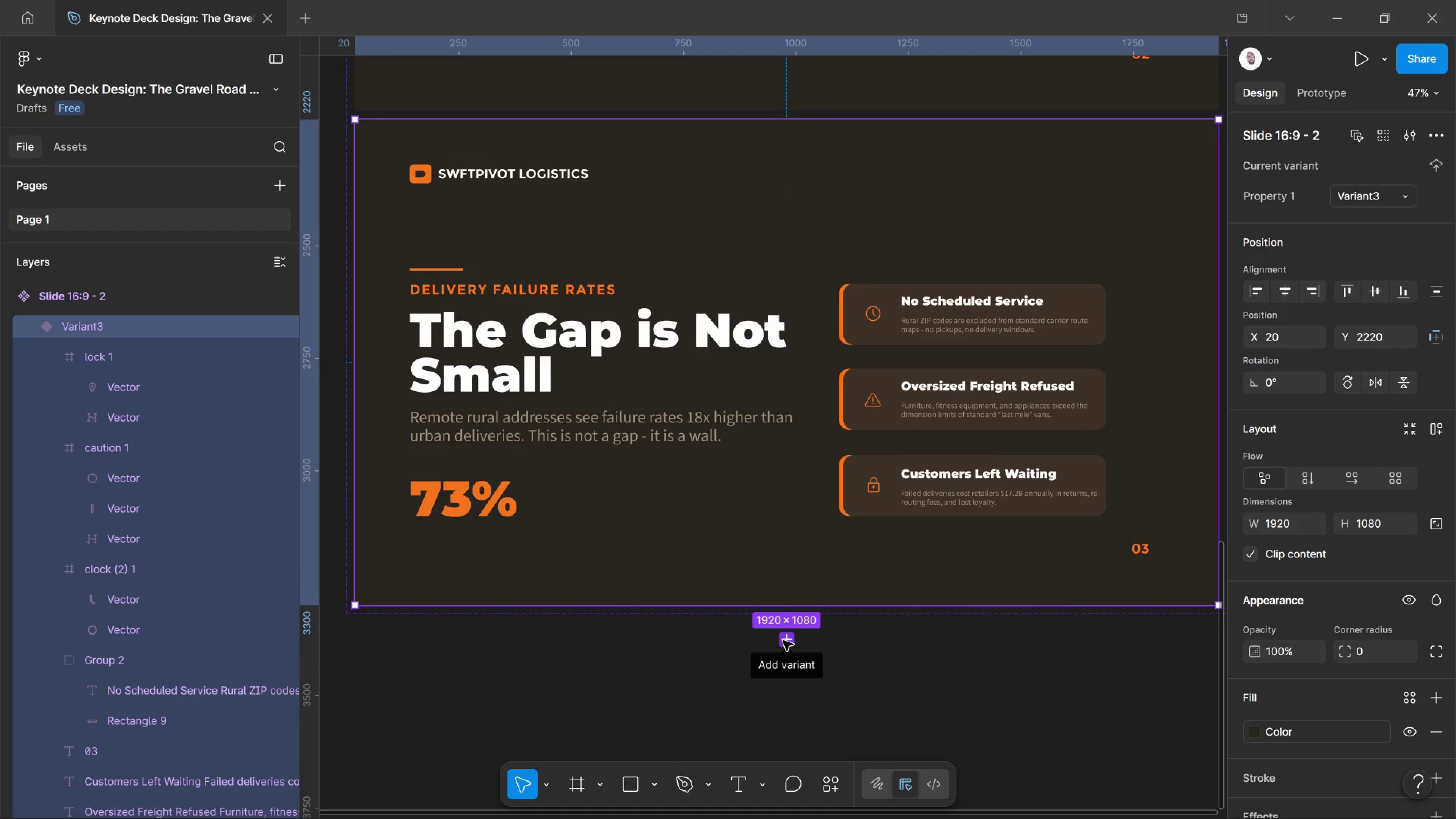 
left_click([783, 640])
 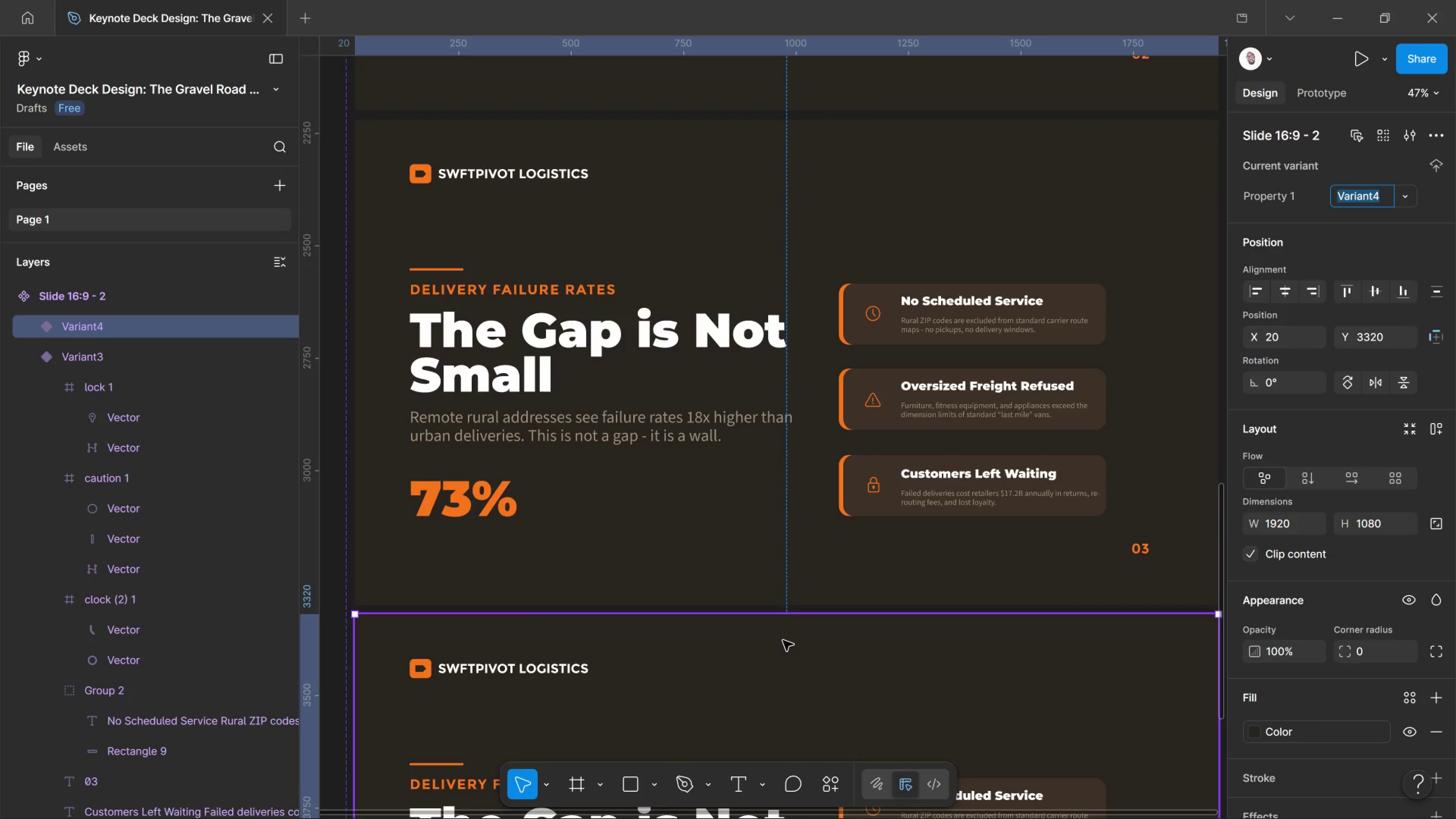 
scroll: coordinate [809, 623], scroll_direction: down, amount: 8.0
 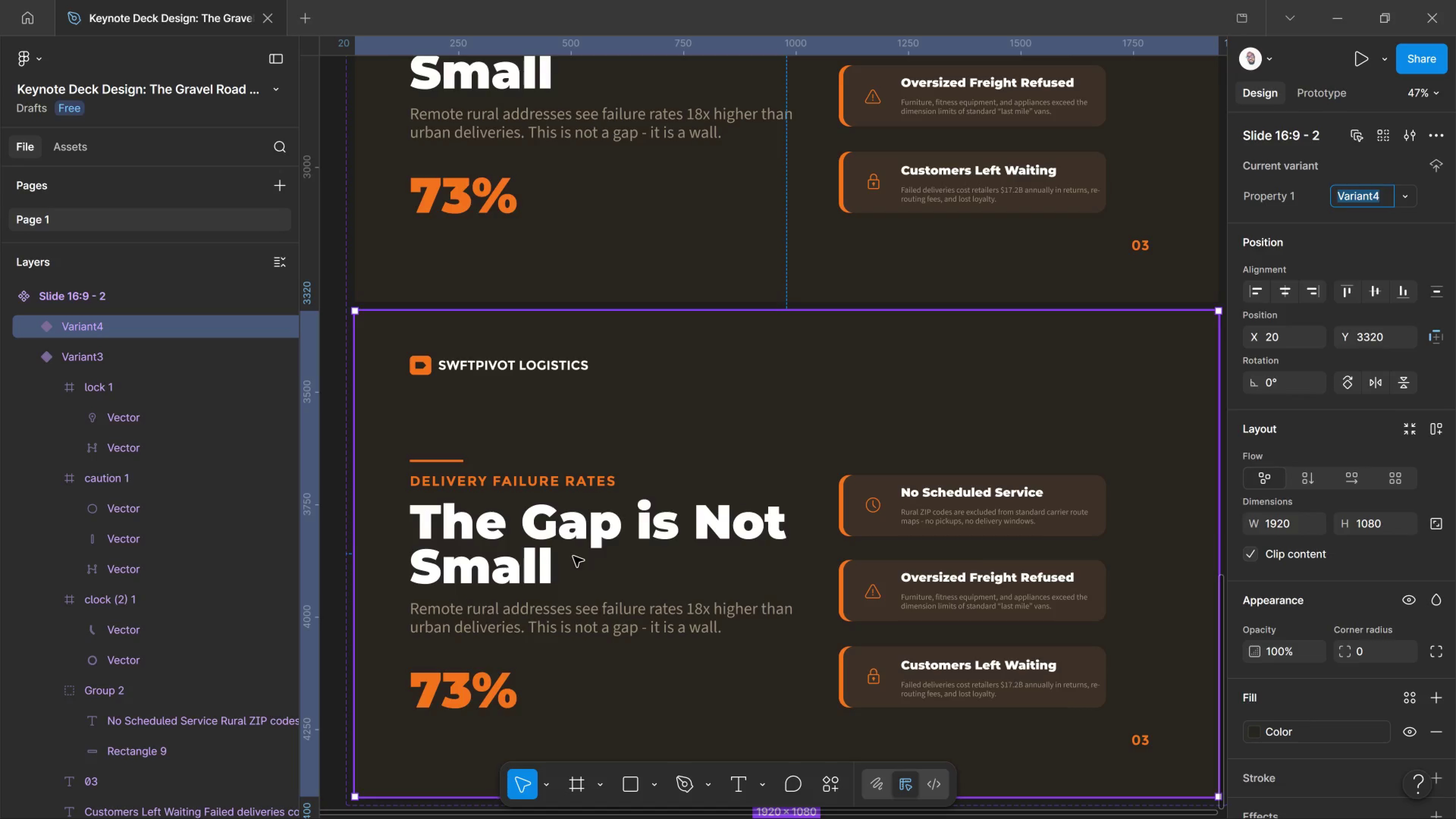 
wait(7.03)
 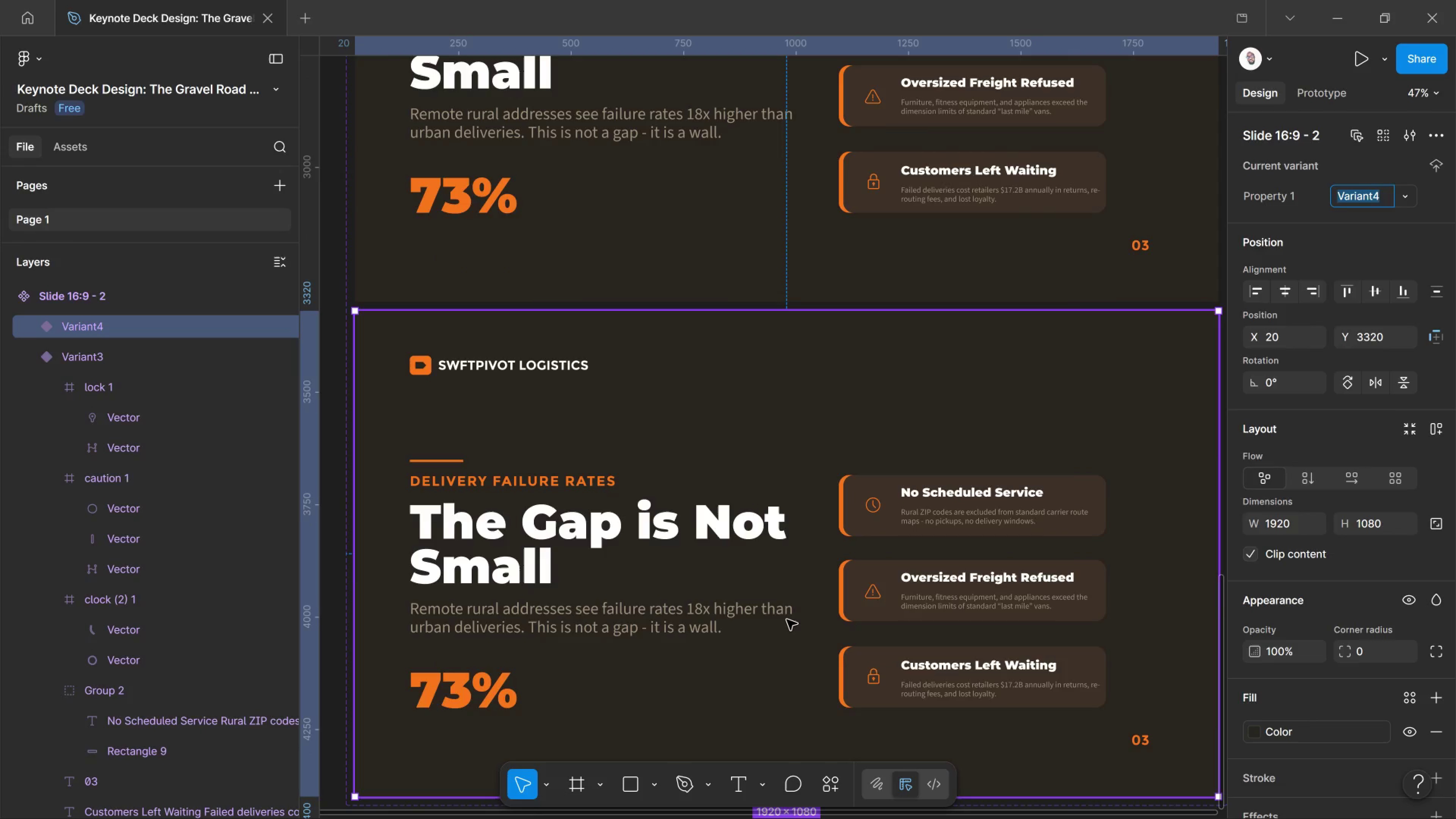 
double_click([560, 487])
 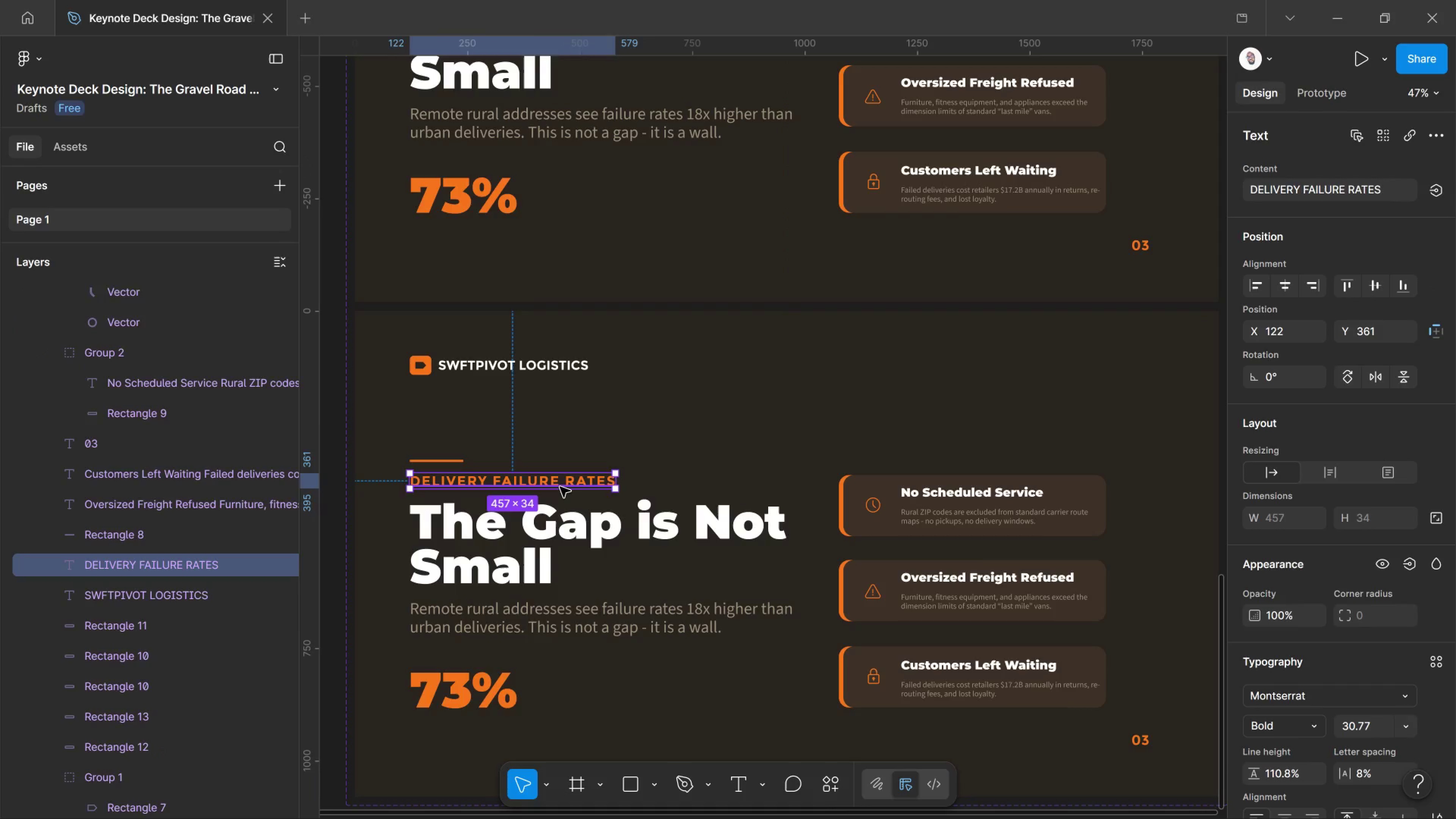 
double_click([560, 487])
 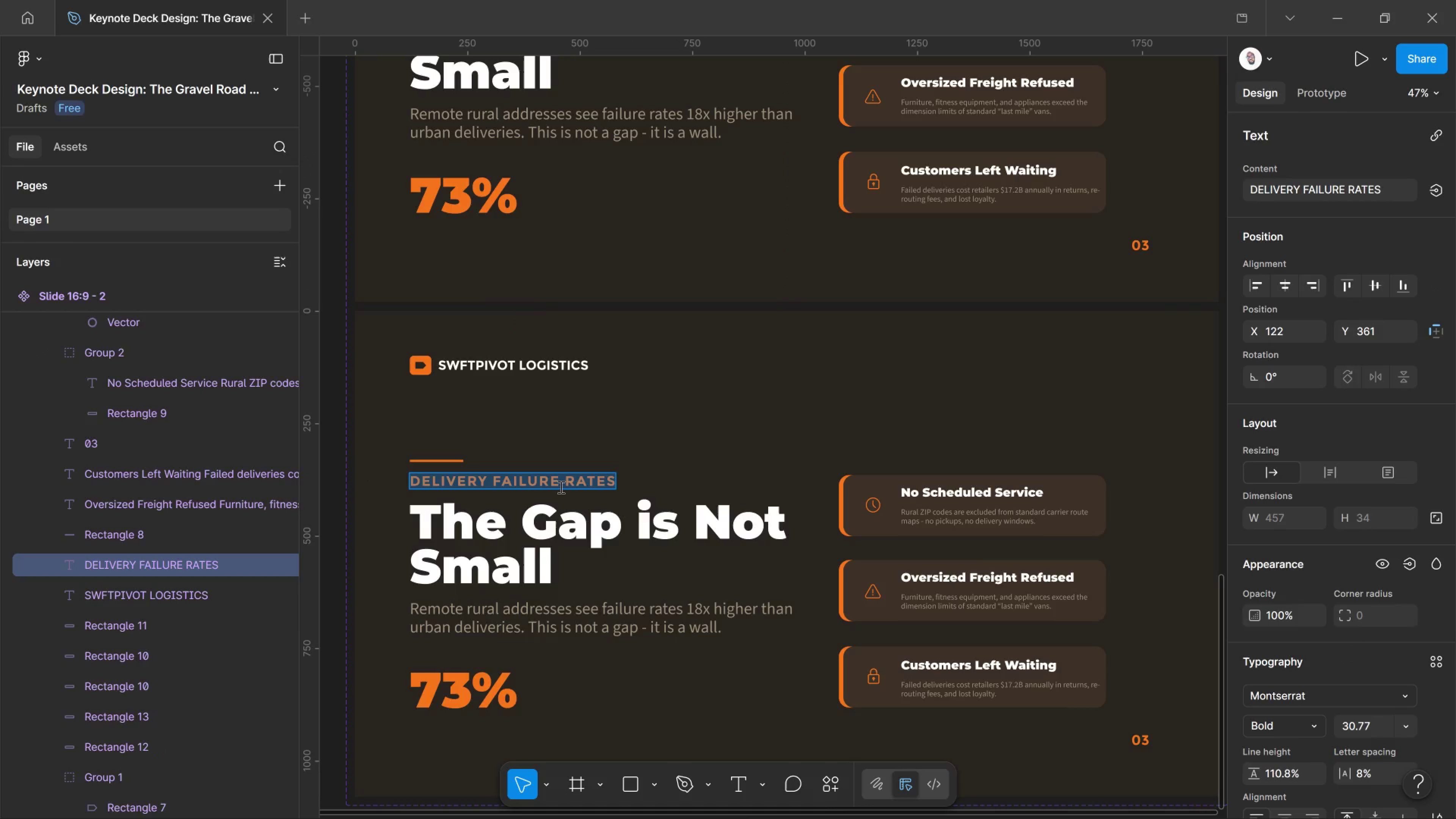 
type(NETWORK COVERG )
key(Backspace)
key(Backspace)
key(Backspace)
type(AGE )
key(Backspace)
 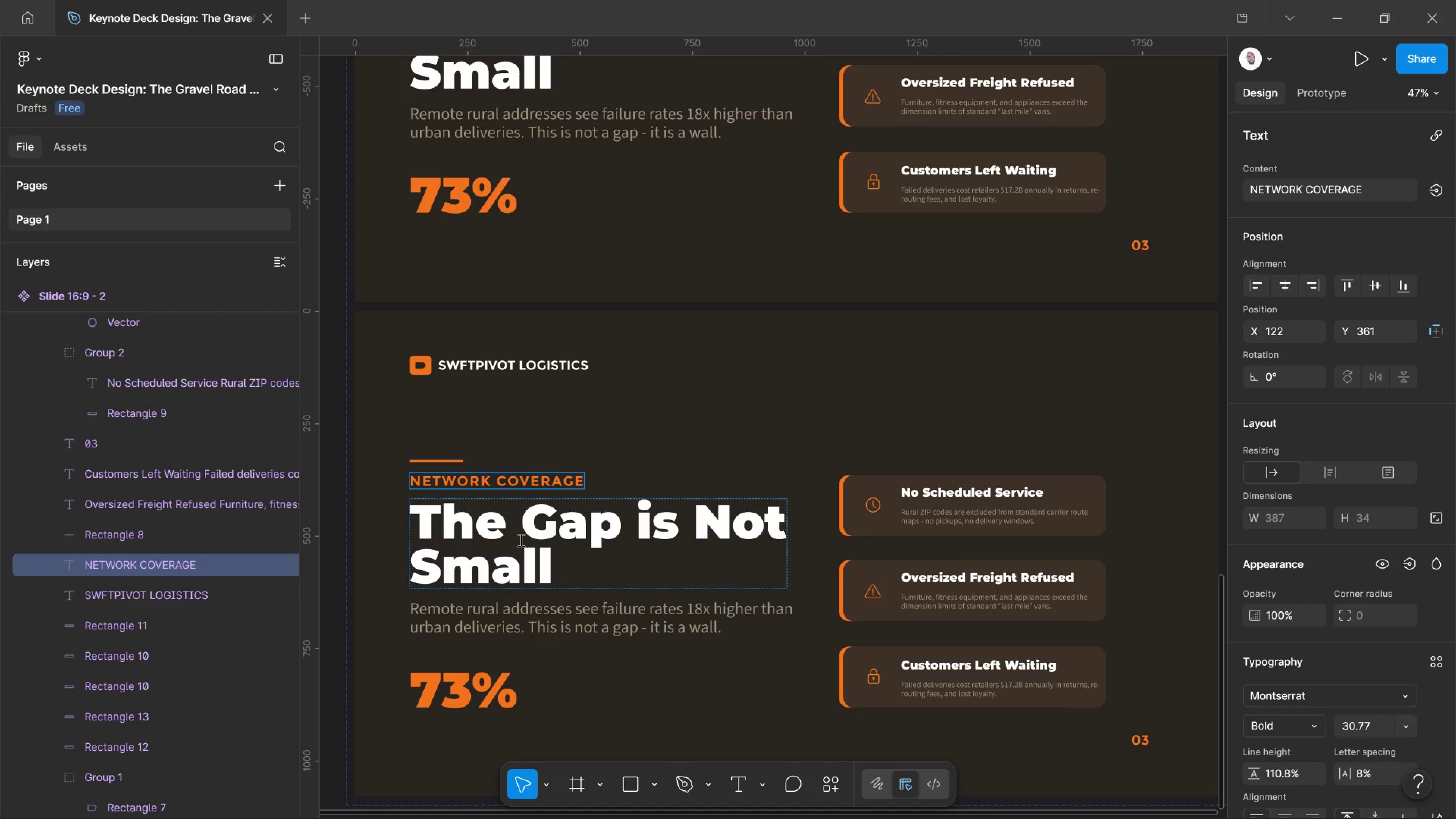 
left_click_drag(start_coordinate=[543, 563], to_coordinate=[360, 549])
 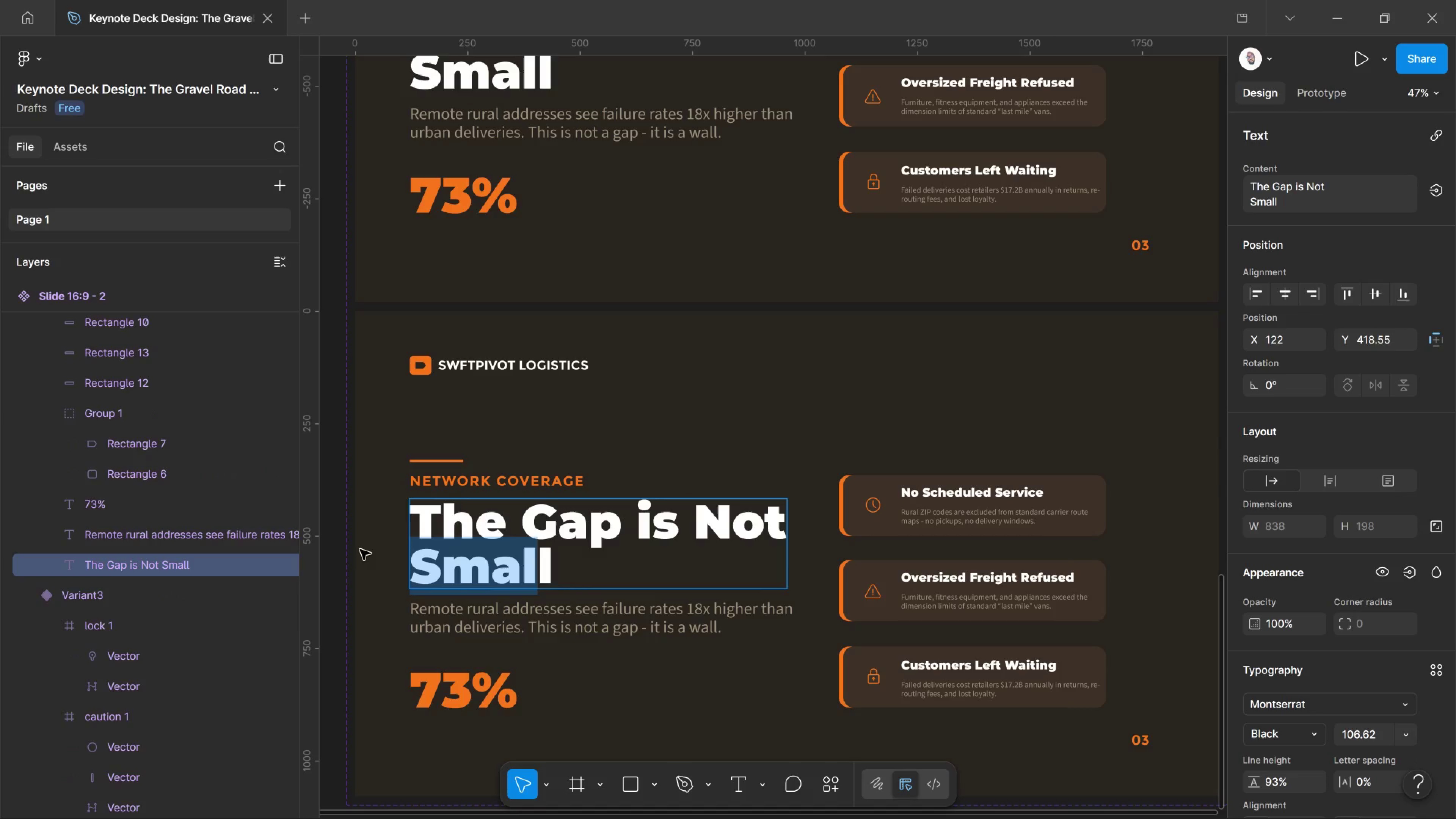 
key(Control+A)
 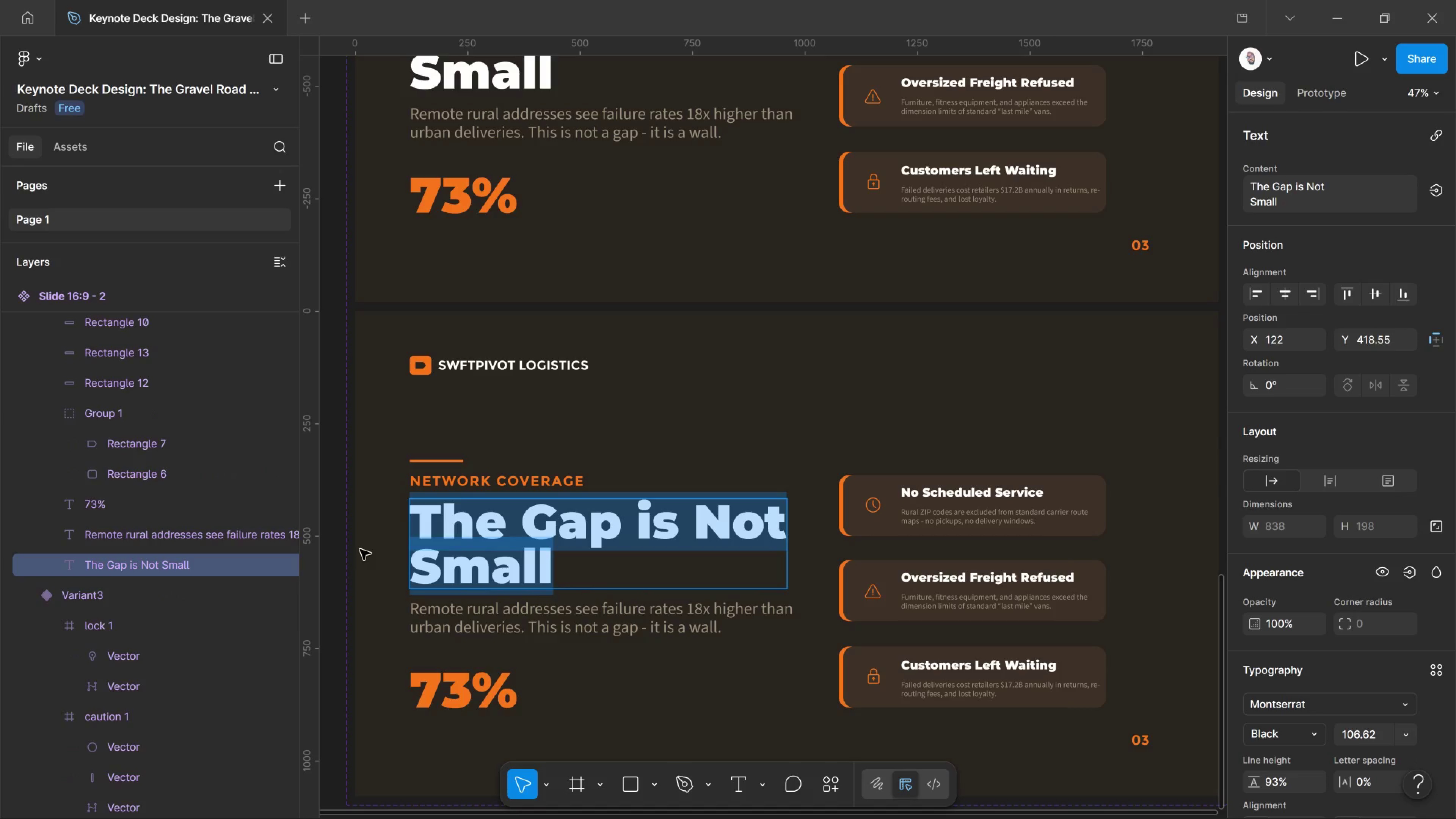 
type(The Courier)
 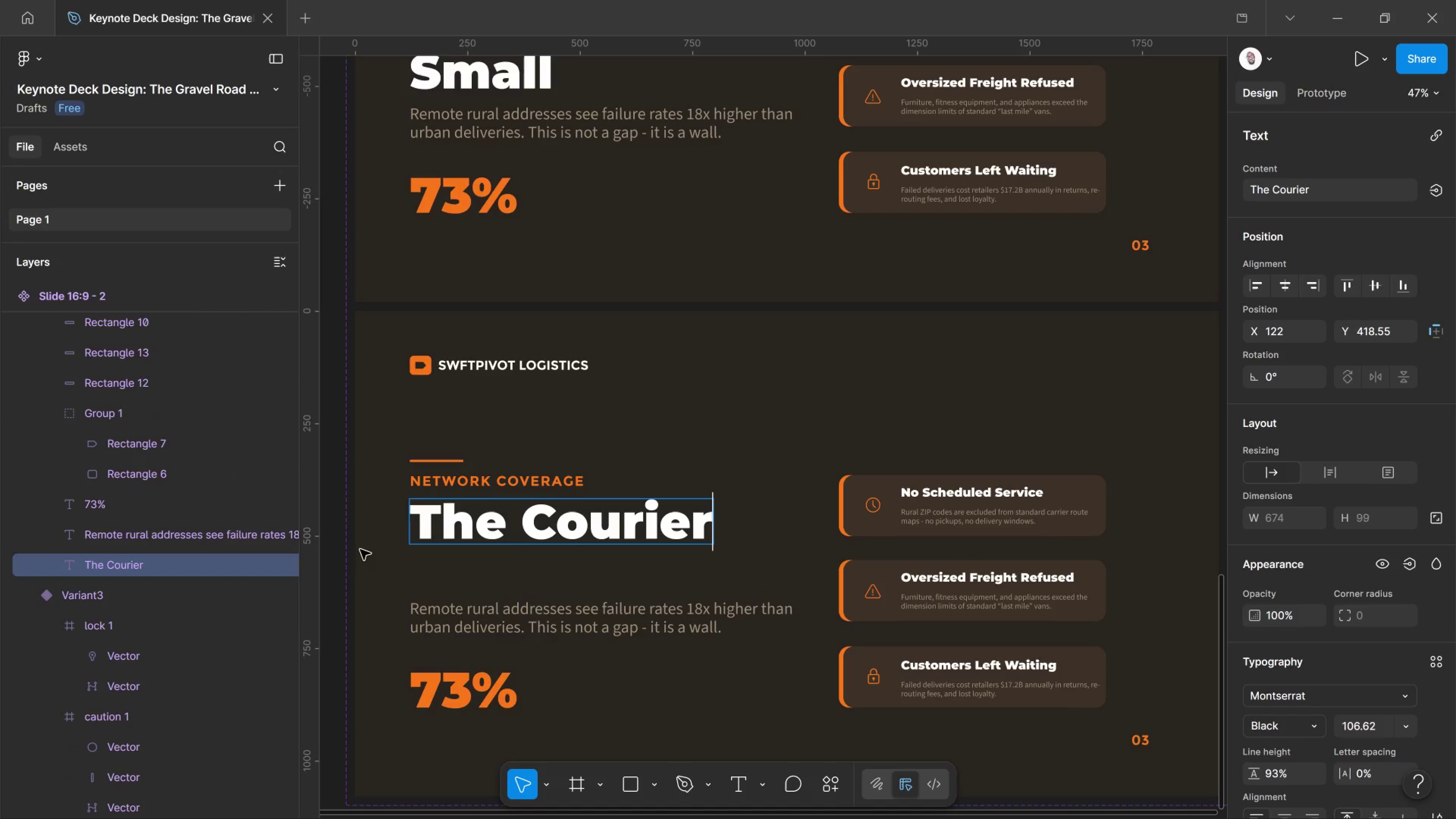 
key(Enter)
 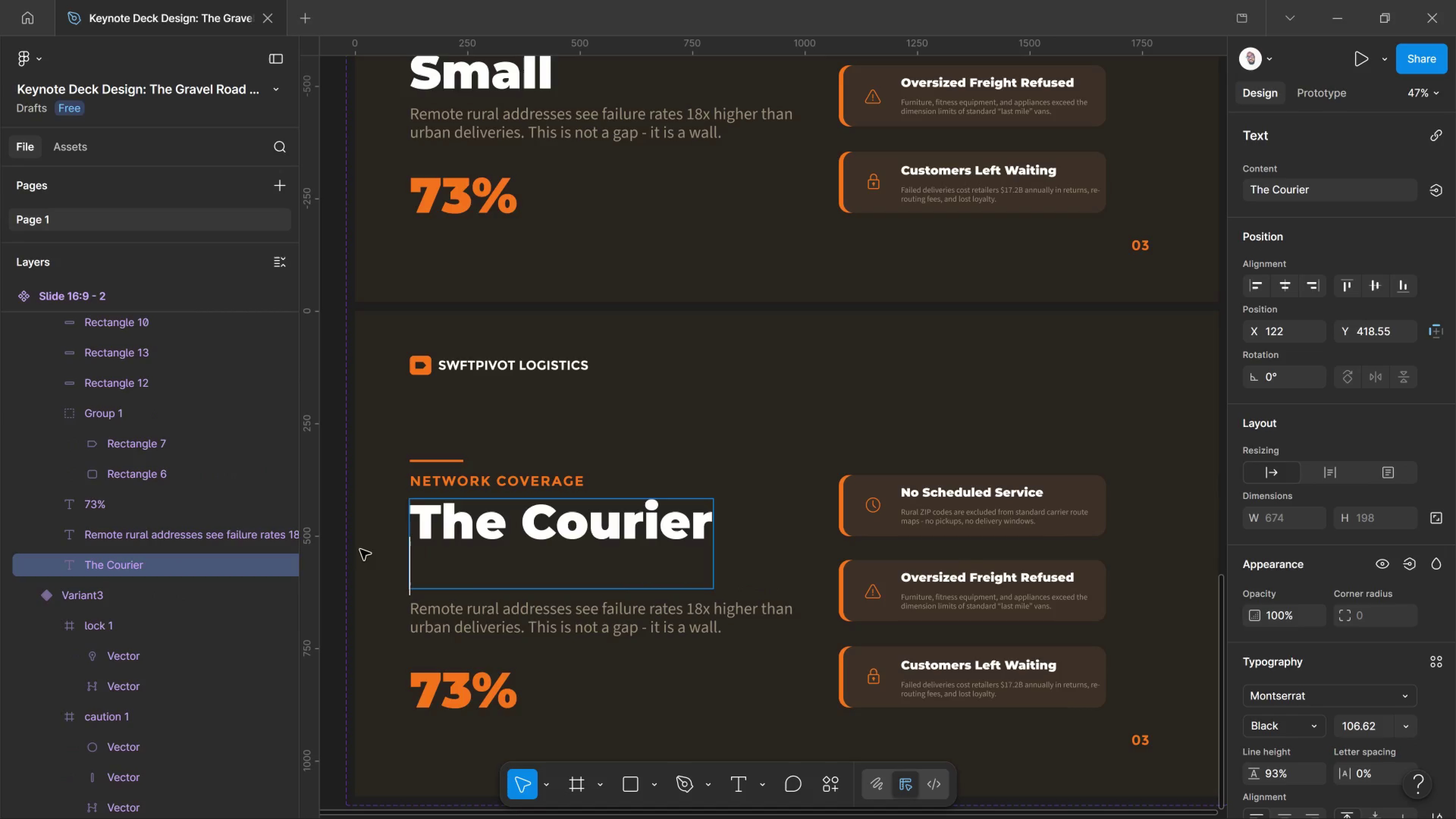 
type(Dead Zone)
 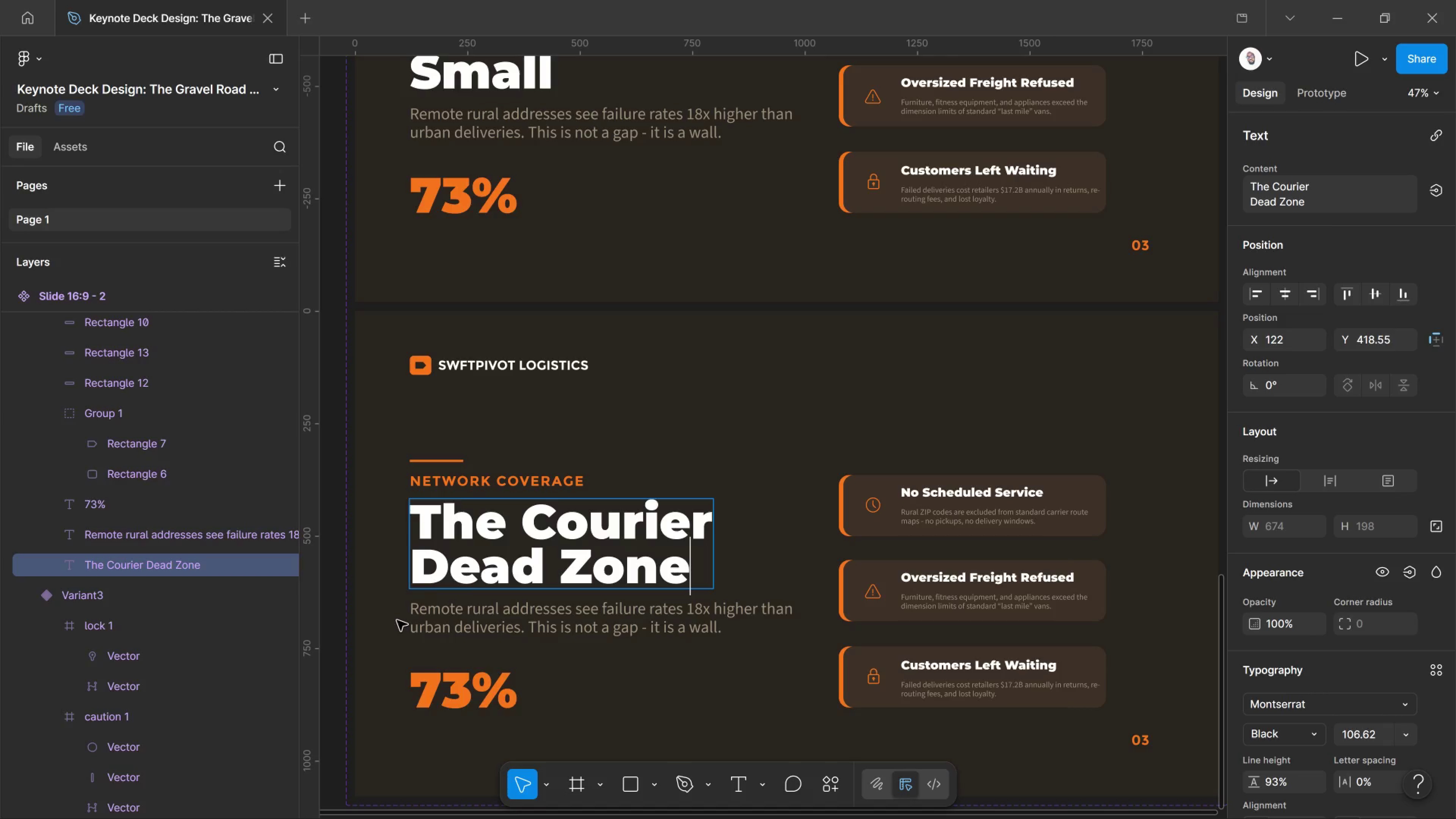 
left_click([487, 633])
 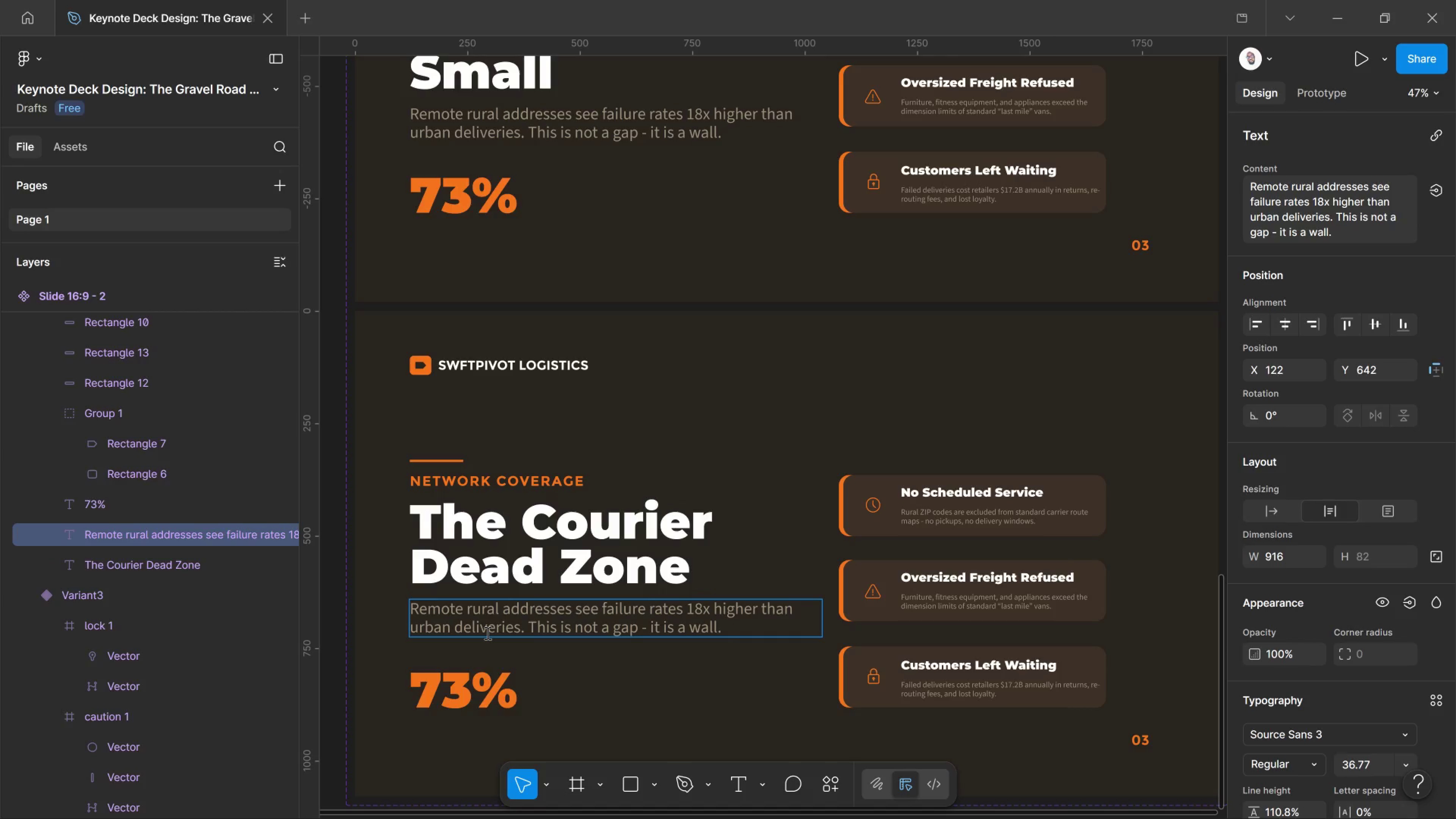 
key(Control+A)
 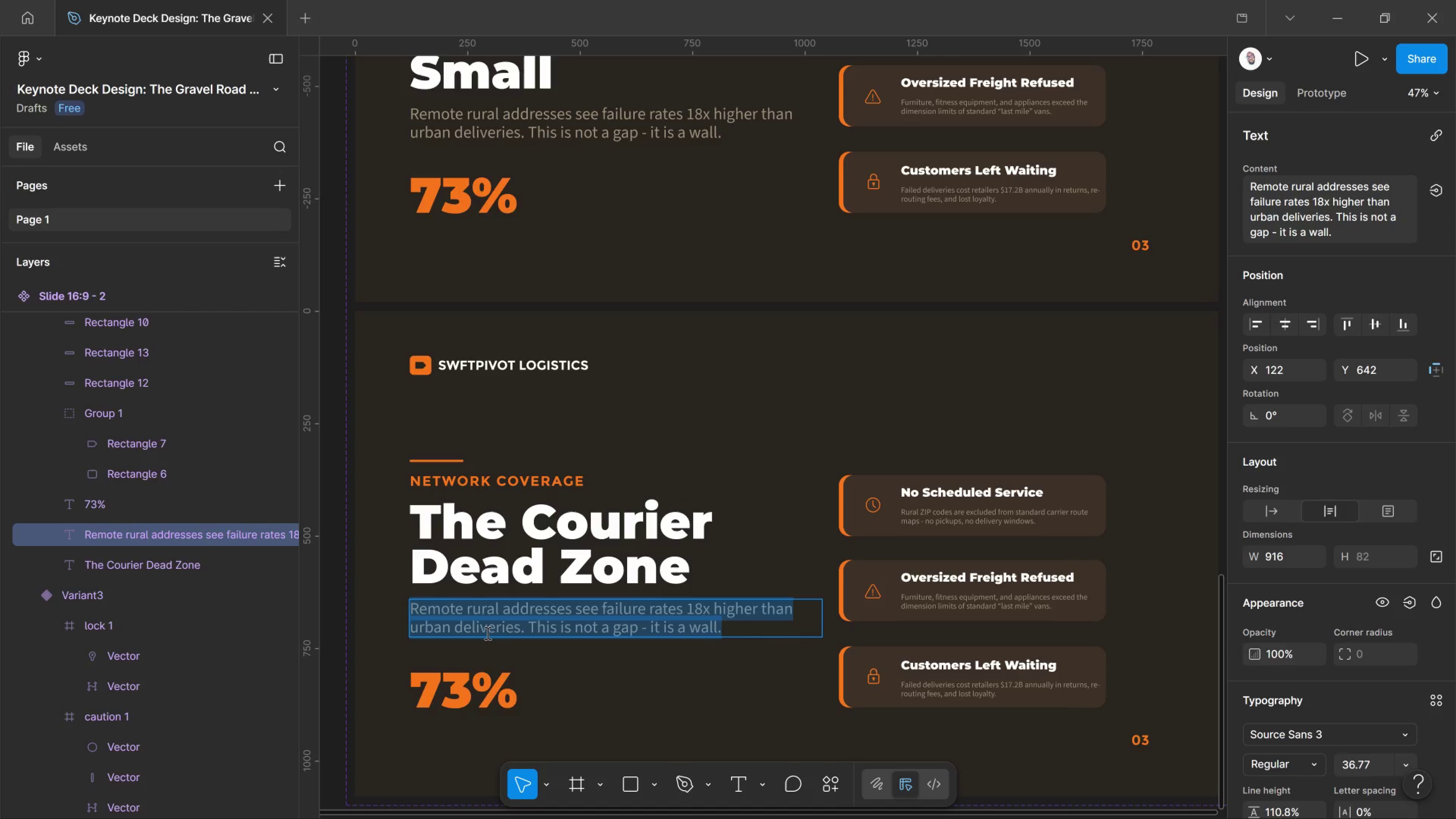 
type(Standard carrier networks achive )
key(Backspace)
key(Backspace)
key(Backspace)
type(eve)
 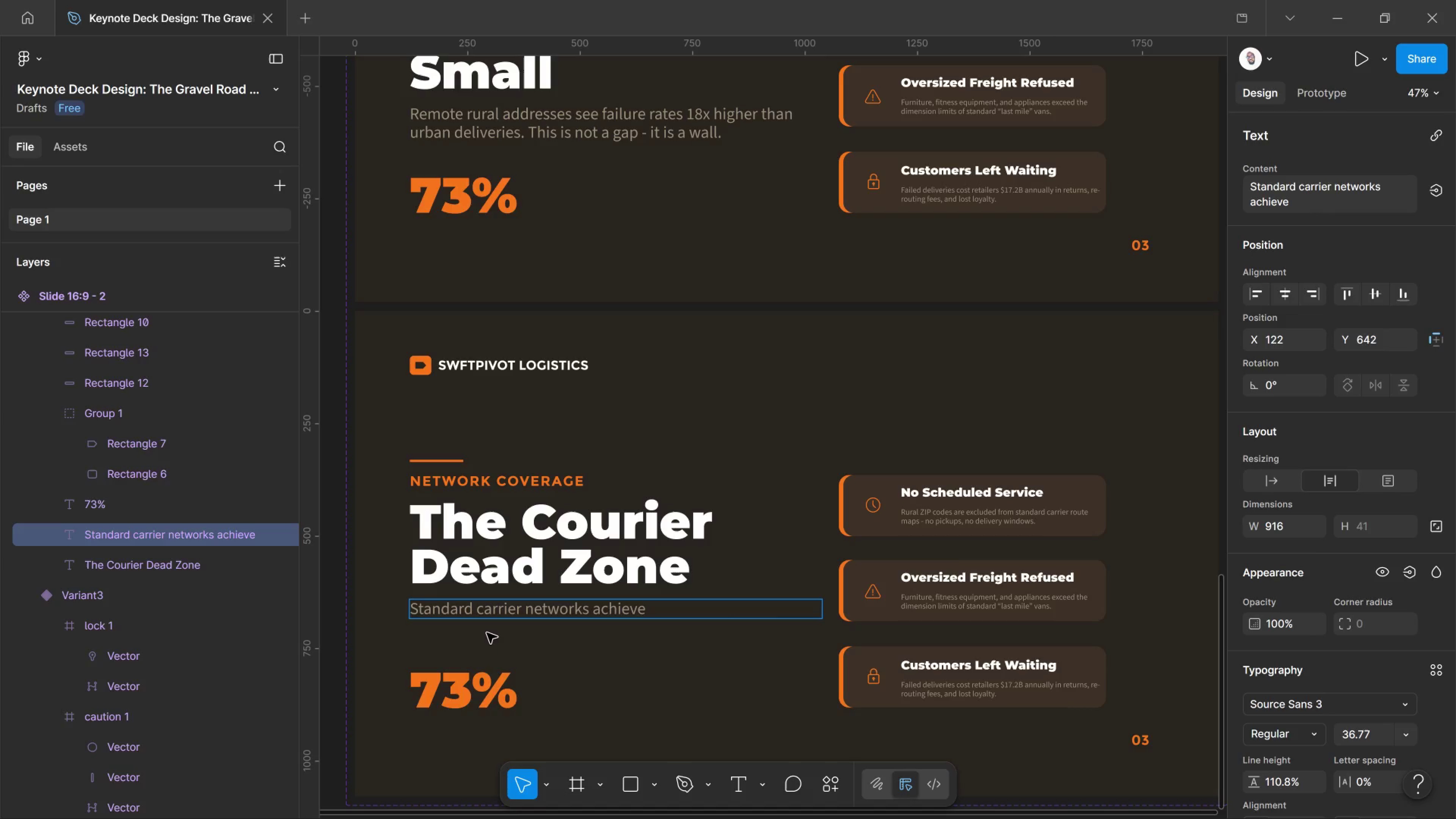 
type( near )
 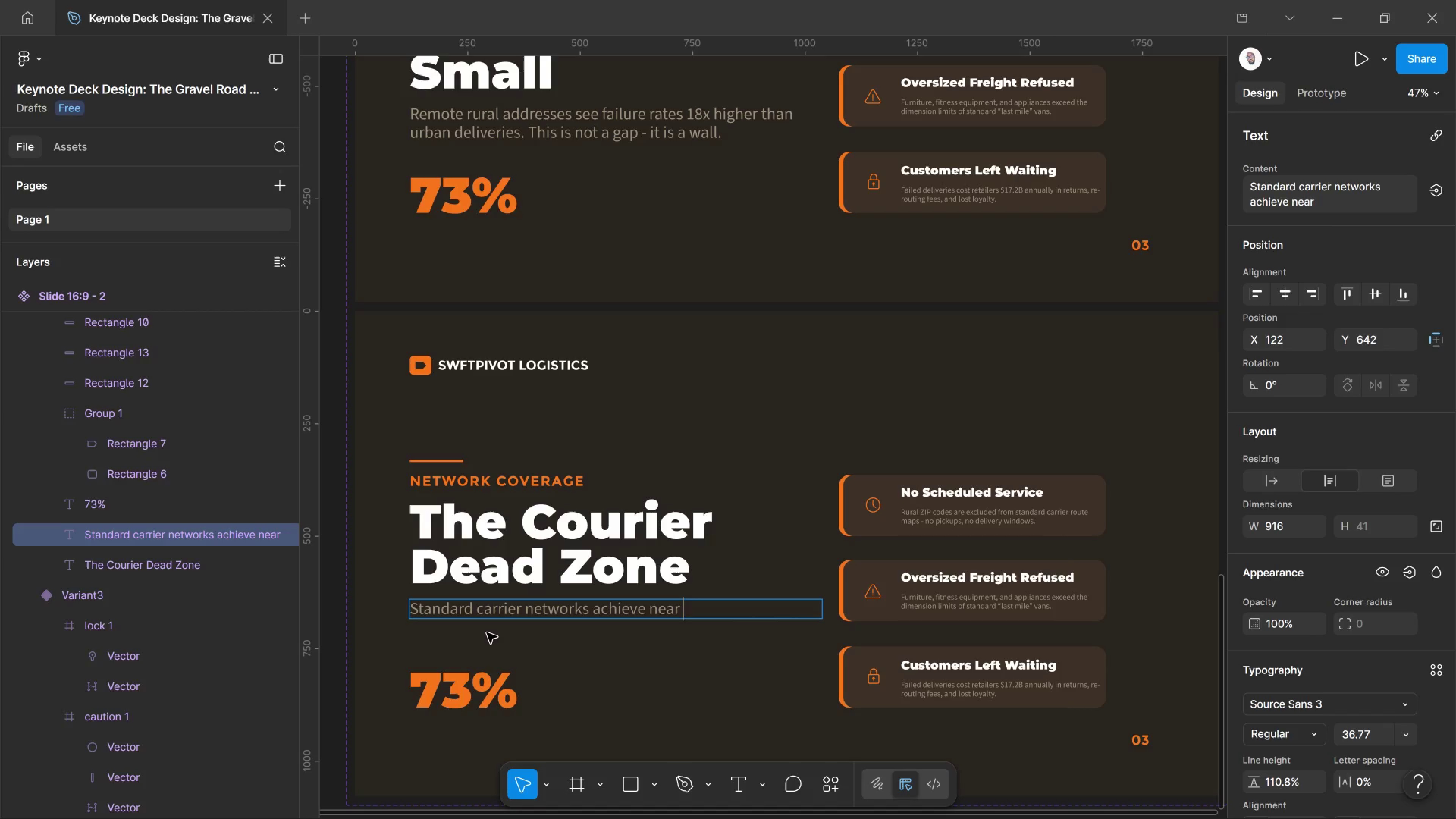 
key(Backspace)
type(-complete coverage within 30 miles of a major distribution hub,  Beyond that radius )
 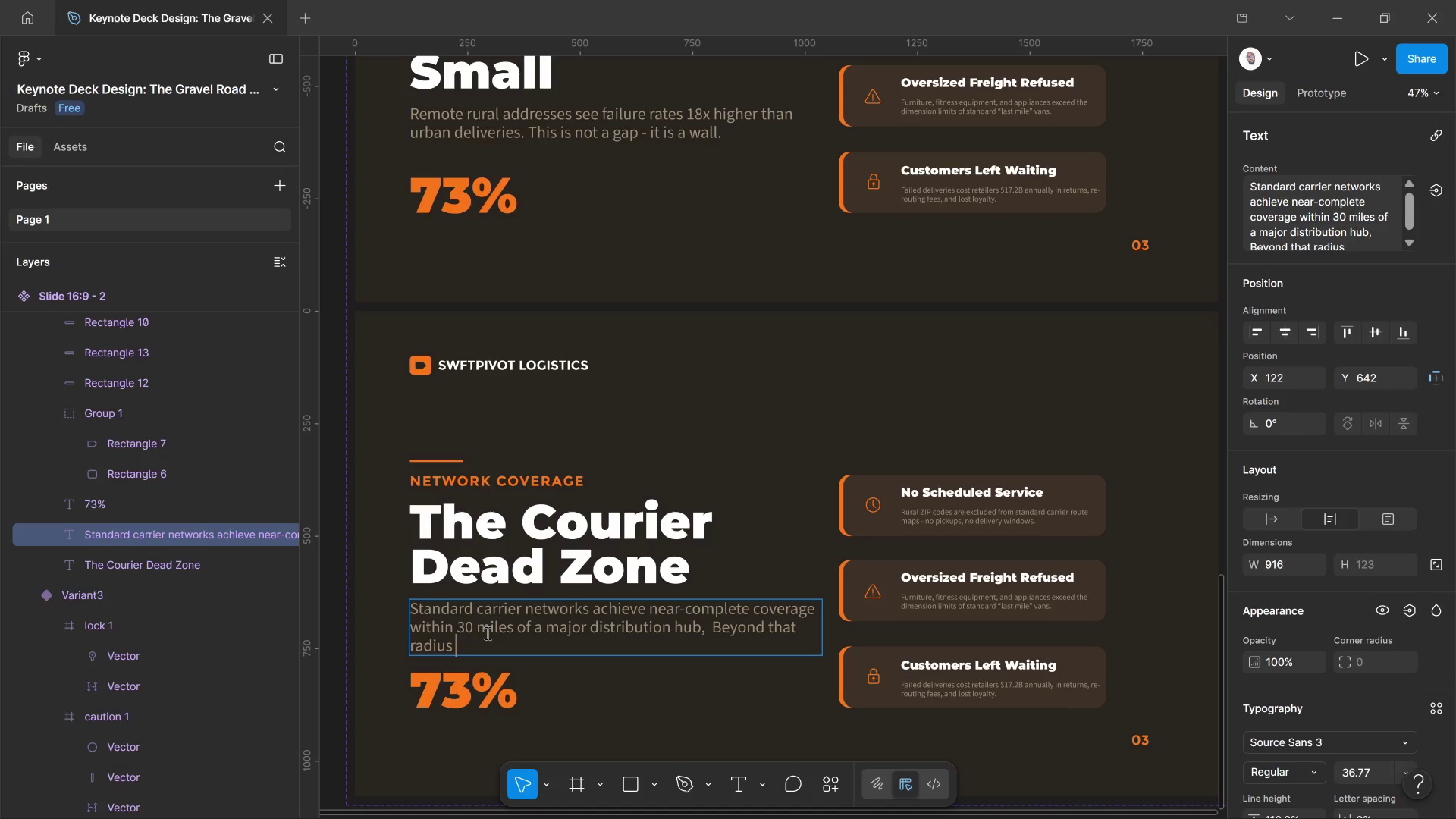 
wait(7.29)
 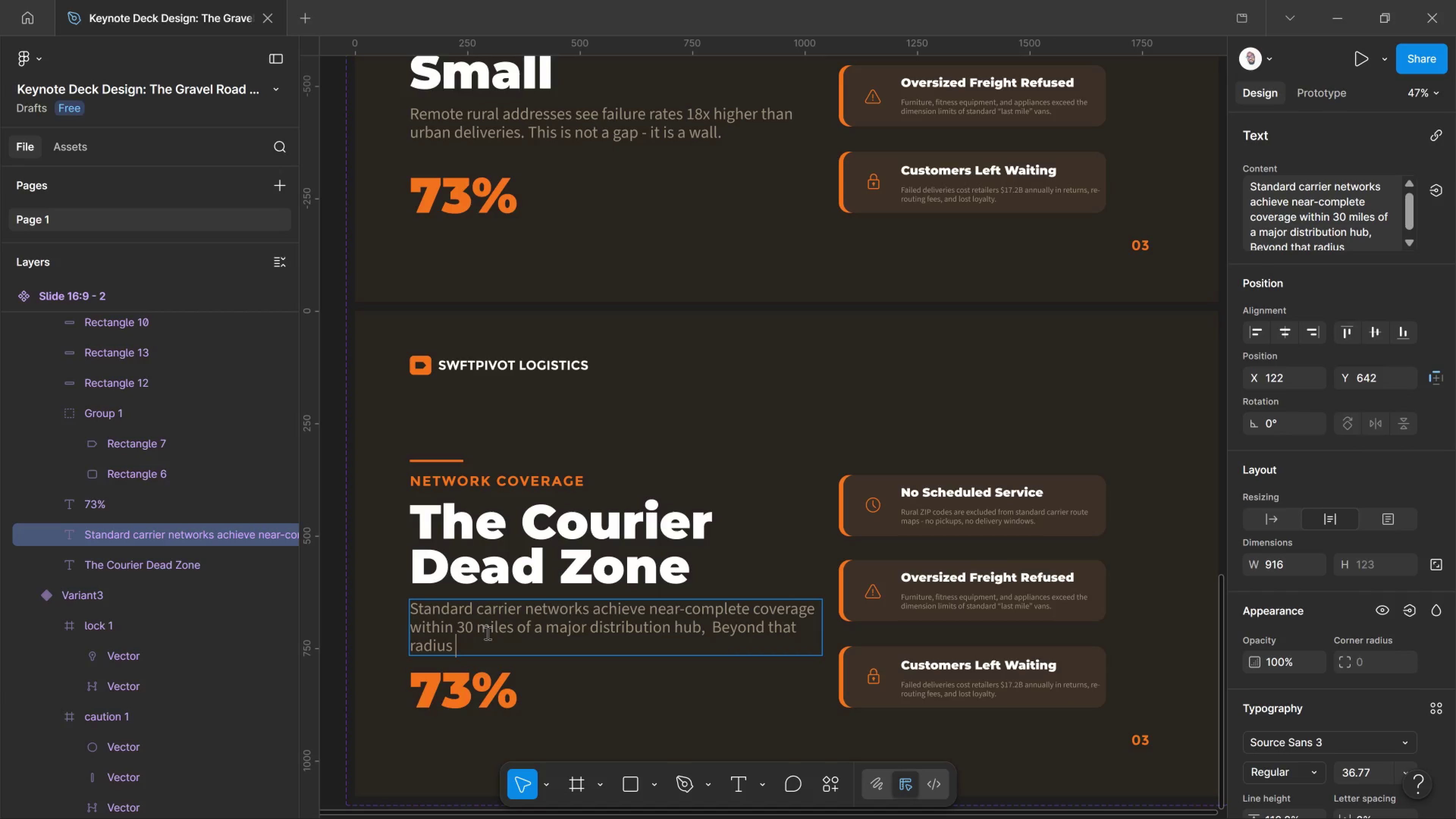 
key(Backspace)
type(, coverage drops sharply - leaving 46 million rural American in a delivery dead zone.)
 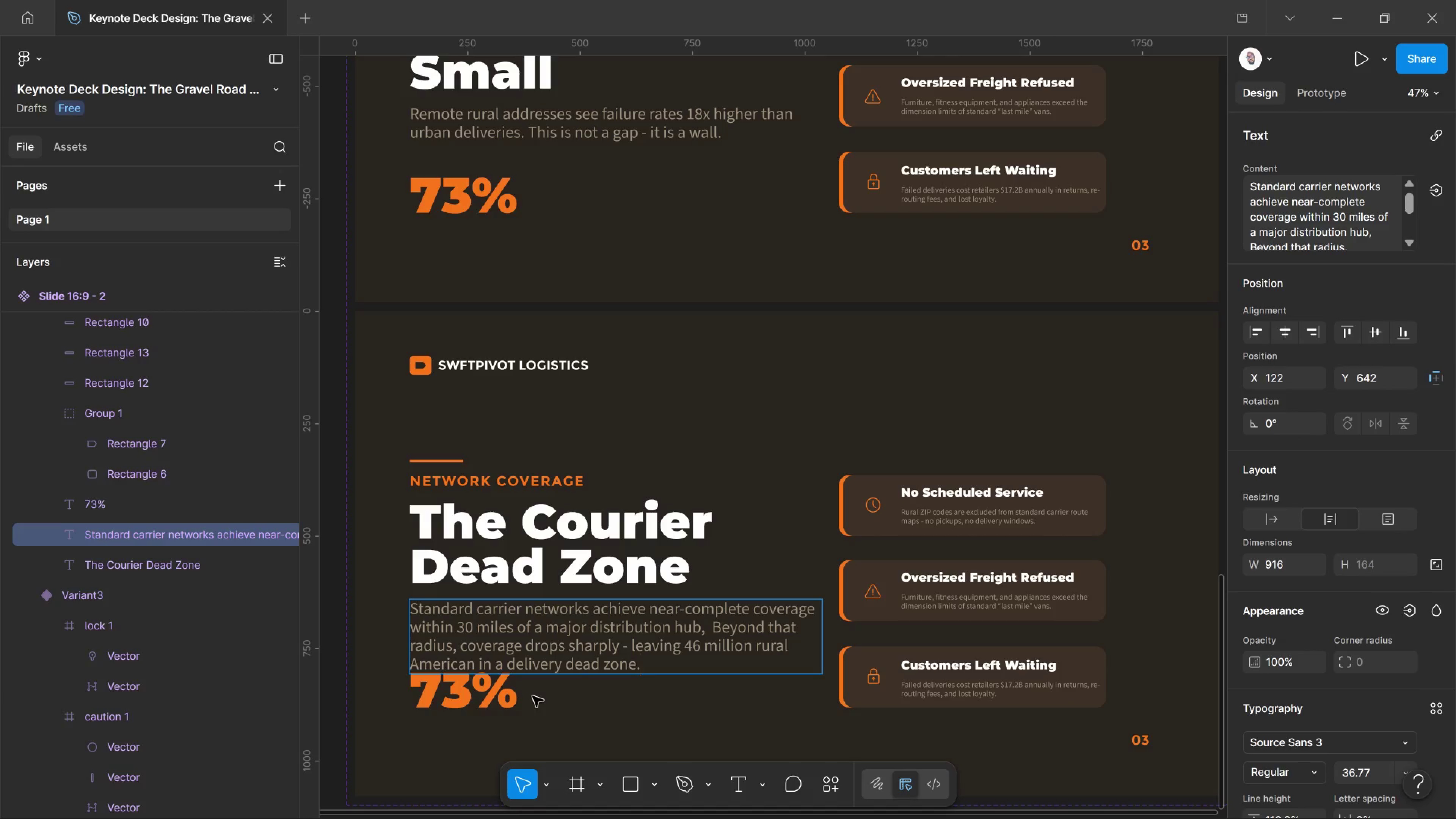 
scroll: coordinate [647, 667], scroll_direction: down, amount: 5.0
 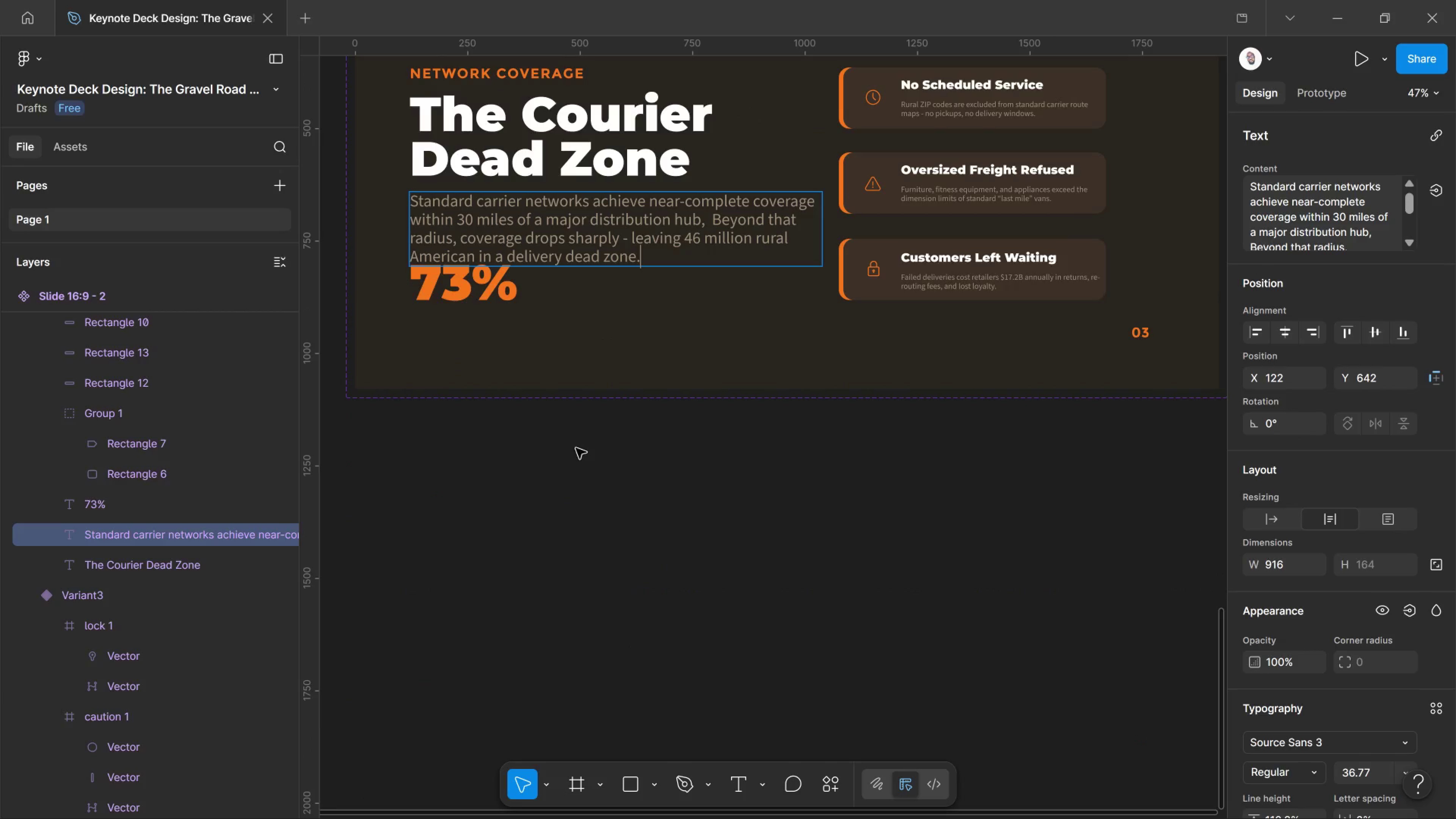 
left_click([470, 470])
 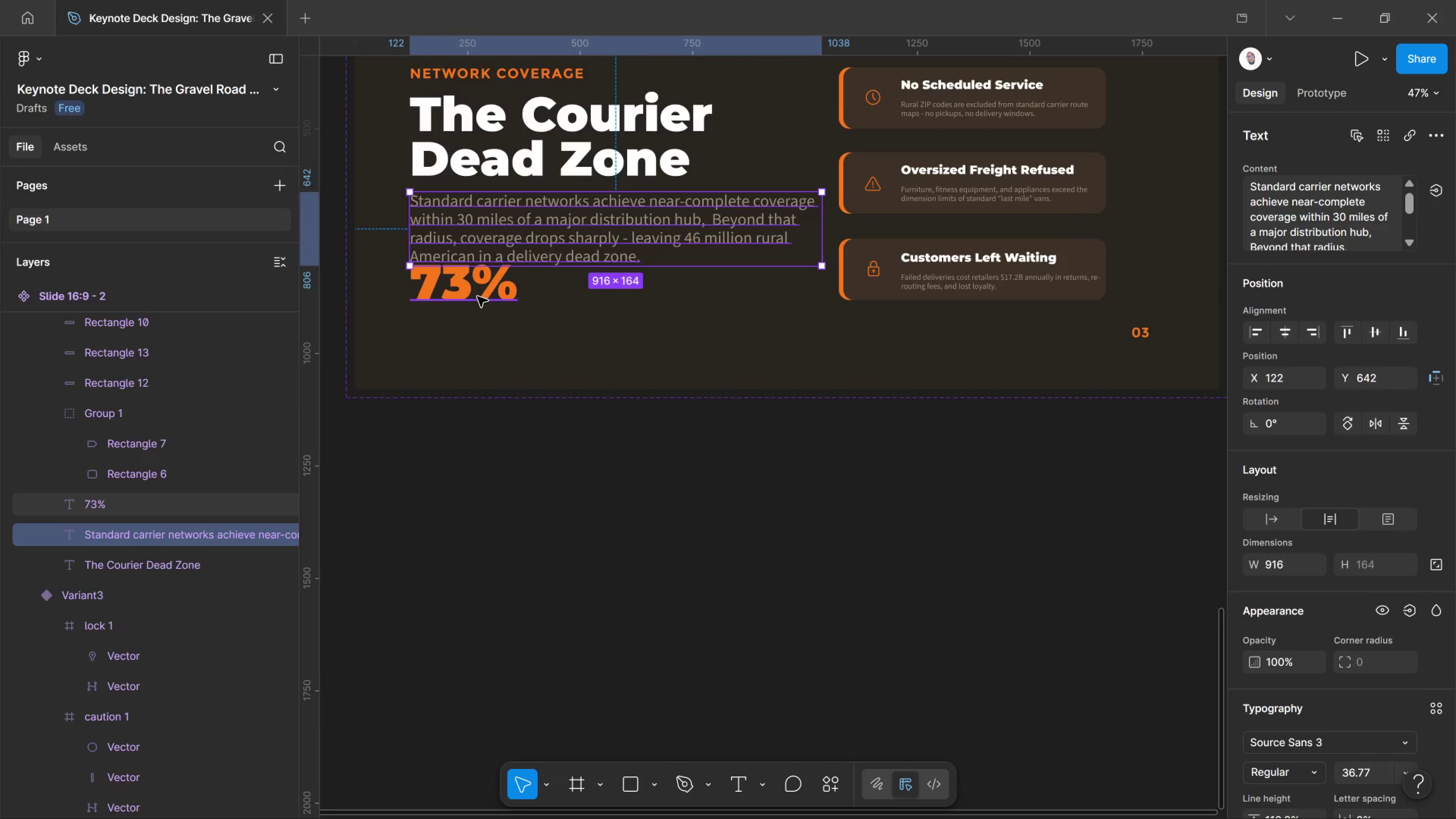 
left_click([477, 297])
 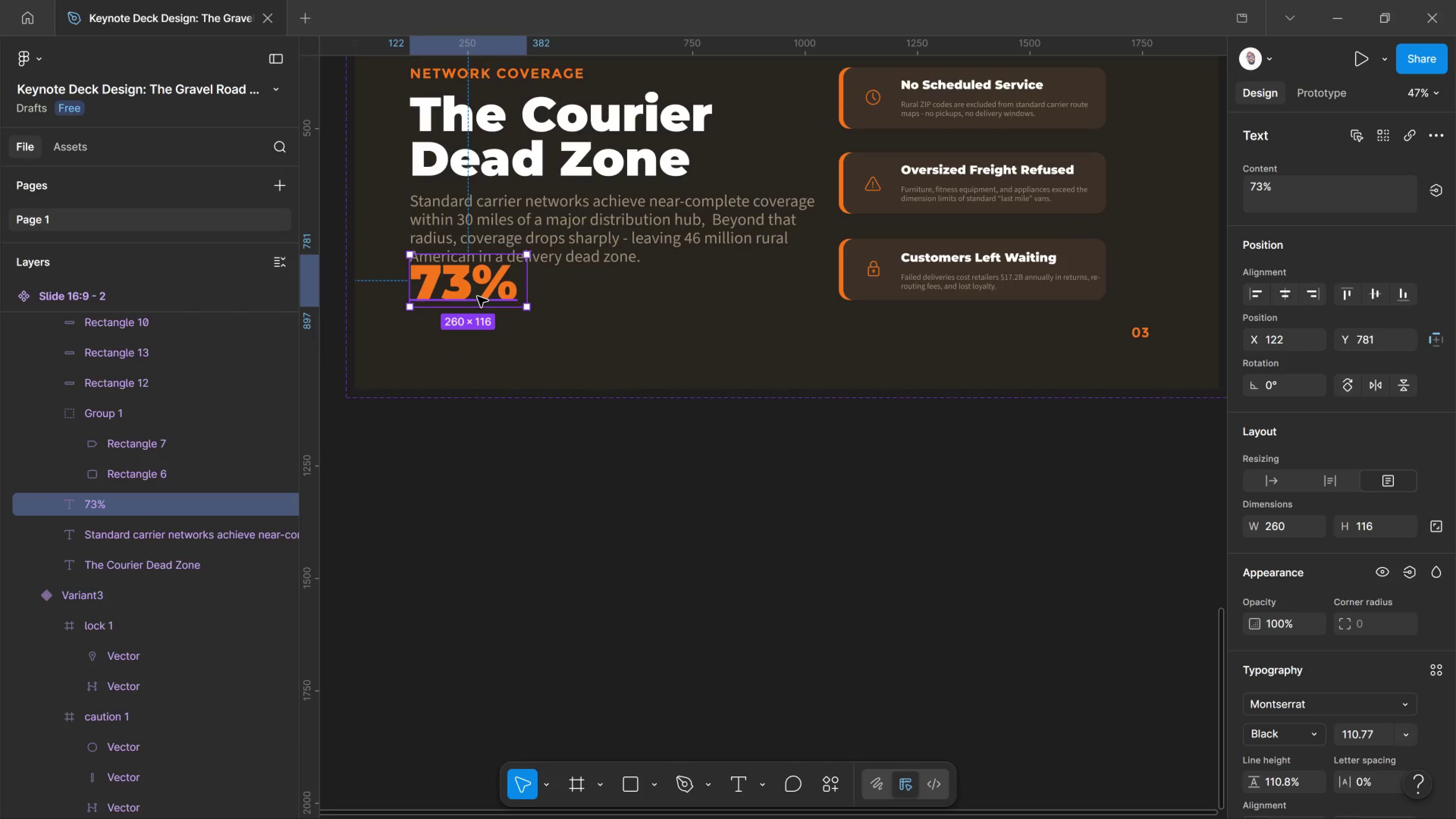 
left_click_drag(start_coordinate=[477, 297], to_coordinate=[478, 314])
 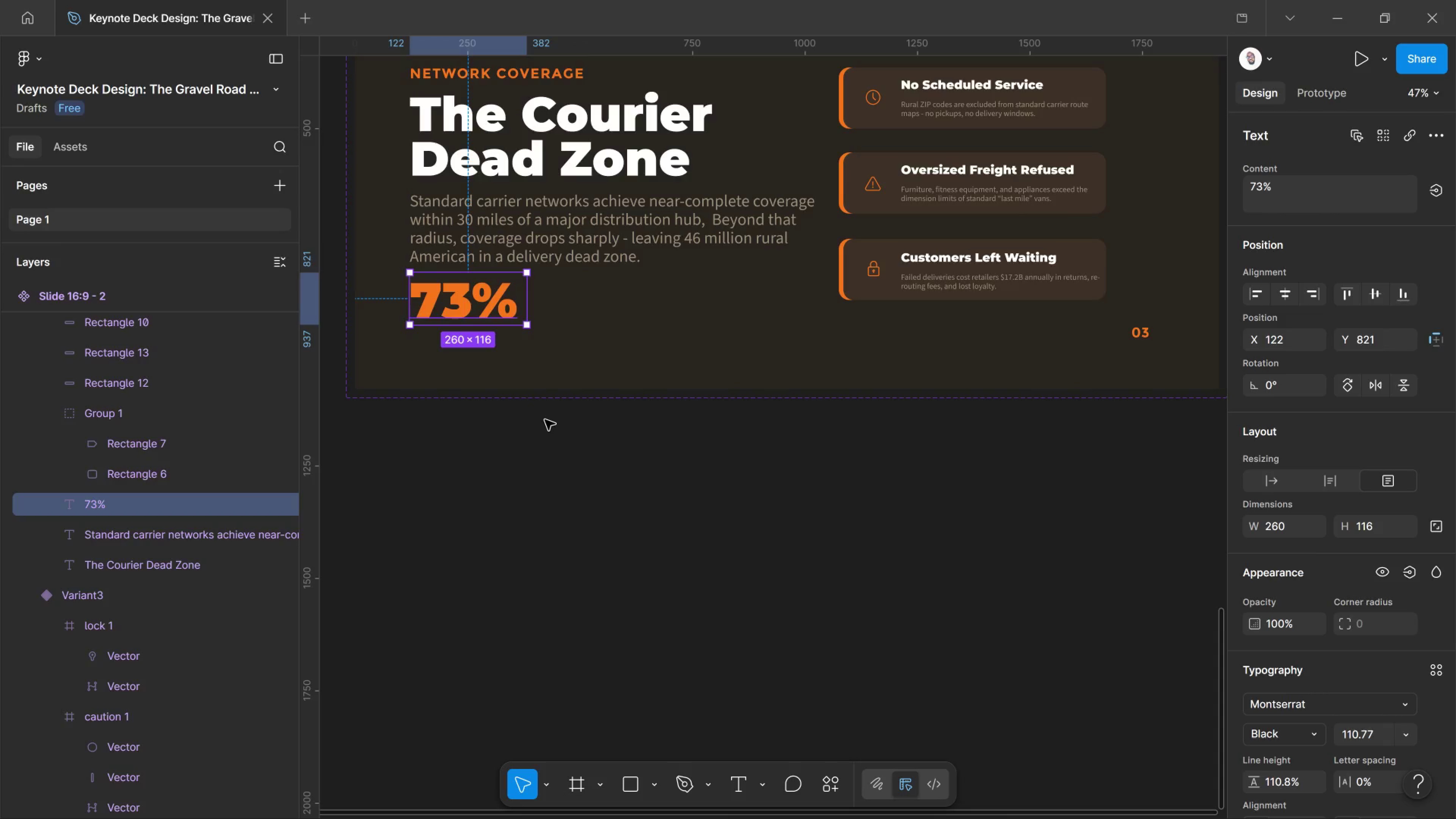 
scroll: coordinate [518, 410], scroll_direction: up, amount: 4.0
 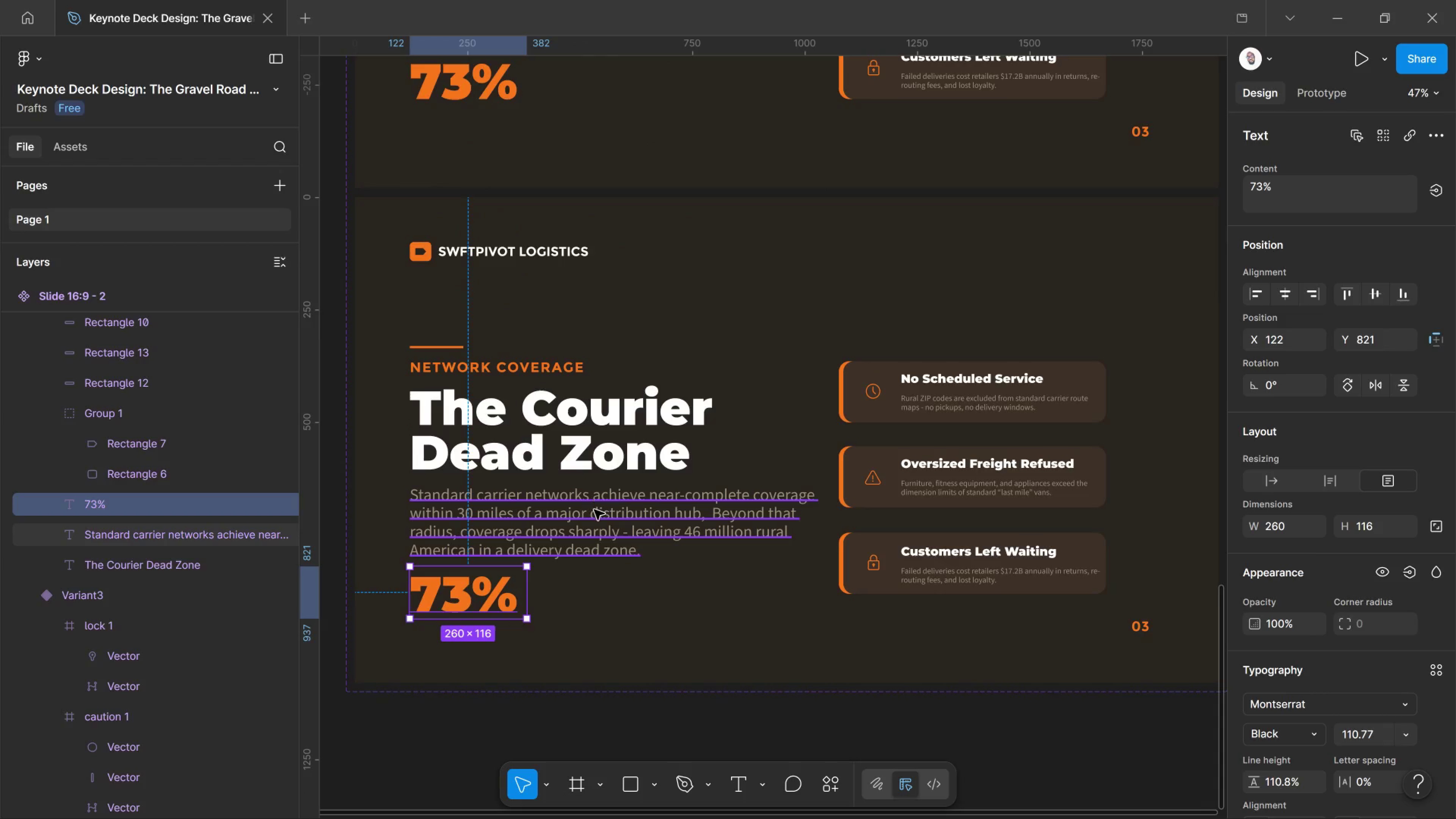 
left_click([594, 510])
 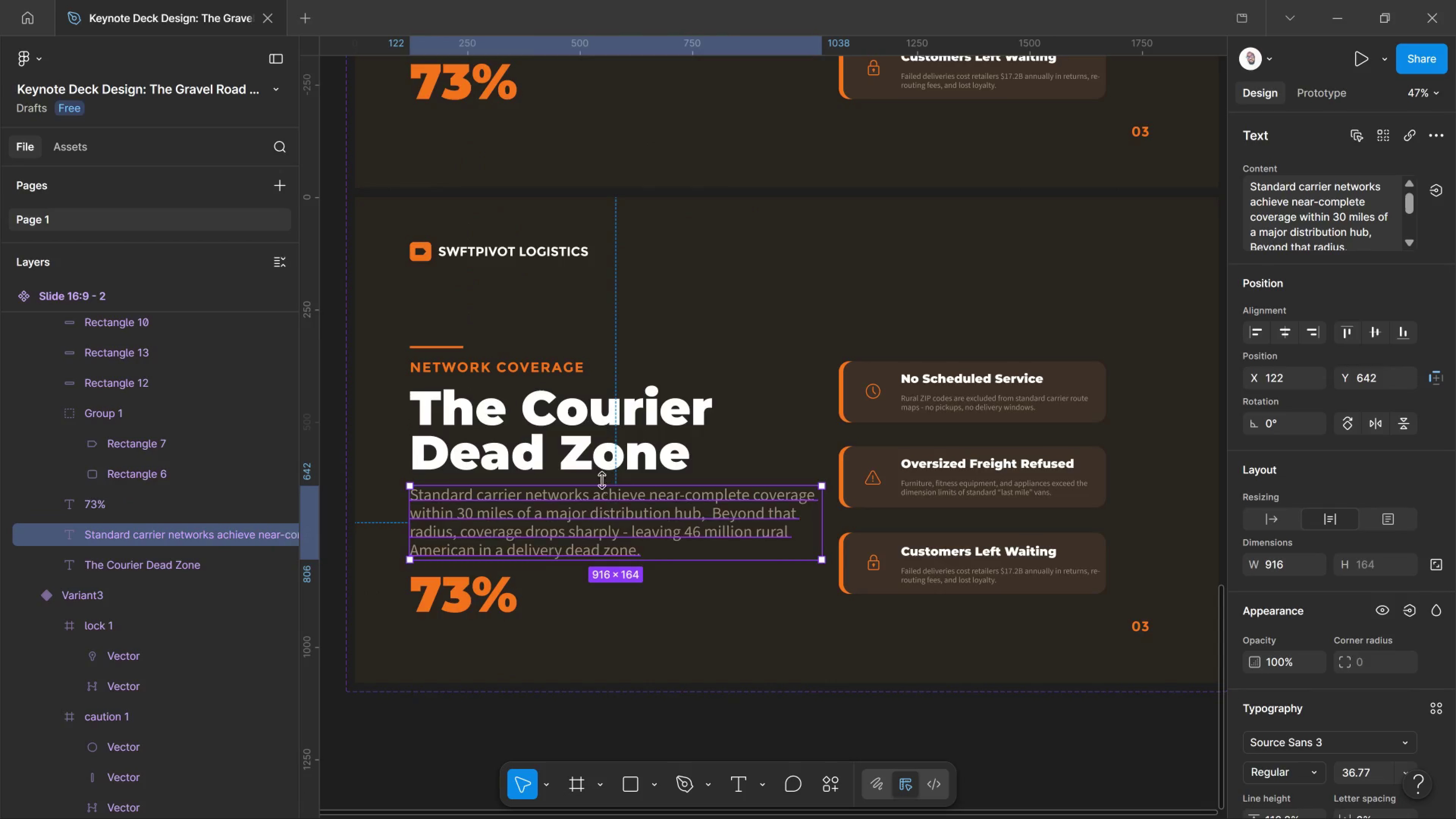 
hold_key(key=ShiftLeft, duration=1.13)
left_click_drag(start_coordinate=[606, 464], to_coordinate=[613, 464])
 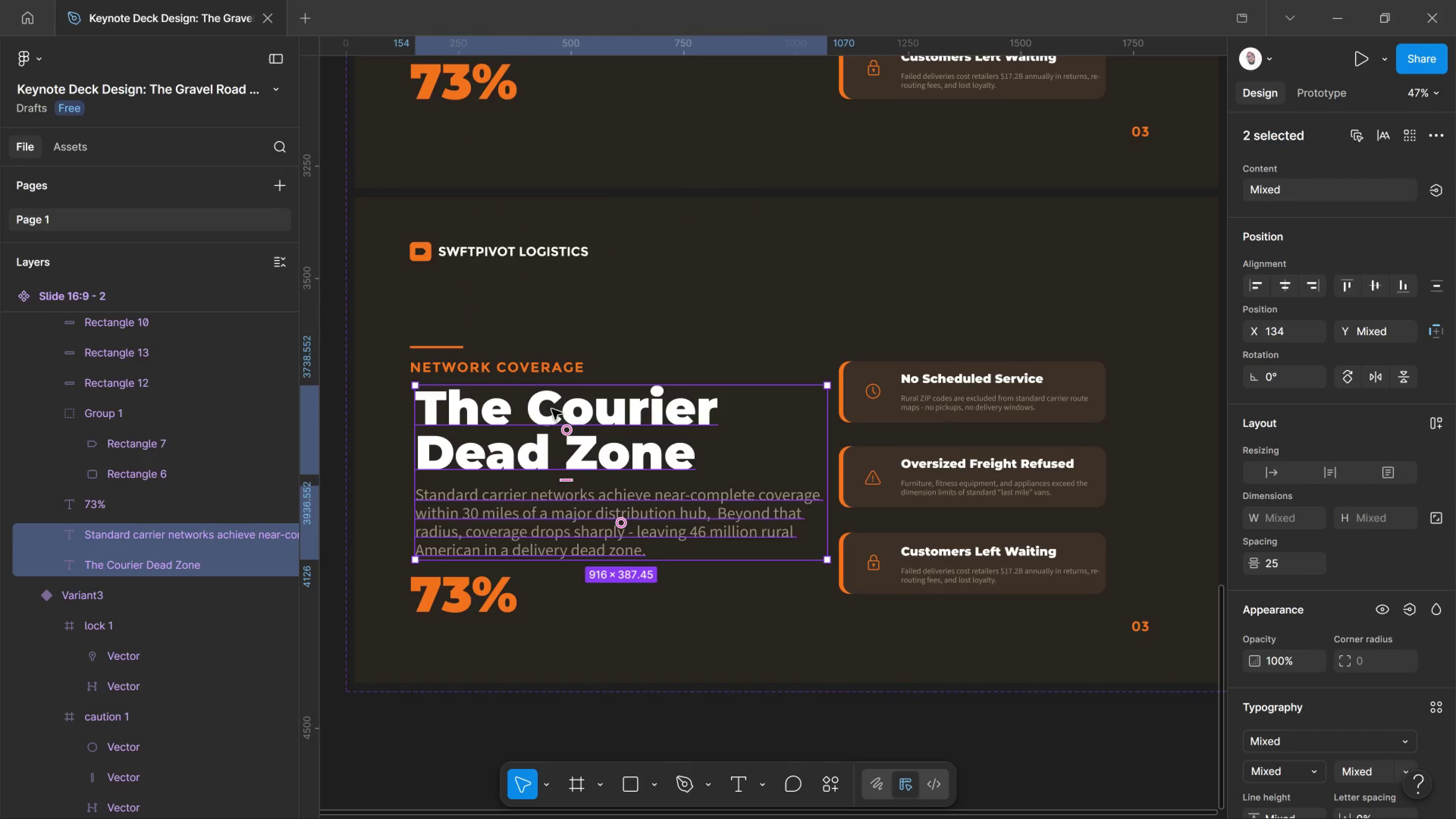 
key(Control+Z)
 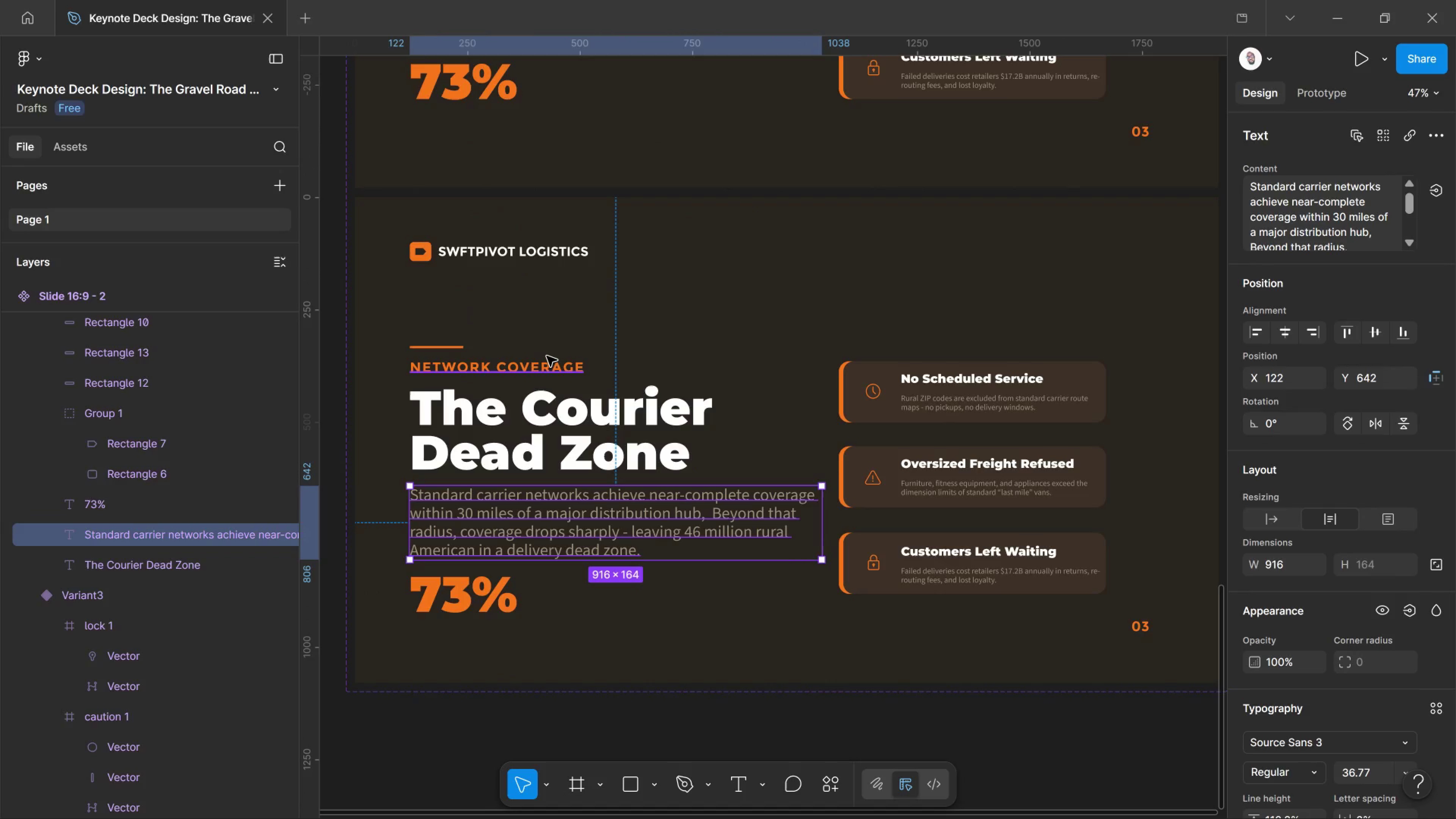 
hold_key(key=ShiftLeft, duration=2.8)
left_click([545, 373])
 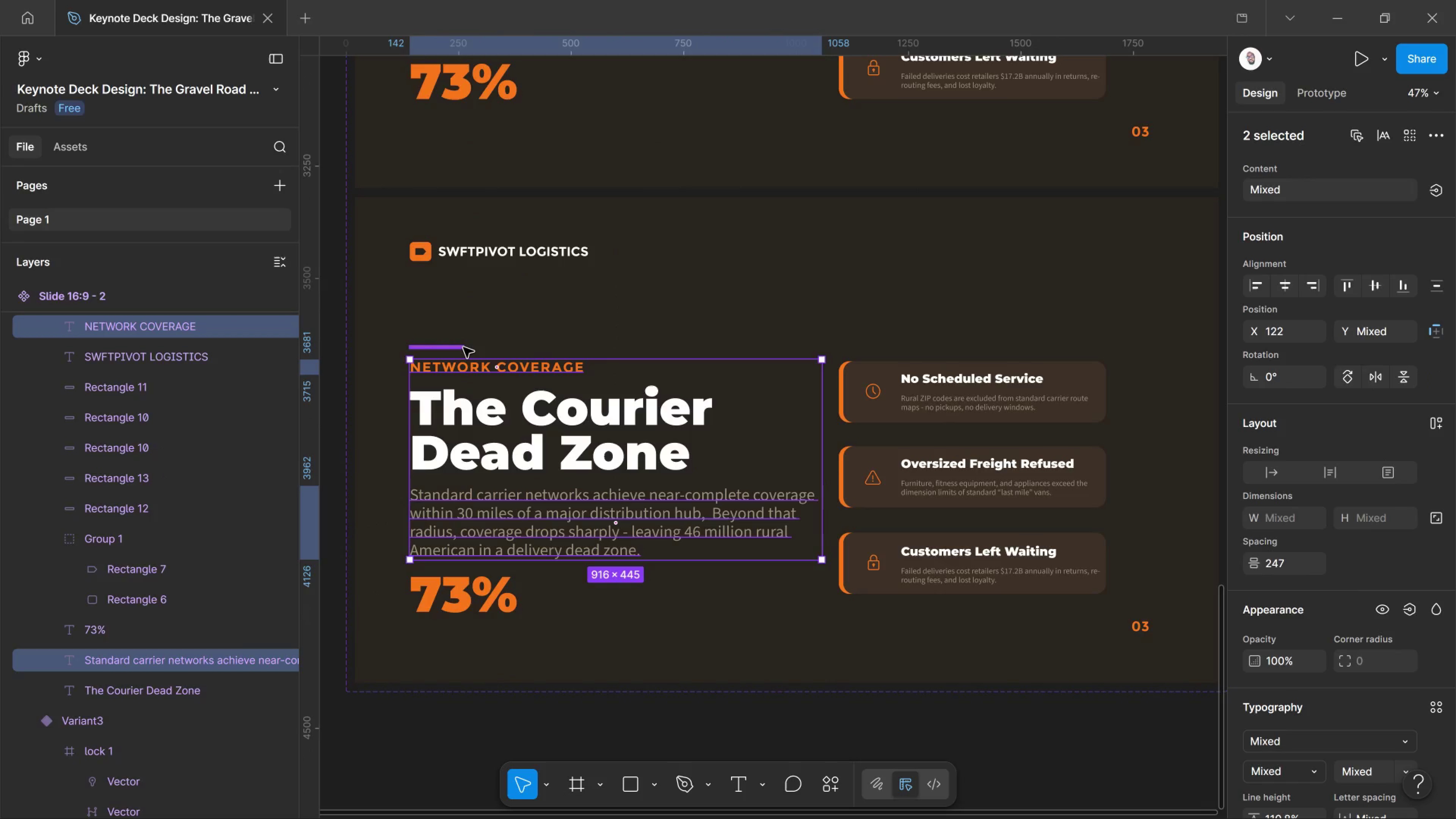 
left_click([463, 347])
 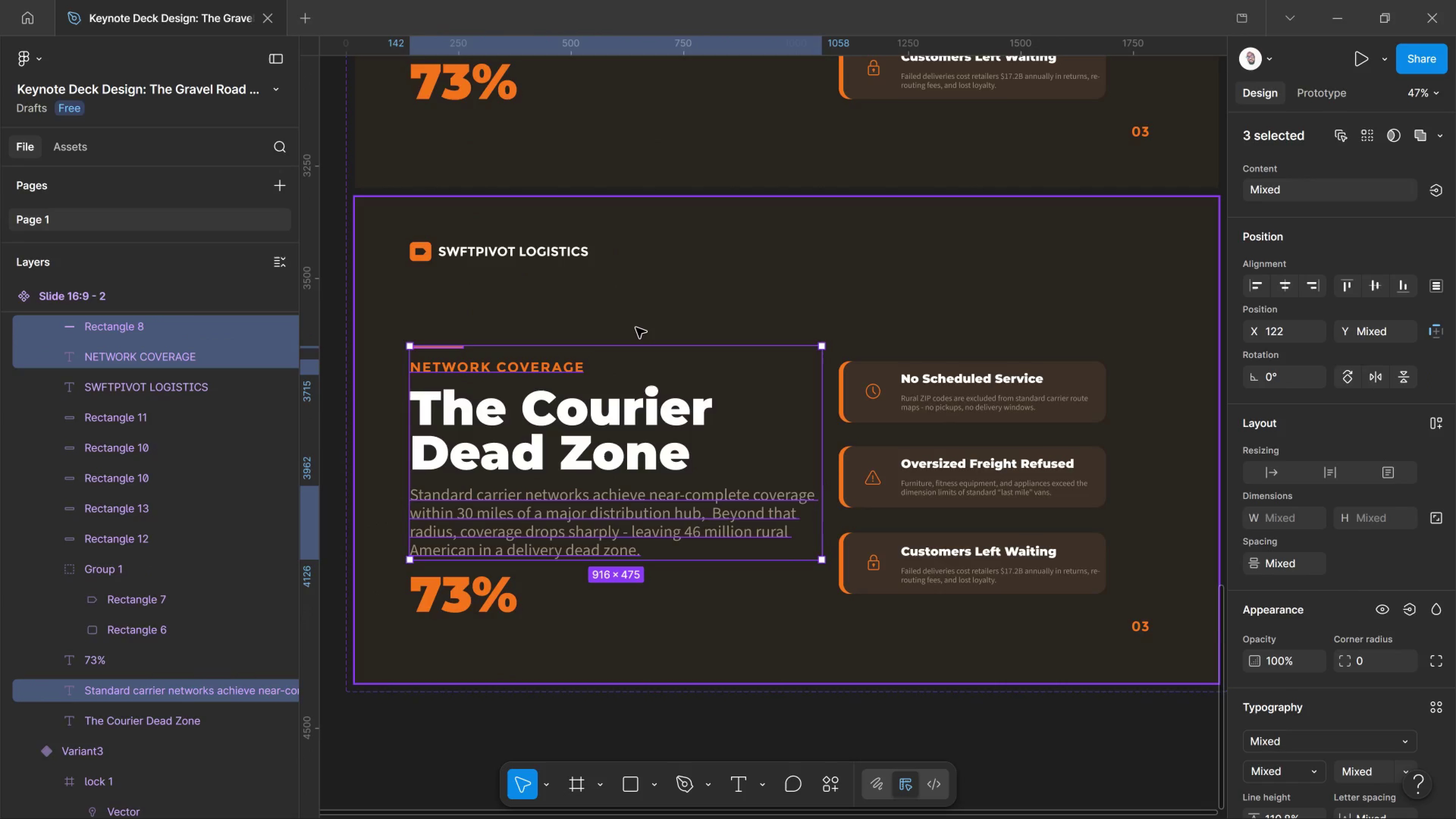 
key(Shift+ArrowUp)
 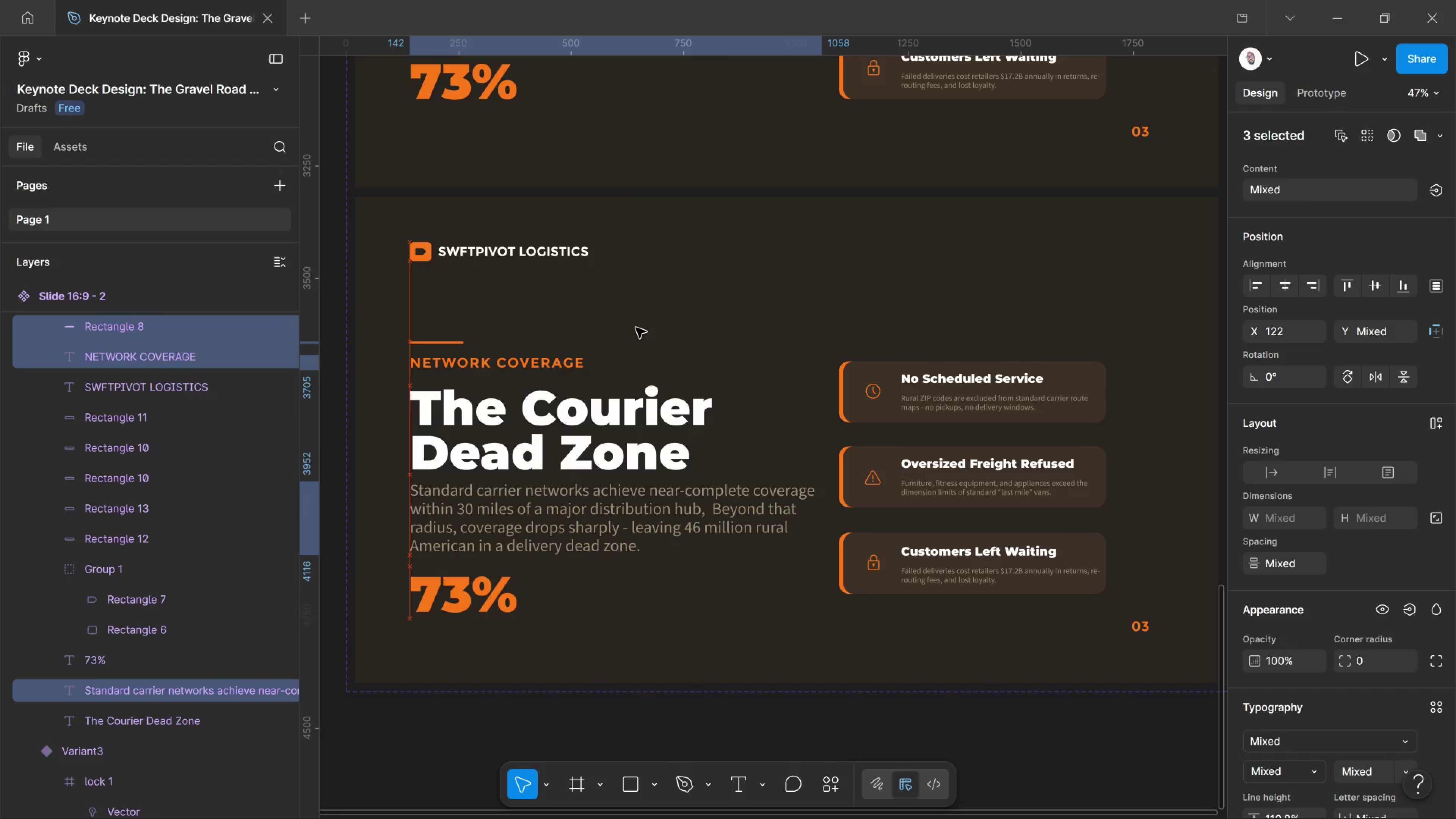 
key(Shift+ArrowUp)
 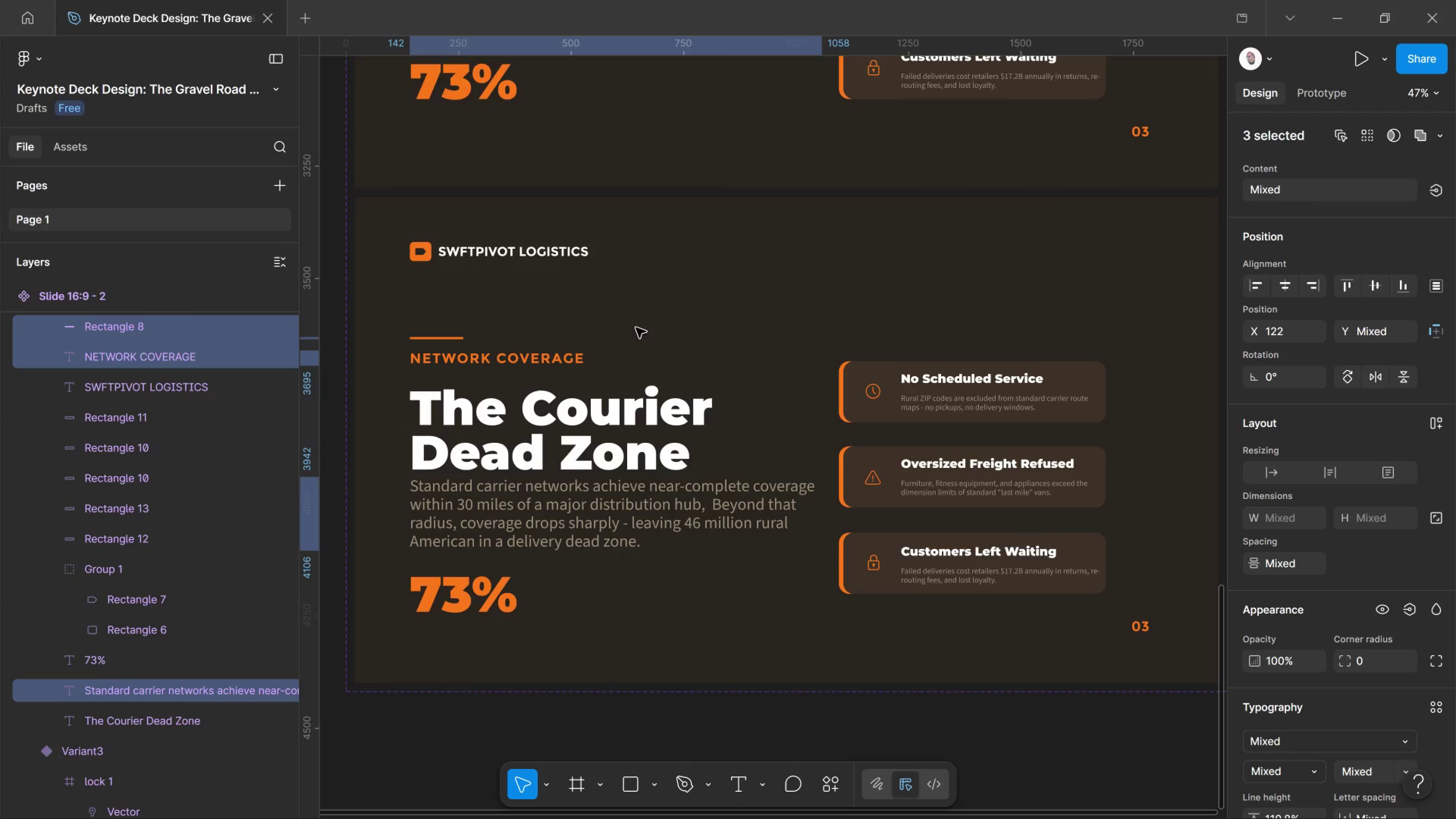 
key(Control+Z)
 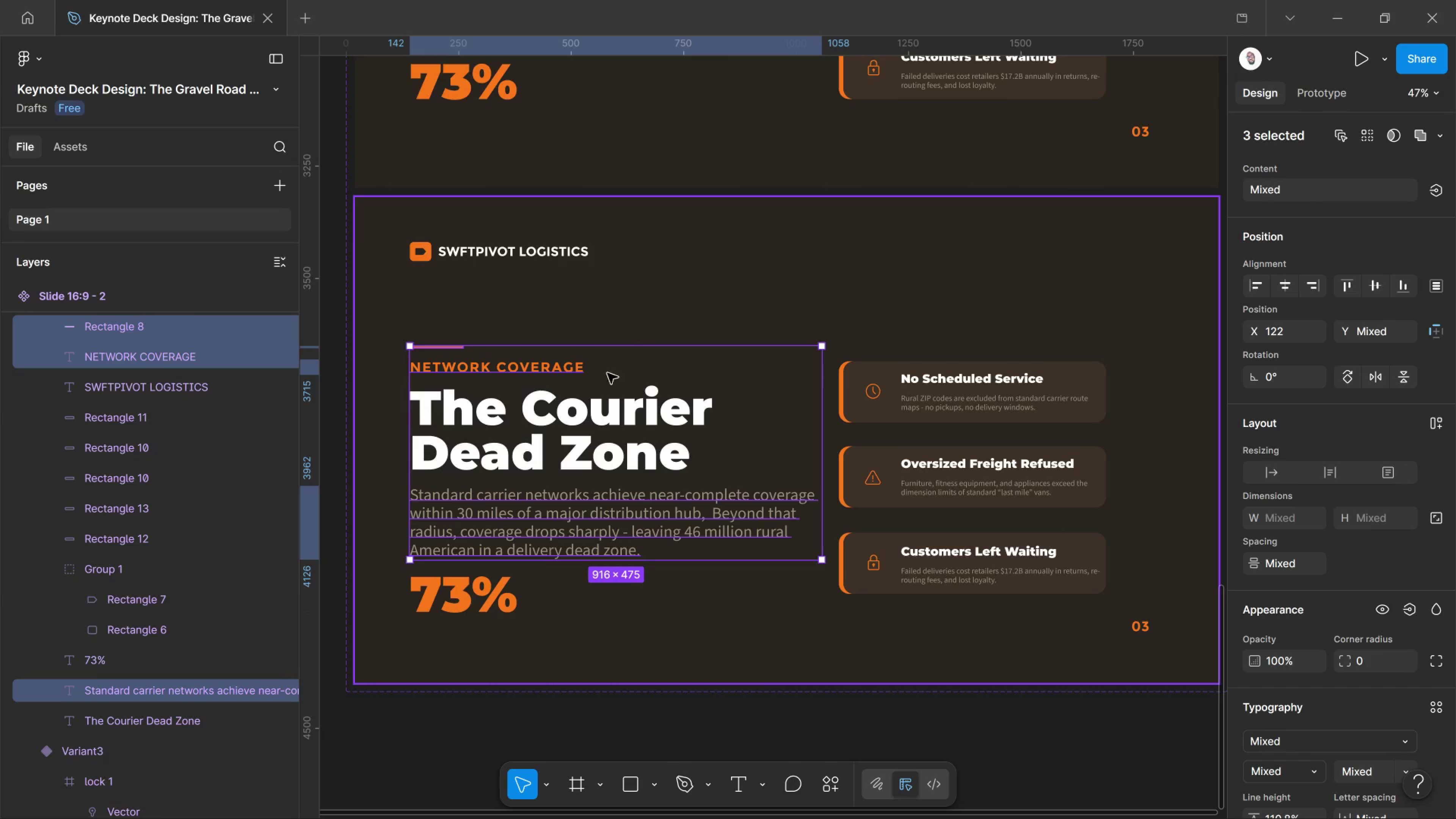 
hold_key(key=ShiftLeft, duration=1.02)
left_click([595, 402])
 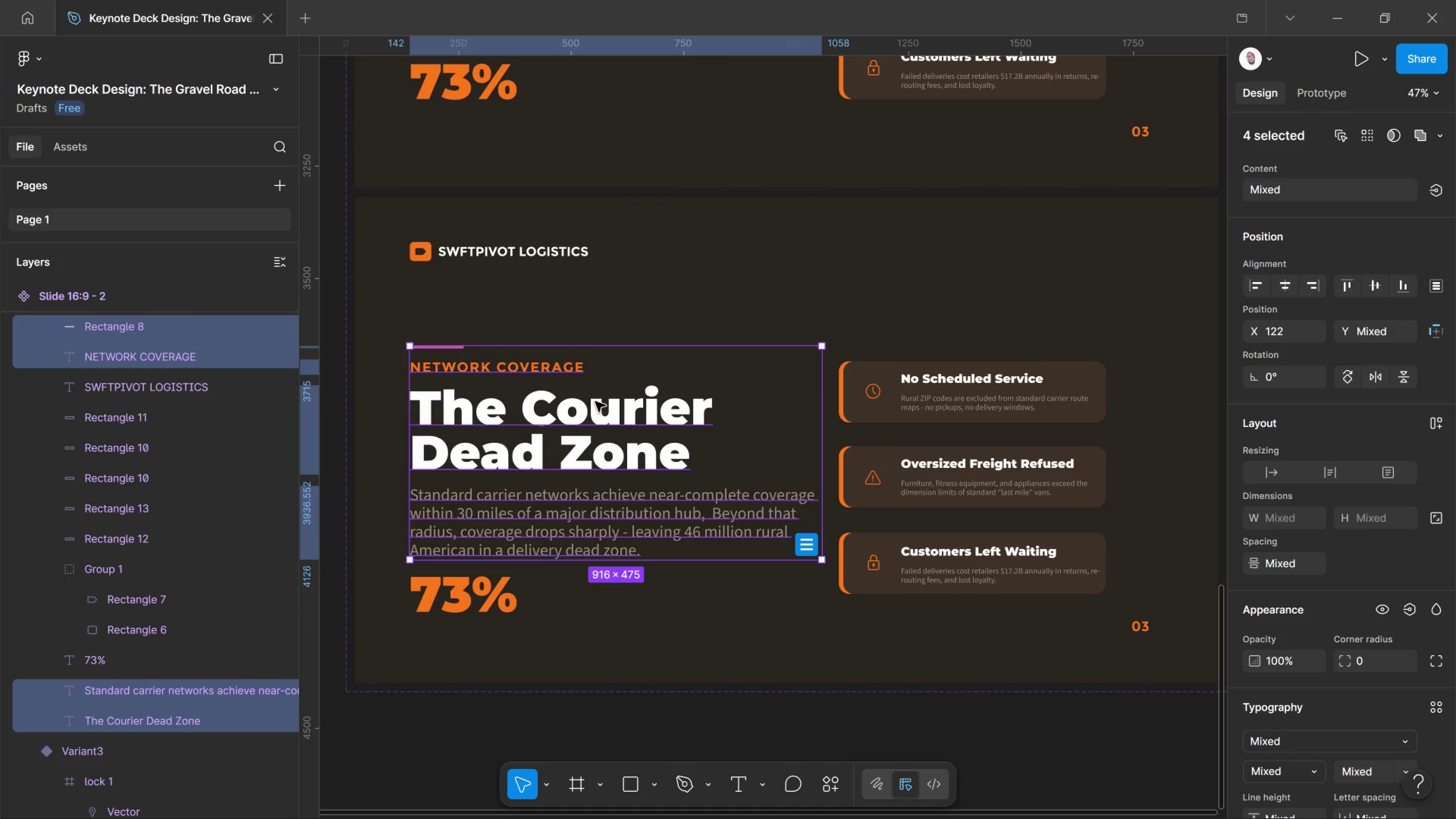 
key(Shift+ArrowUp)
 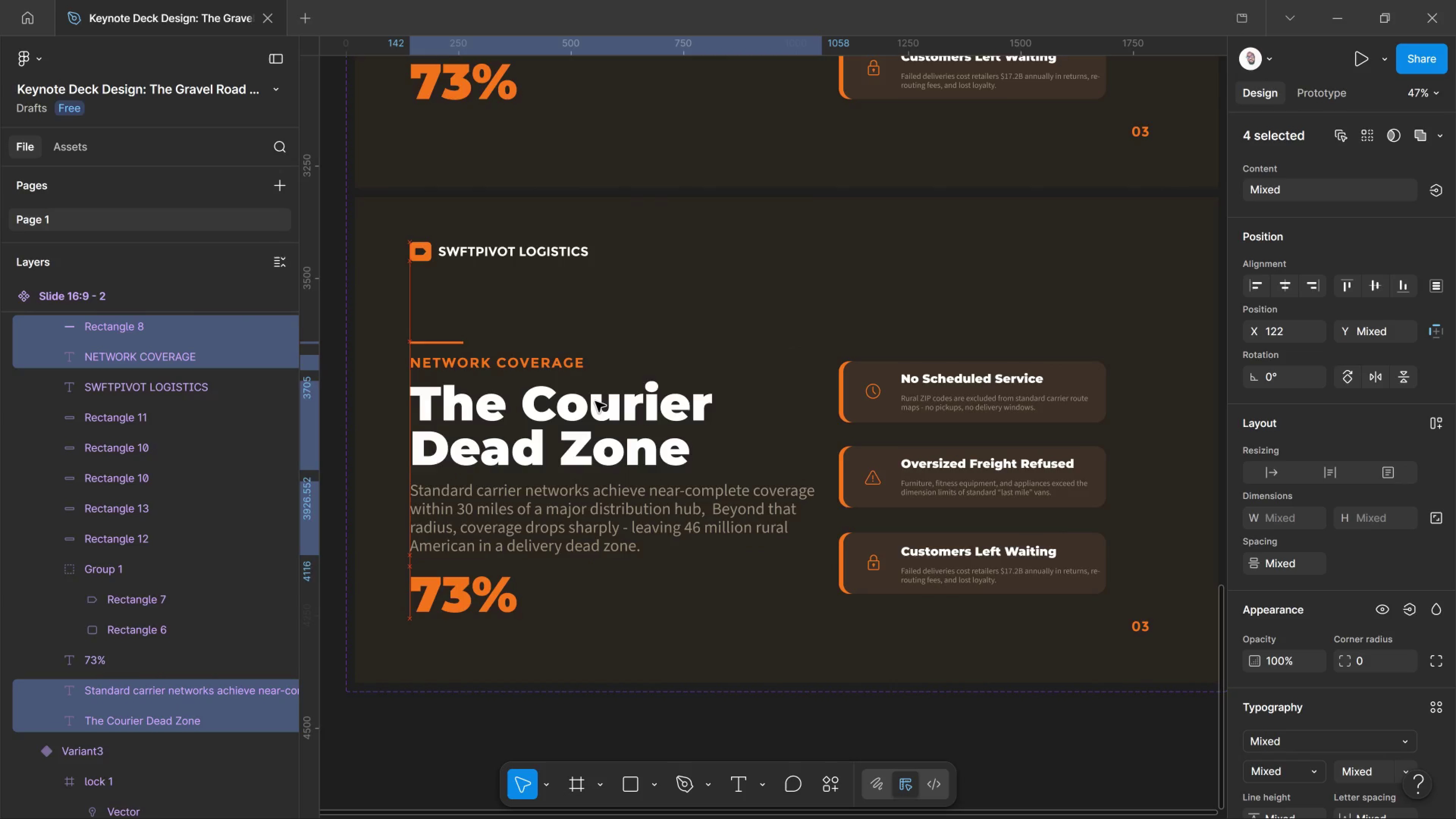 
key(Shift+ArrowUp)
 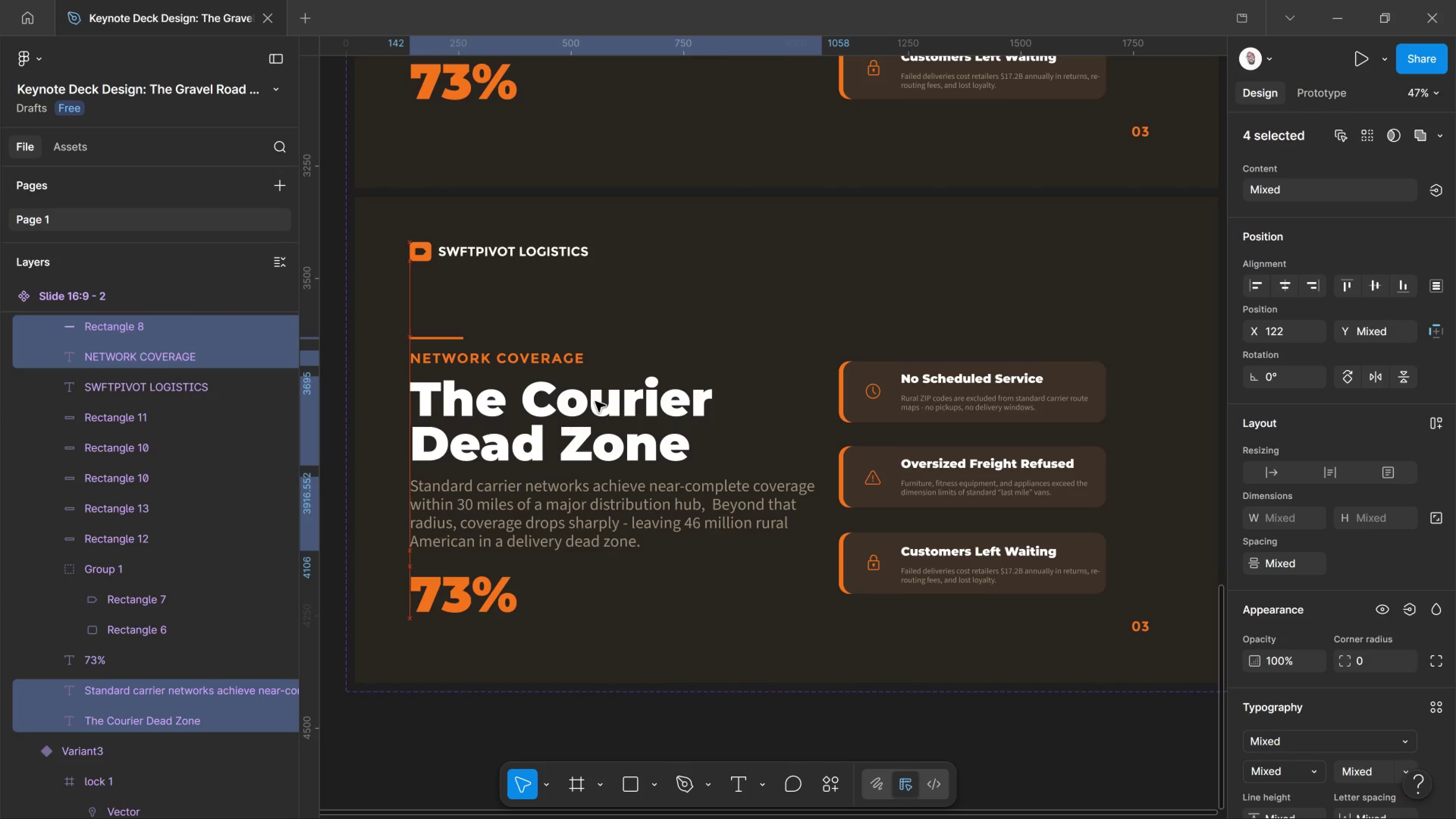 
key(Shift+ArrowUp)
 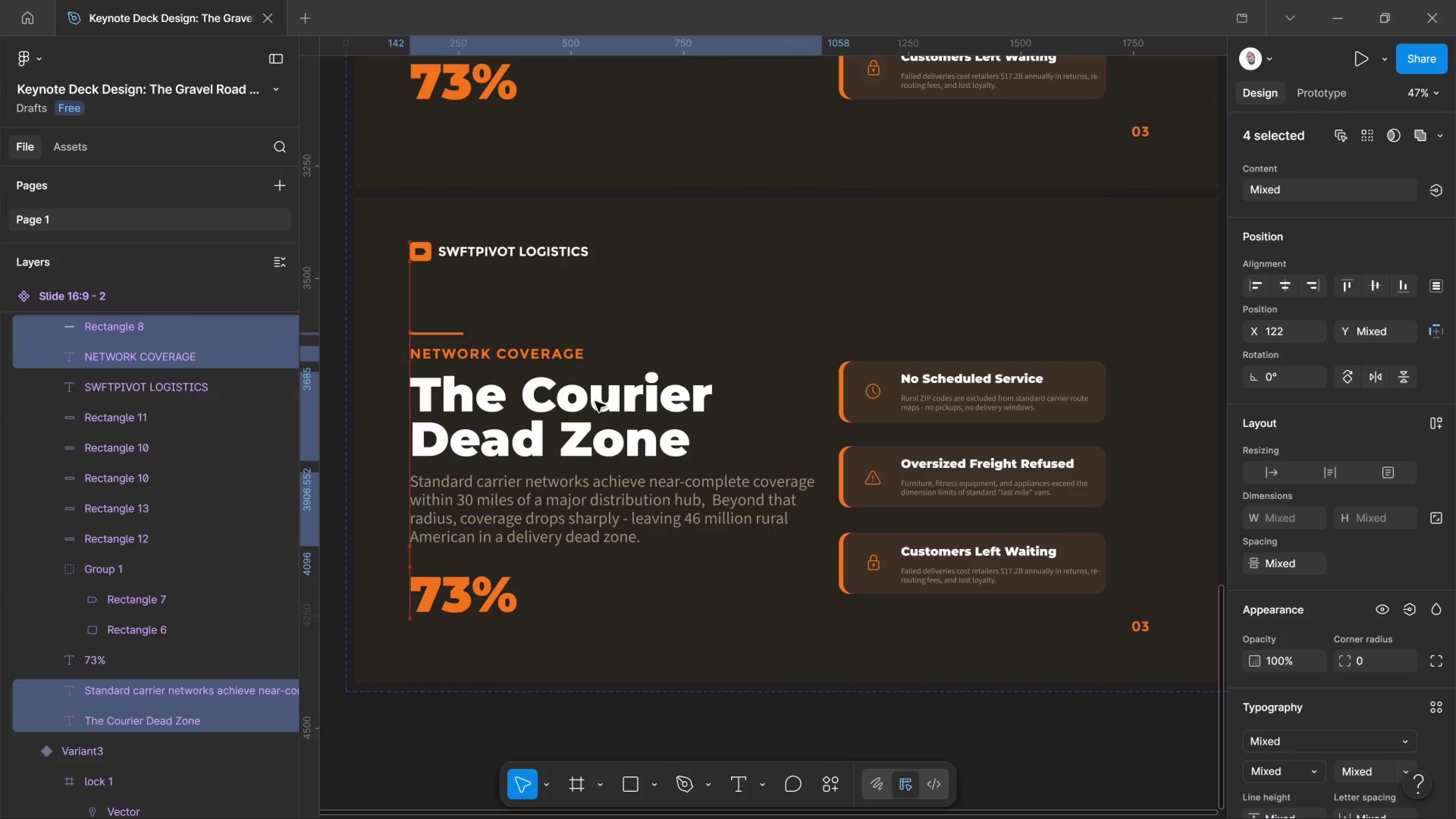 
key(Shift+ArrowUp)
 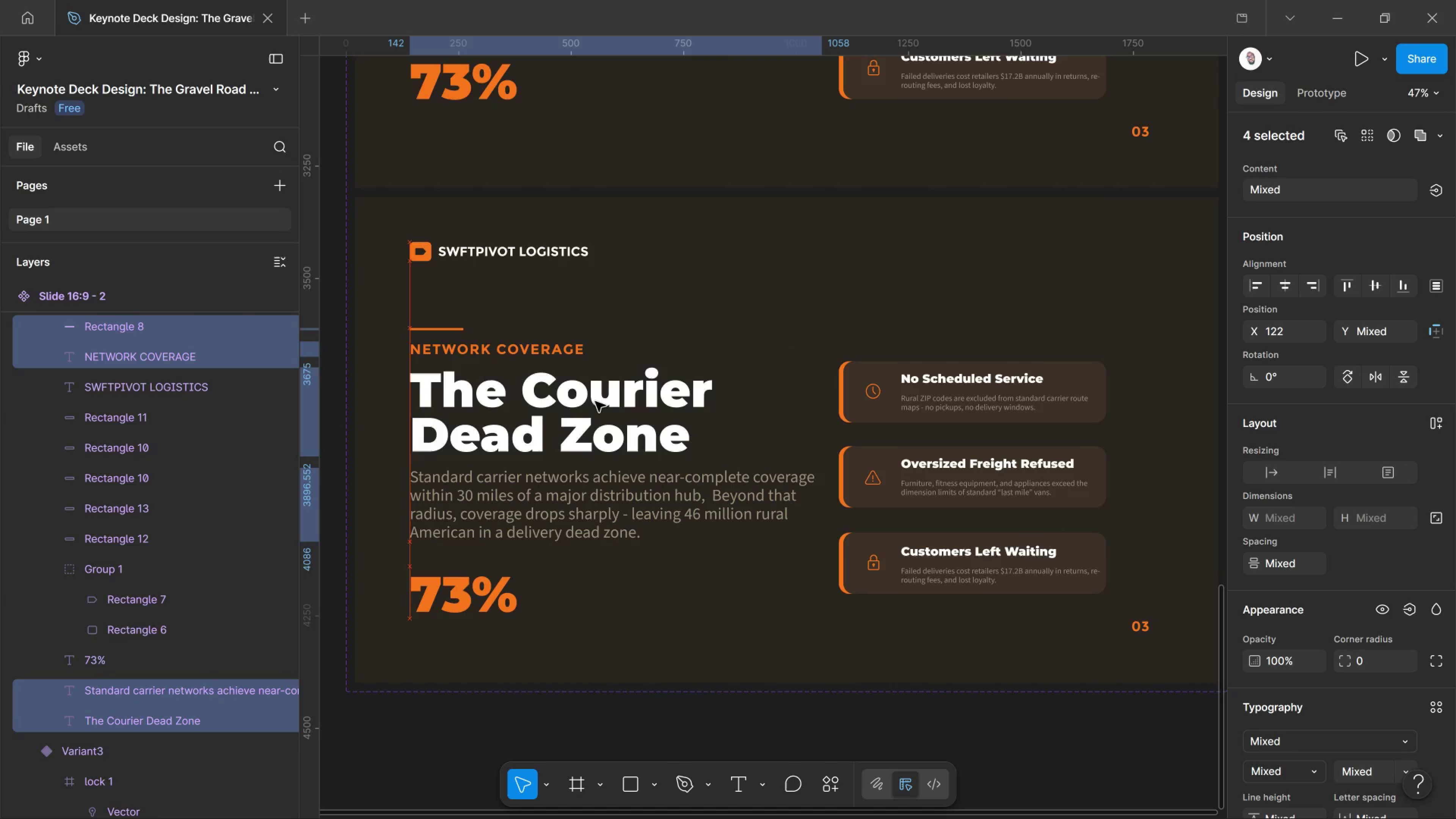 
key(Shift+ArrowUp)
 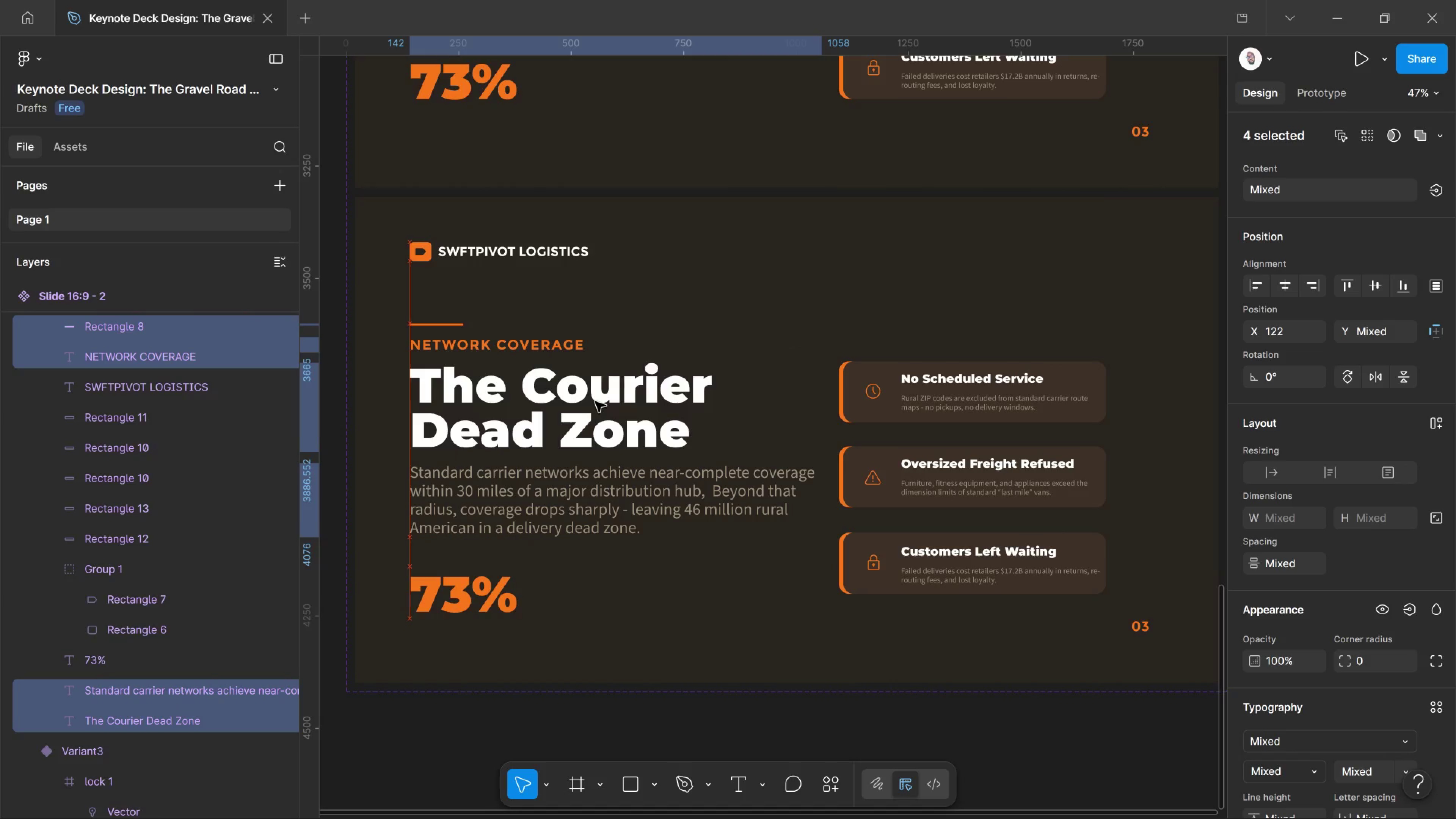 
key(Shift+ArrowUp)
 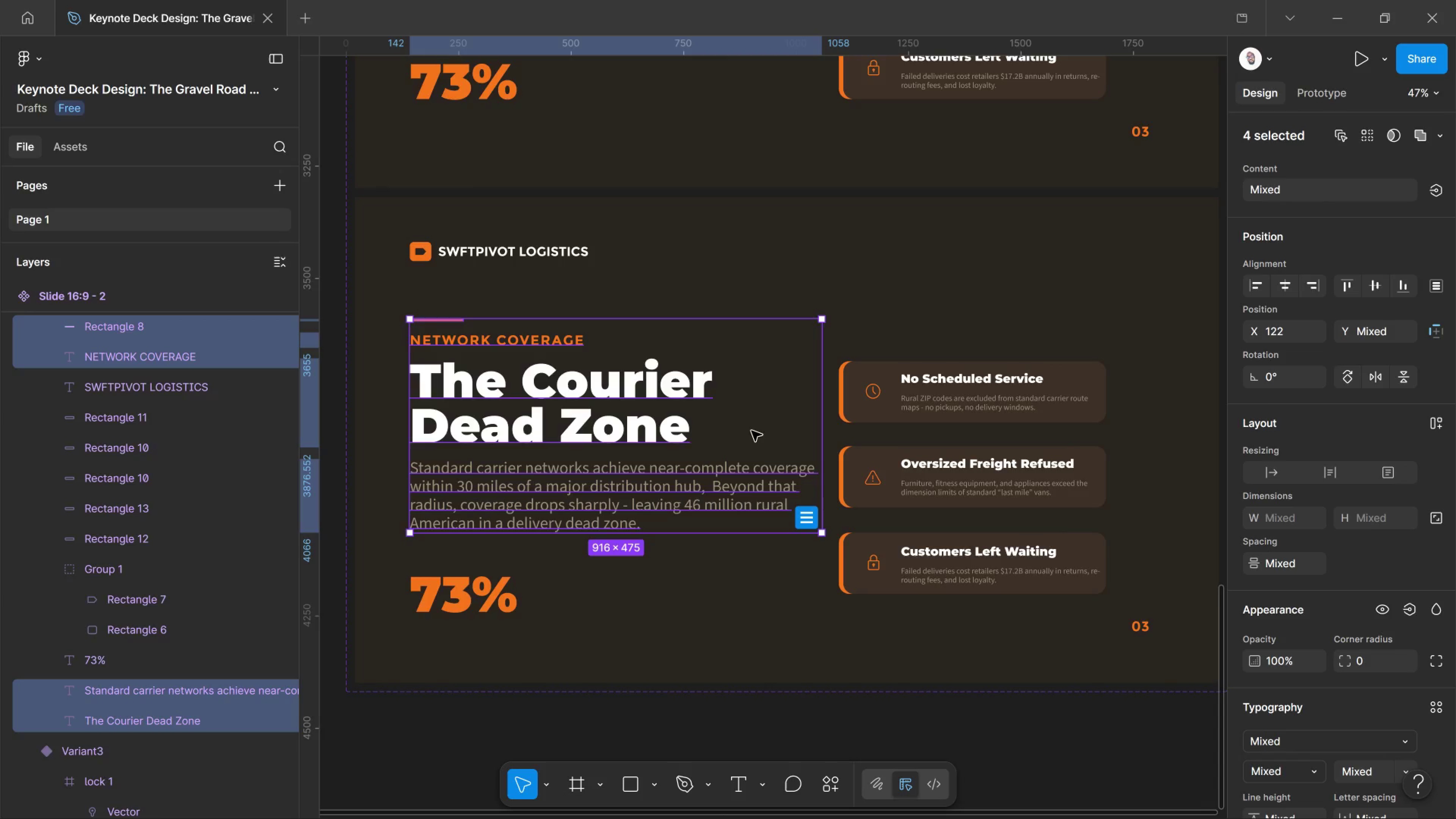 
wait(6.2)
 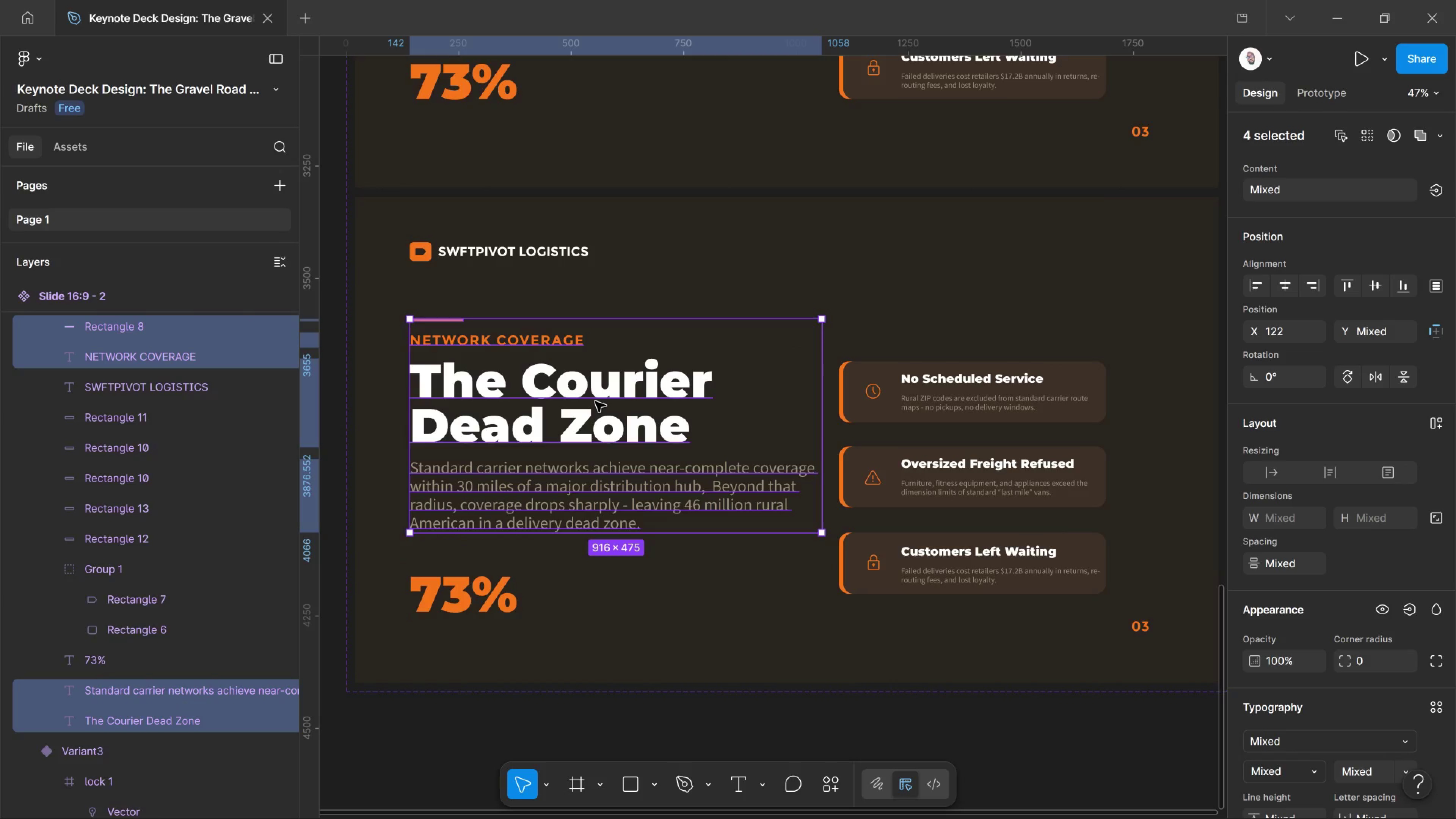 
left_click_drag(start_coordinate=[972, 726], to_coordinate=[837, 360])
 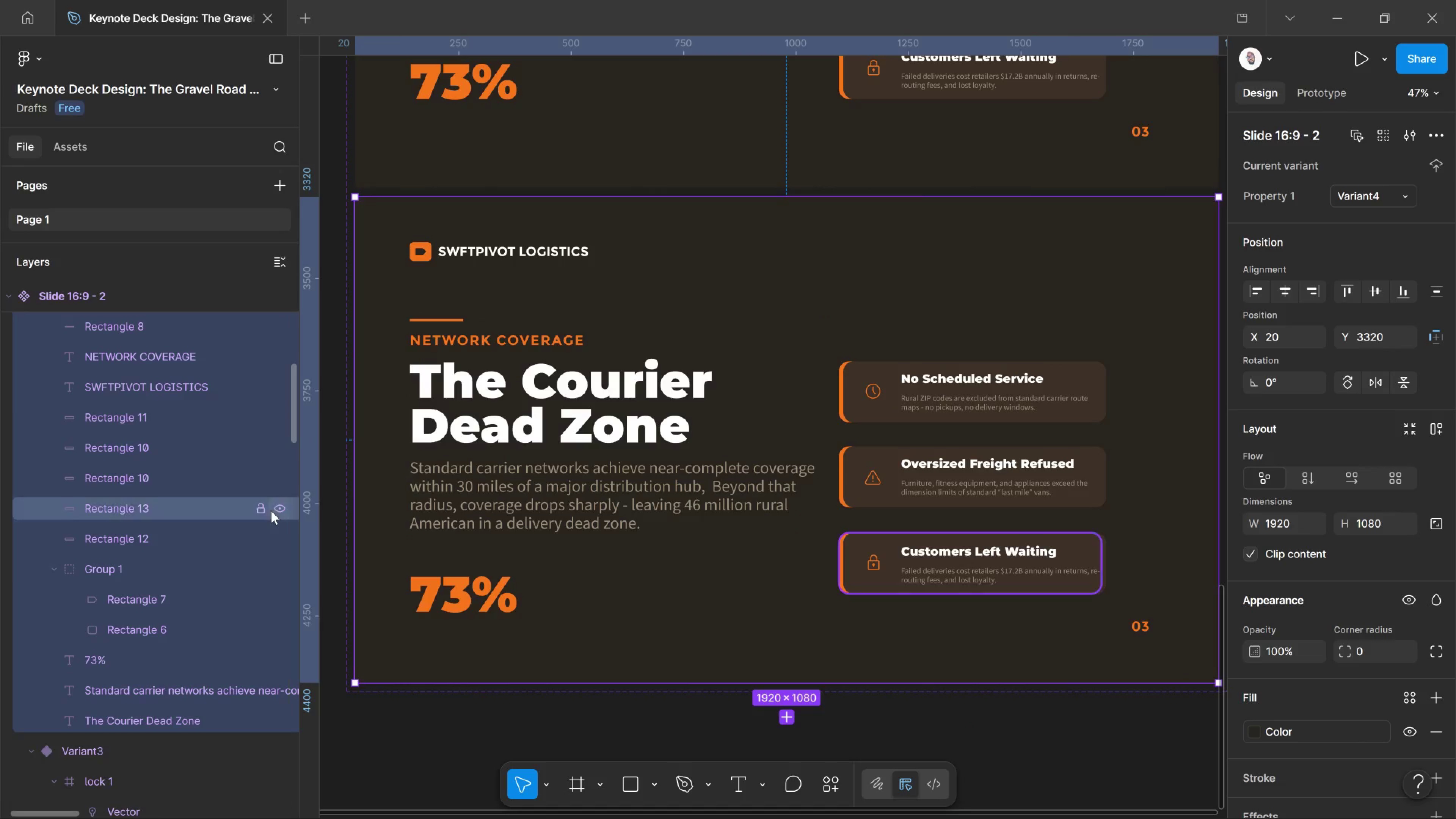 
left_click([202, 517])
 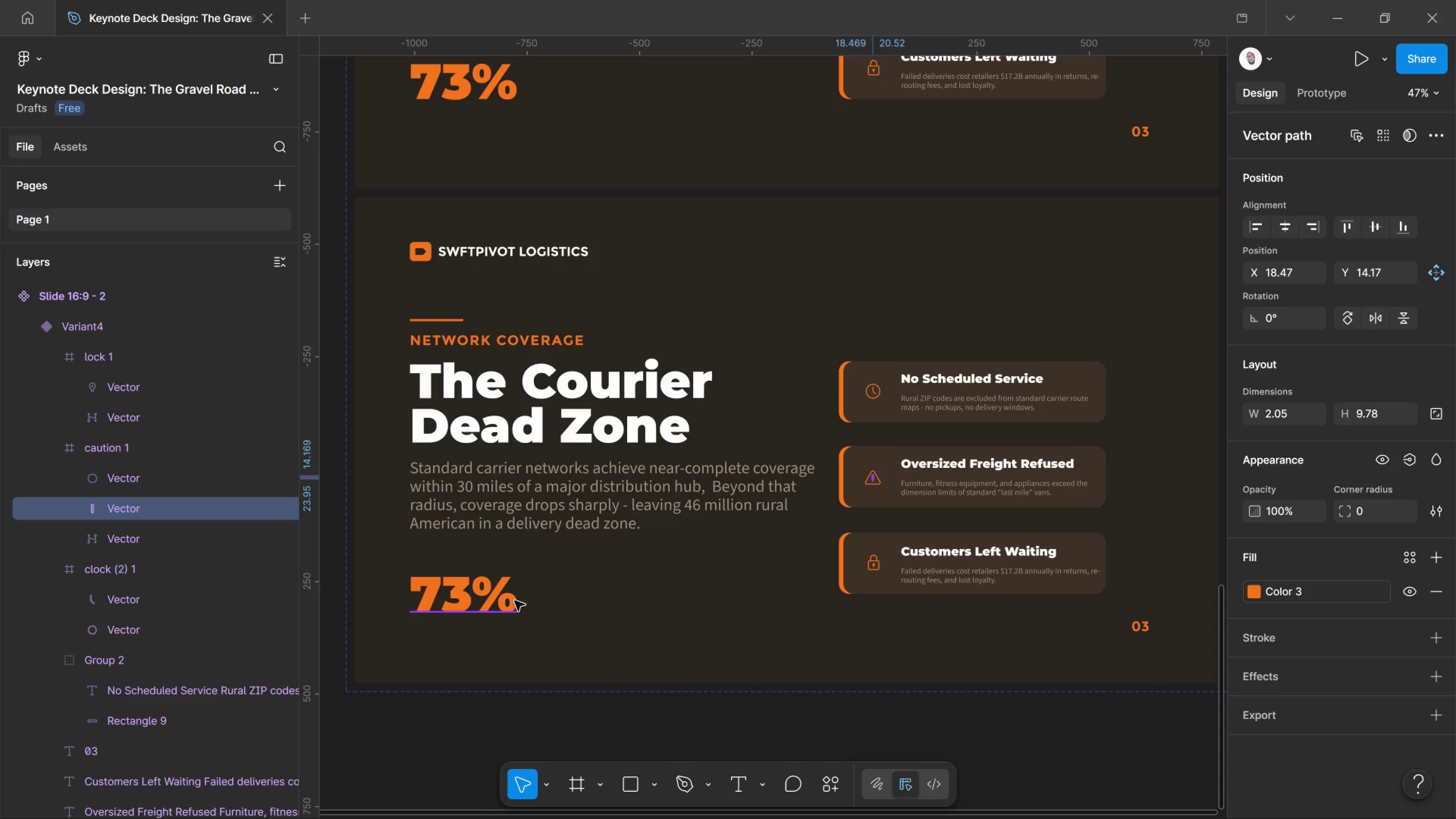 
wait(5.86)
 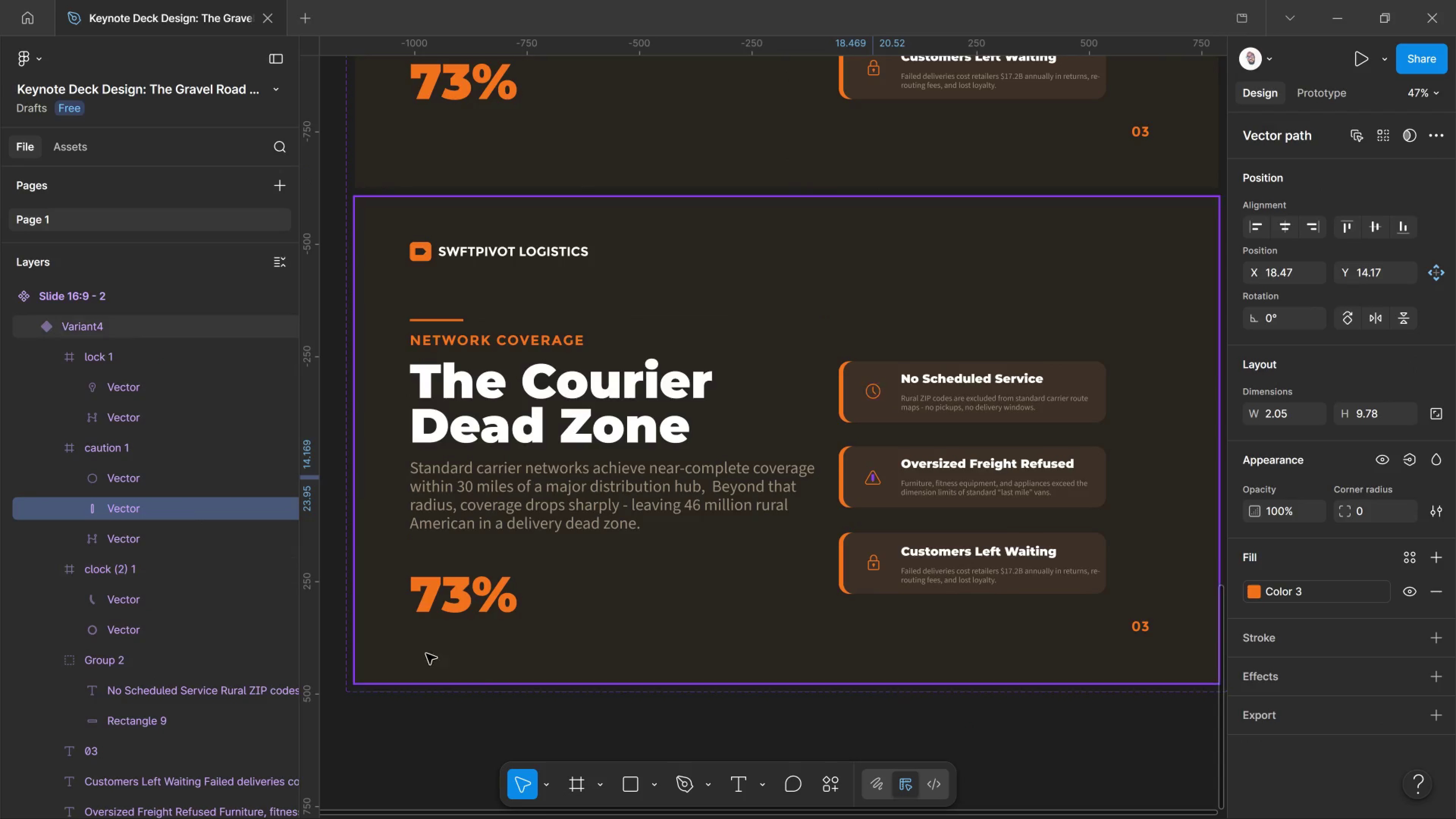 
hold_key(key=ControlLeft, duration=1.32)
left_click([873, 565])
 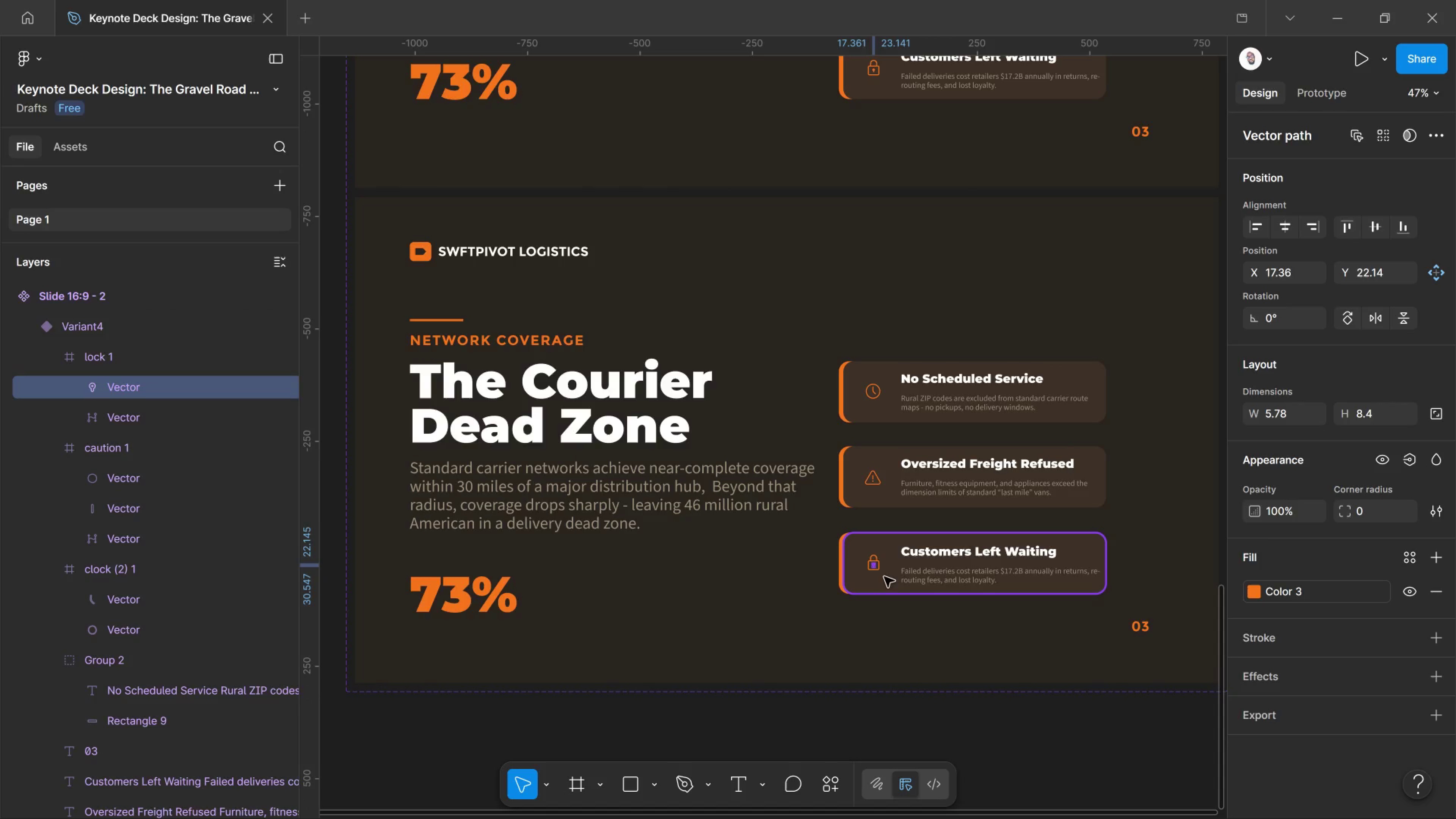 
hold_key(key=ControlLeft, duration=0.69)
 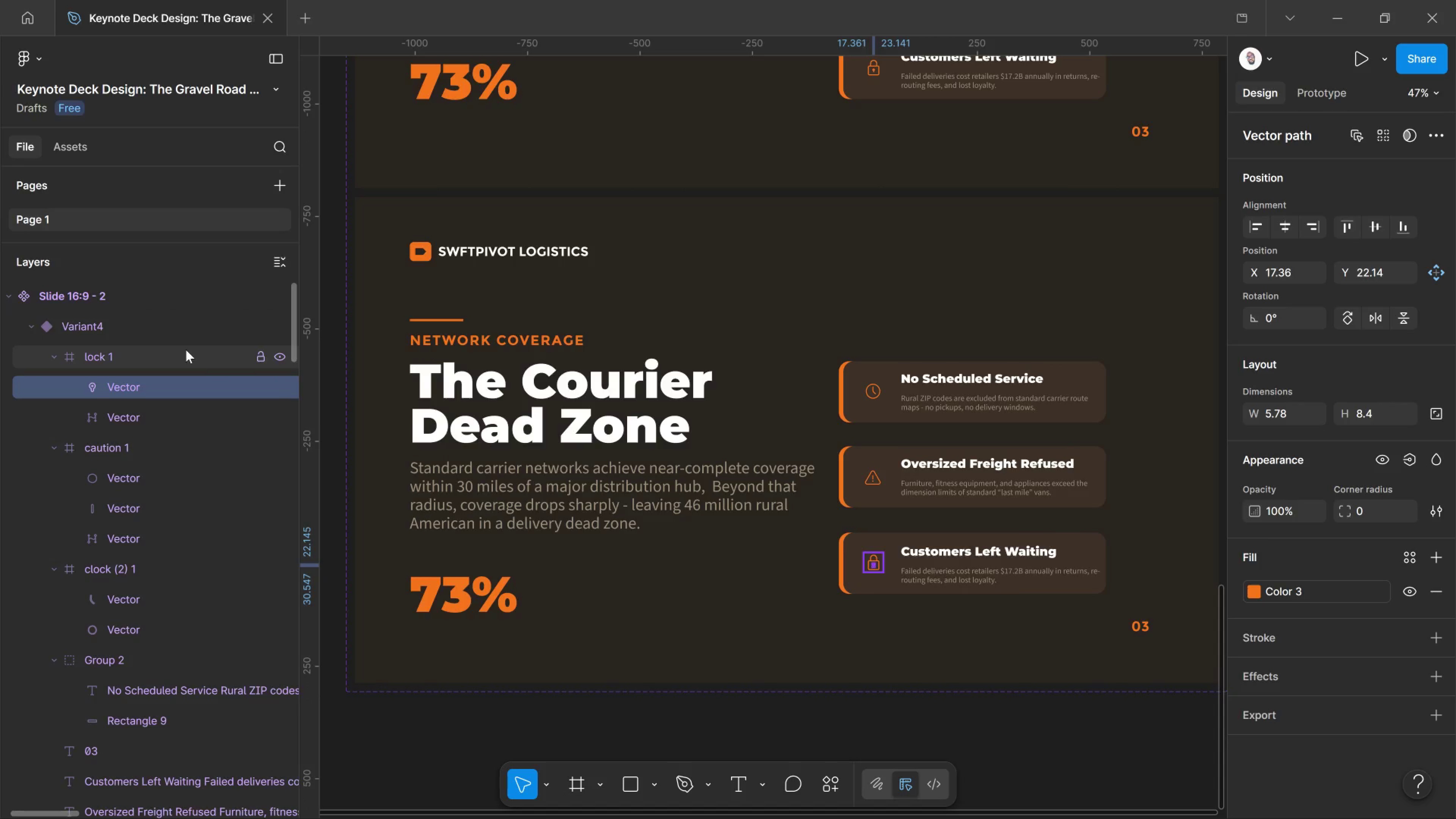 
left_click([186, 350])
 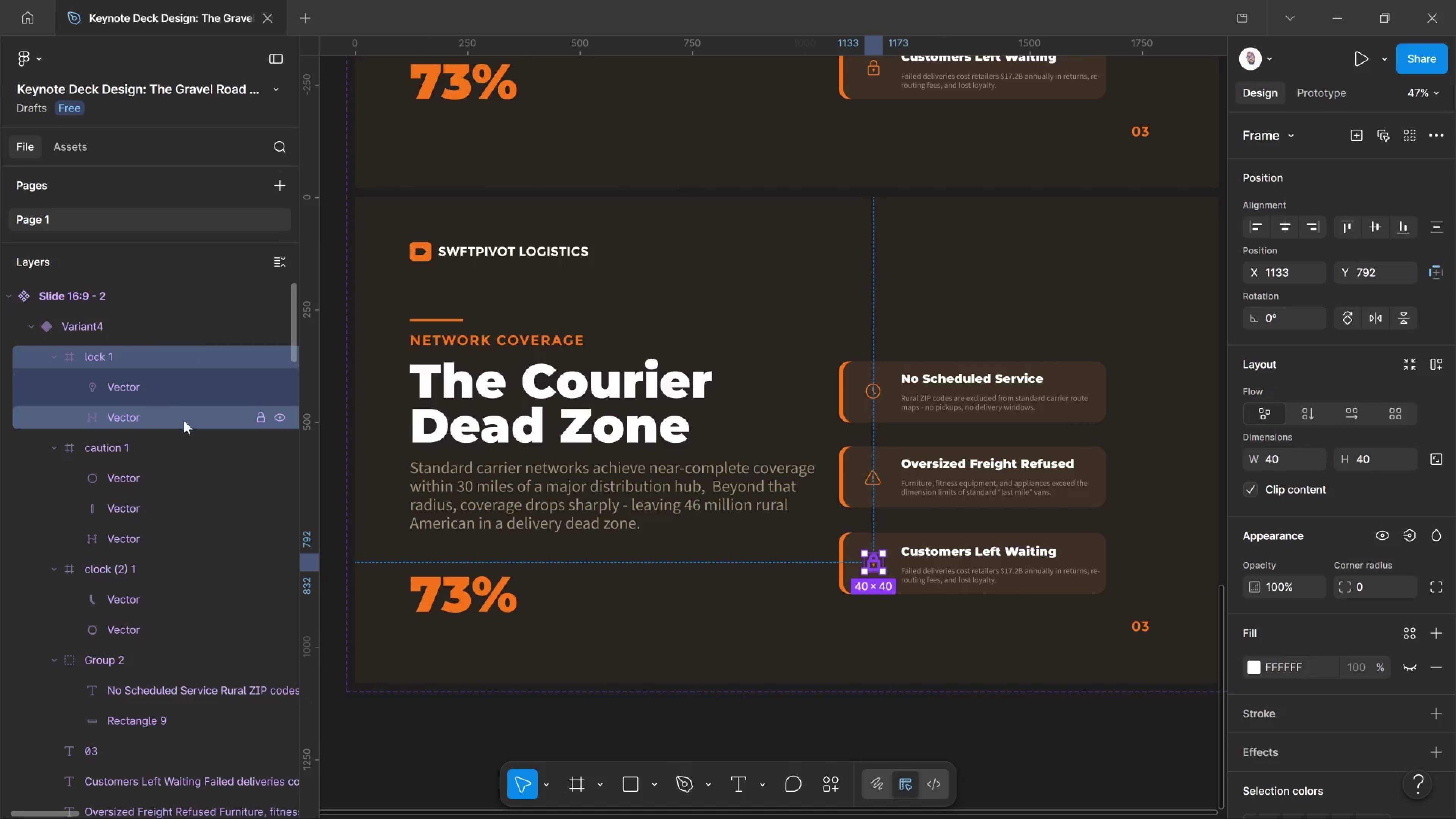 
hold_key(key=ShiftLeft, duration=5.35)
left_click([178, 436])
 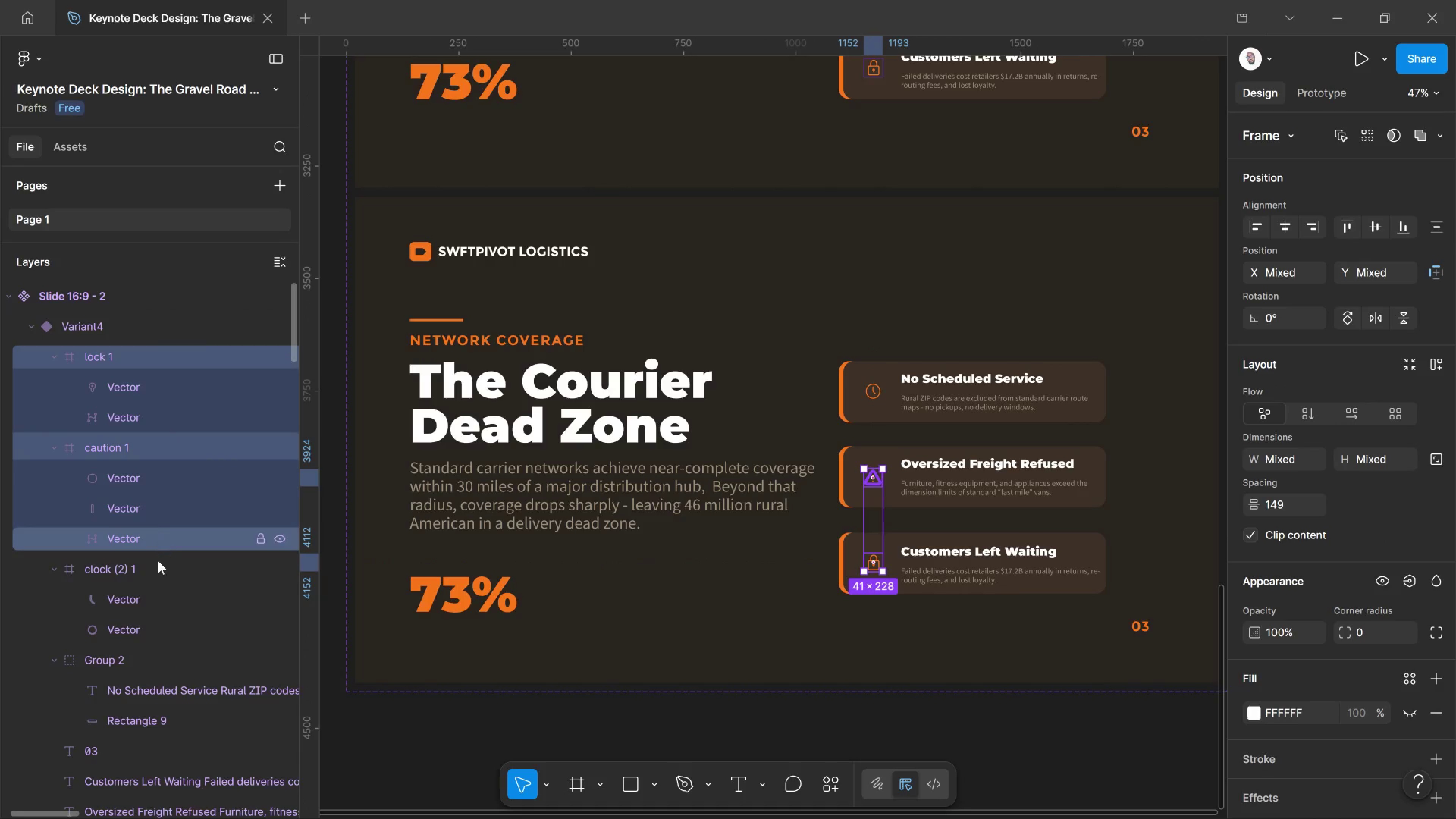 
left_click([159, 563])
 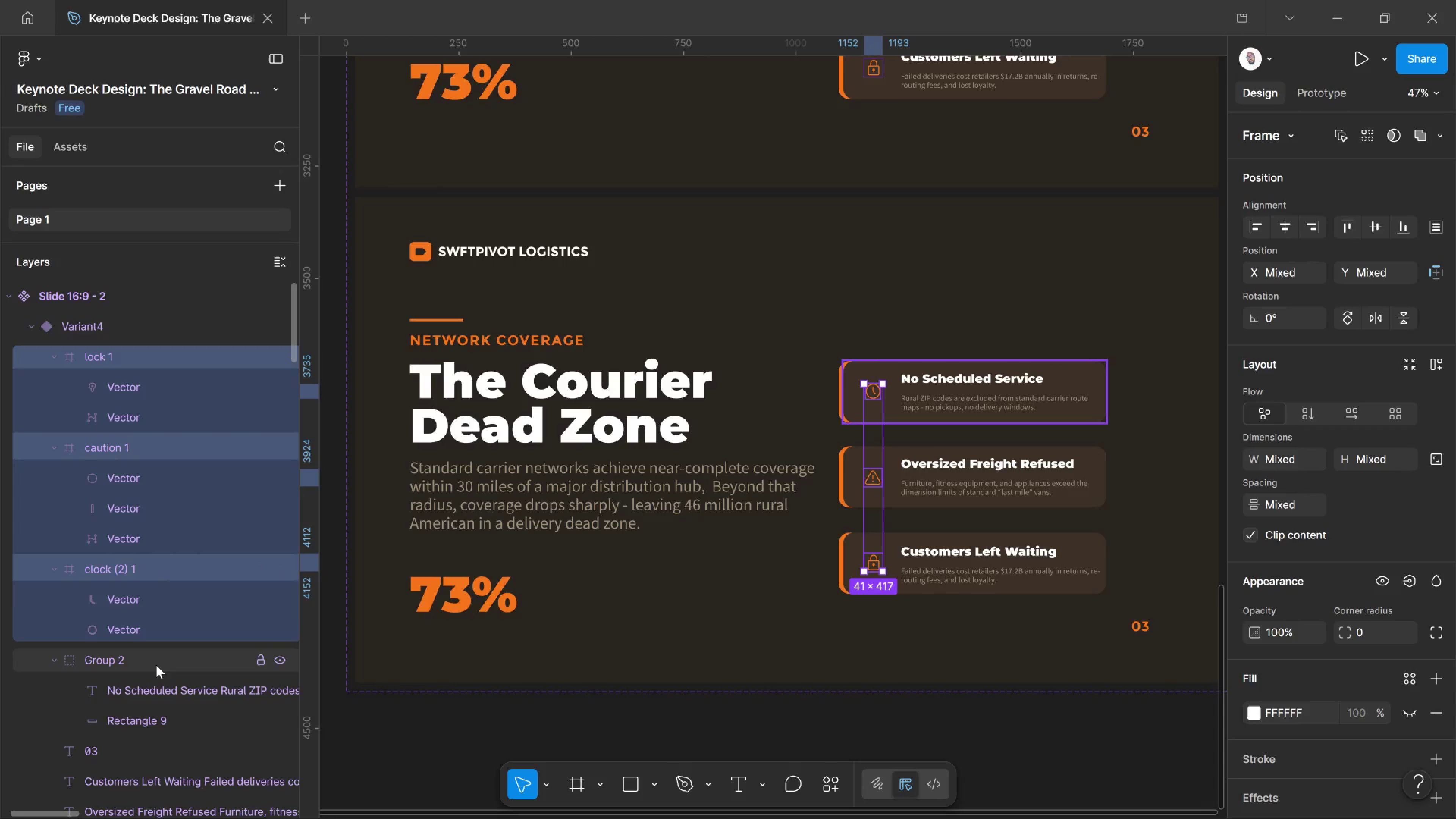 
left_click([156, 665])
 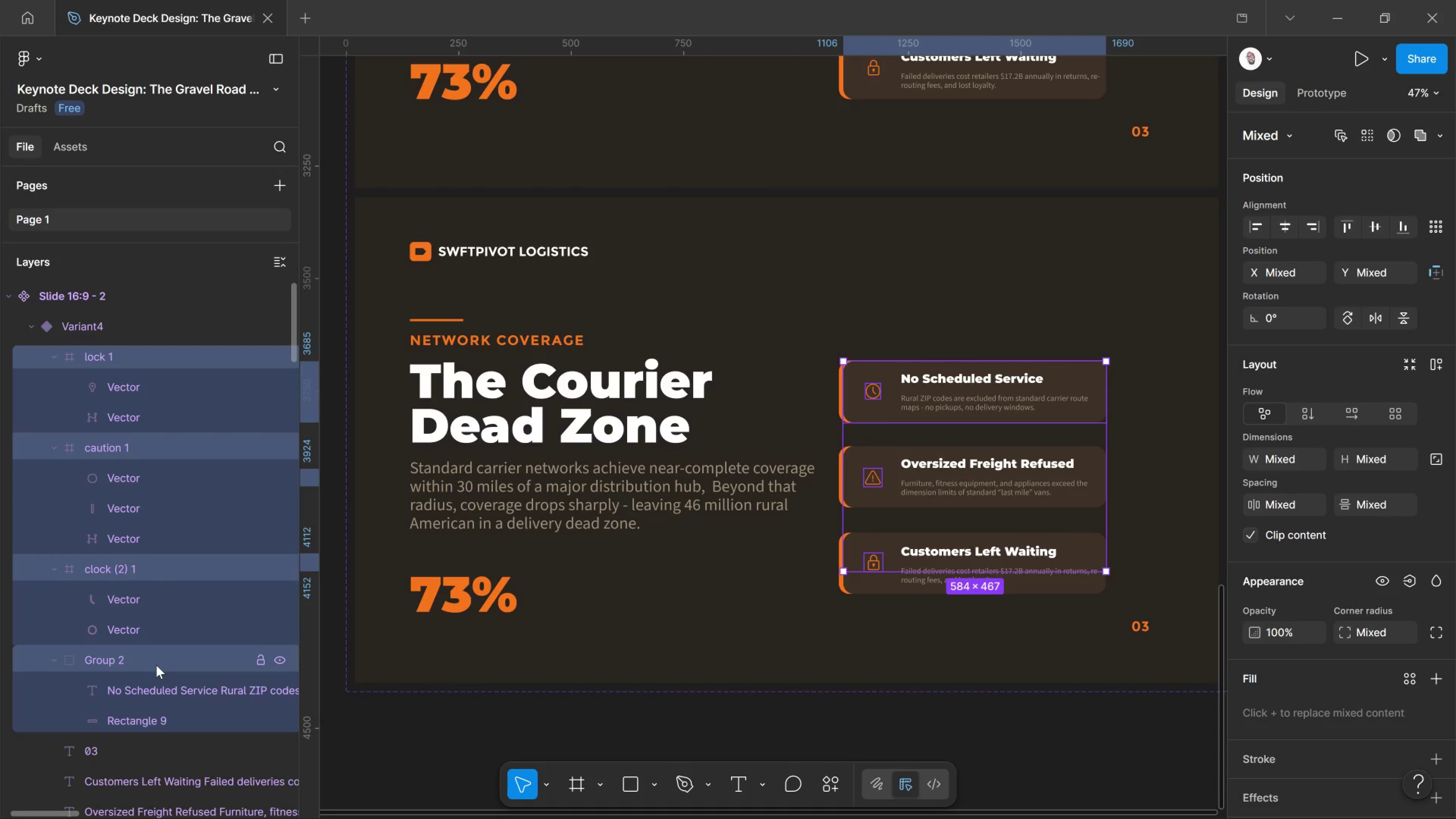 
scroll: coordinate [156, 665], scroll_direction: down, amount: 1.0
 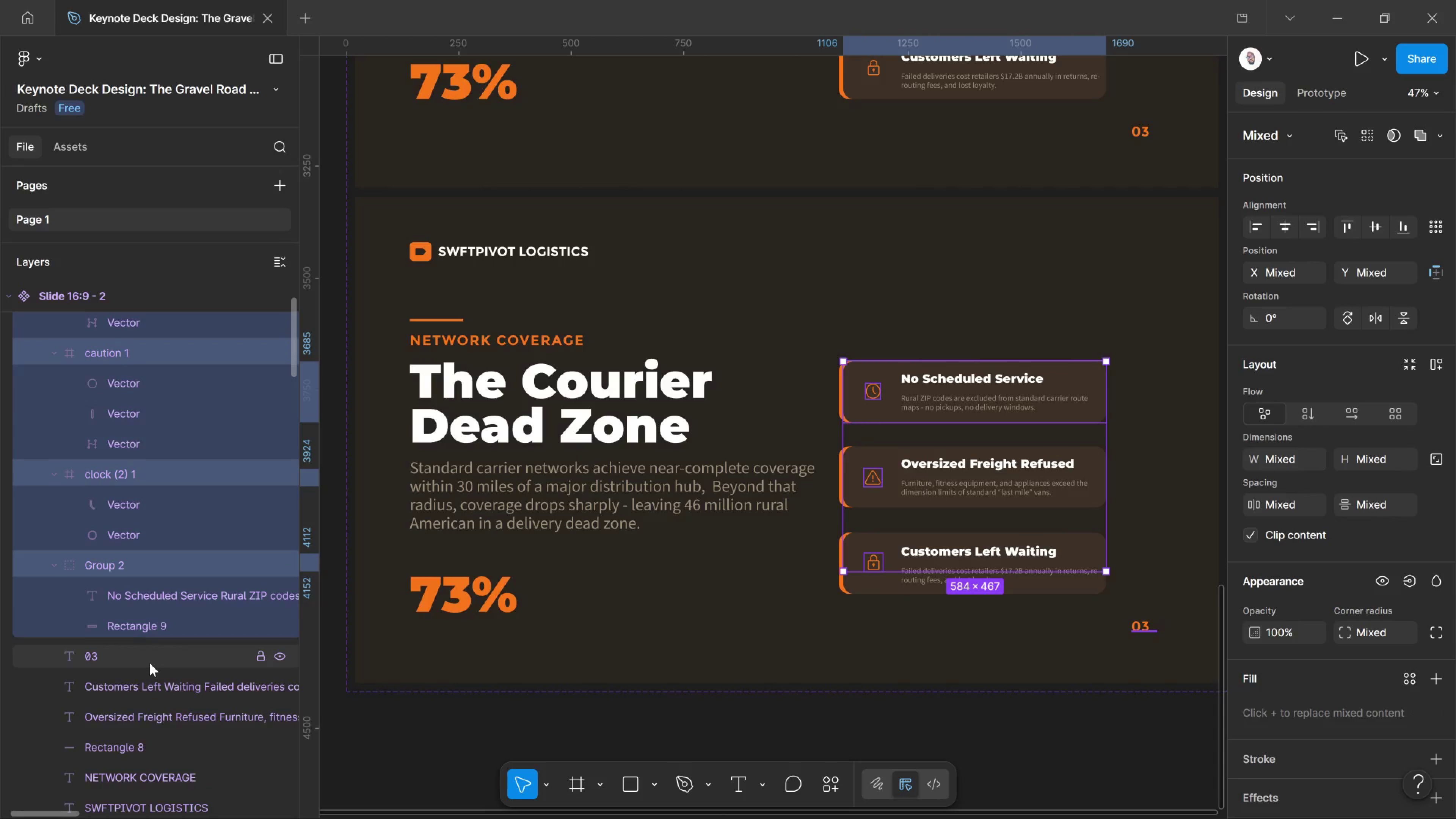 
key(Delete)
 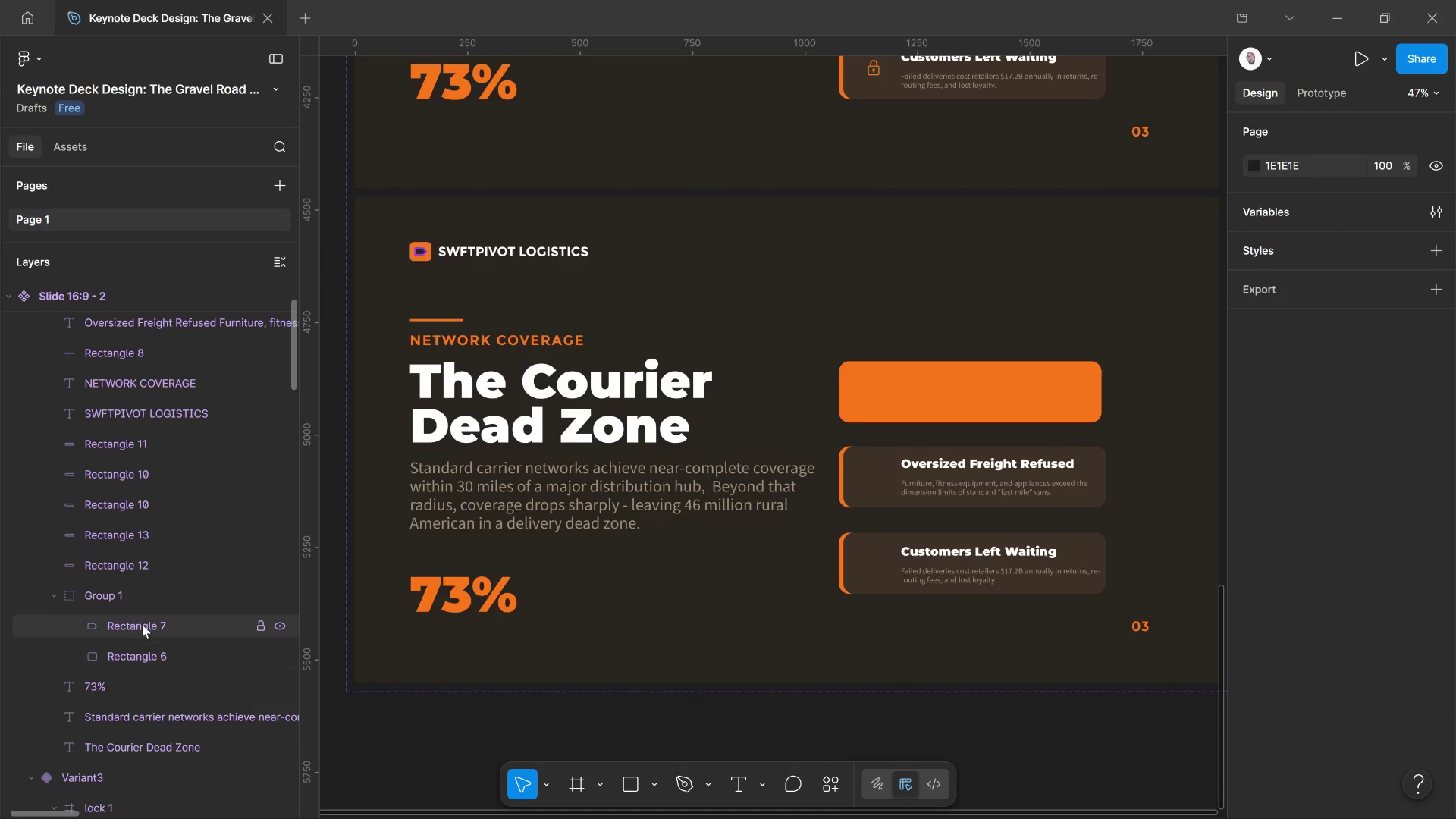 
left_click([154, 568])
 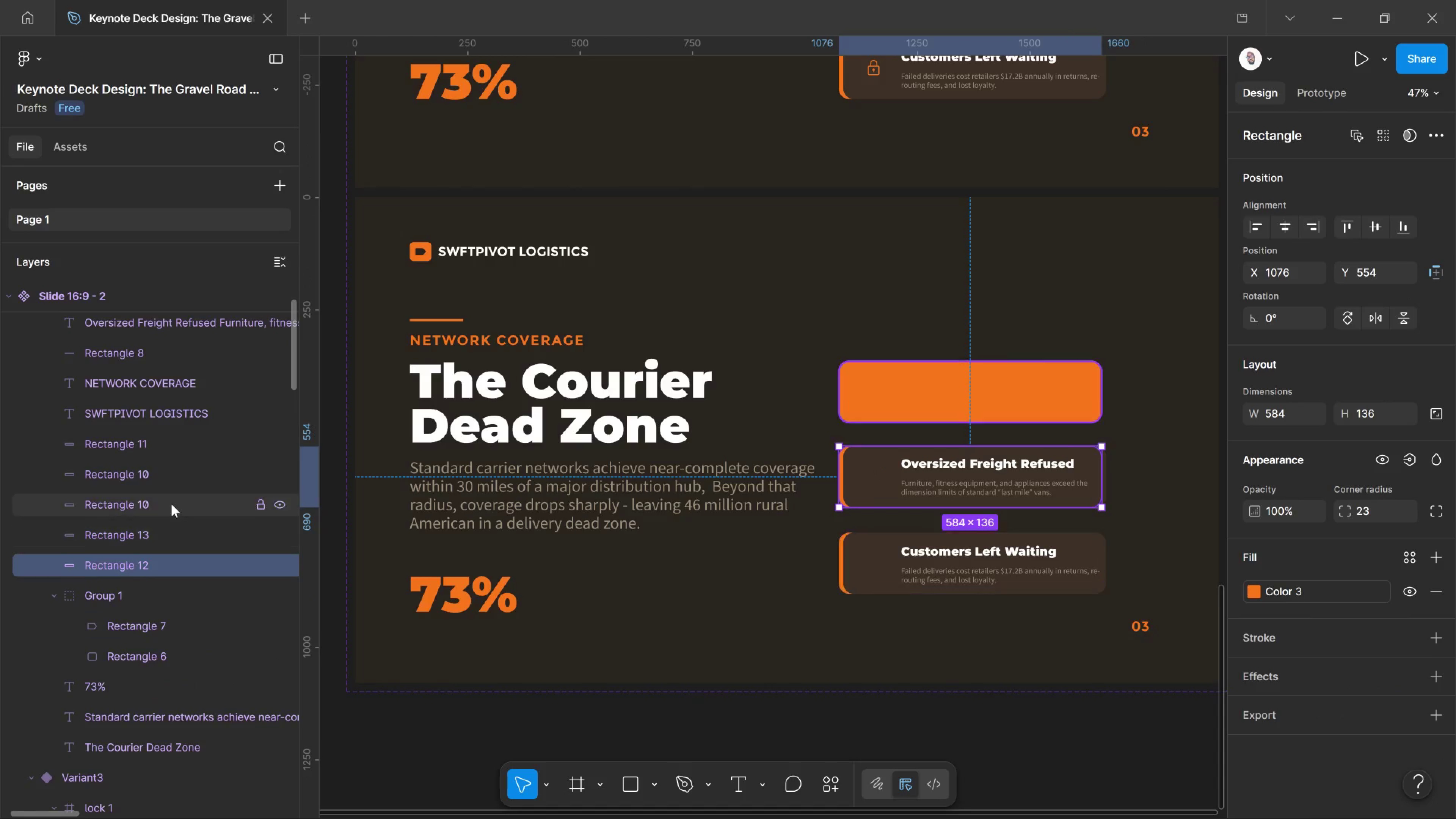 
hold_key(key=ShiftLeft, duration=4.3)
 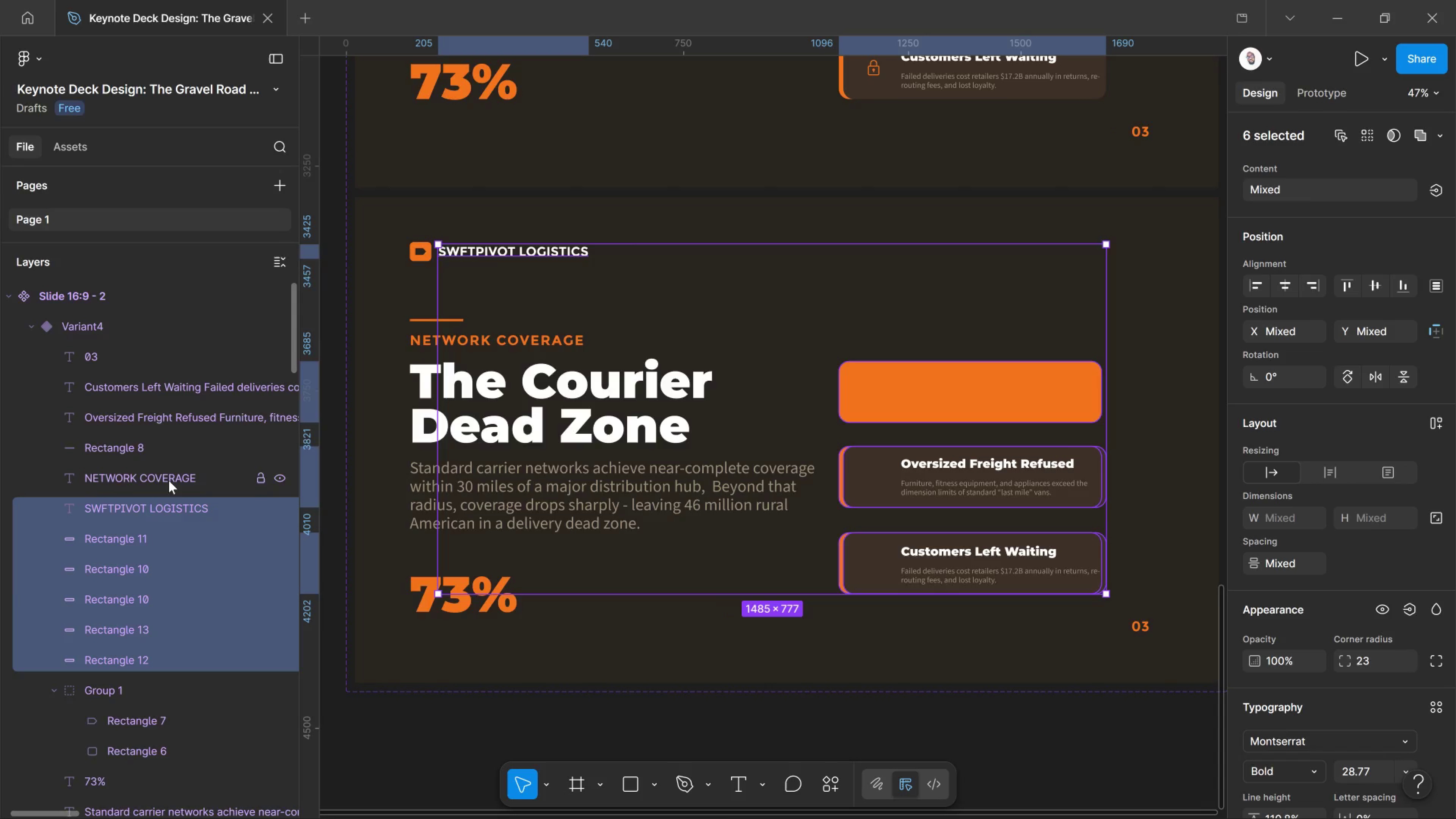 
scroll: coordinate [171, 504], scroll_direction: up, amount: 1.0
 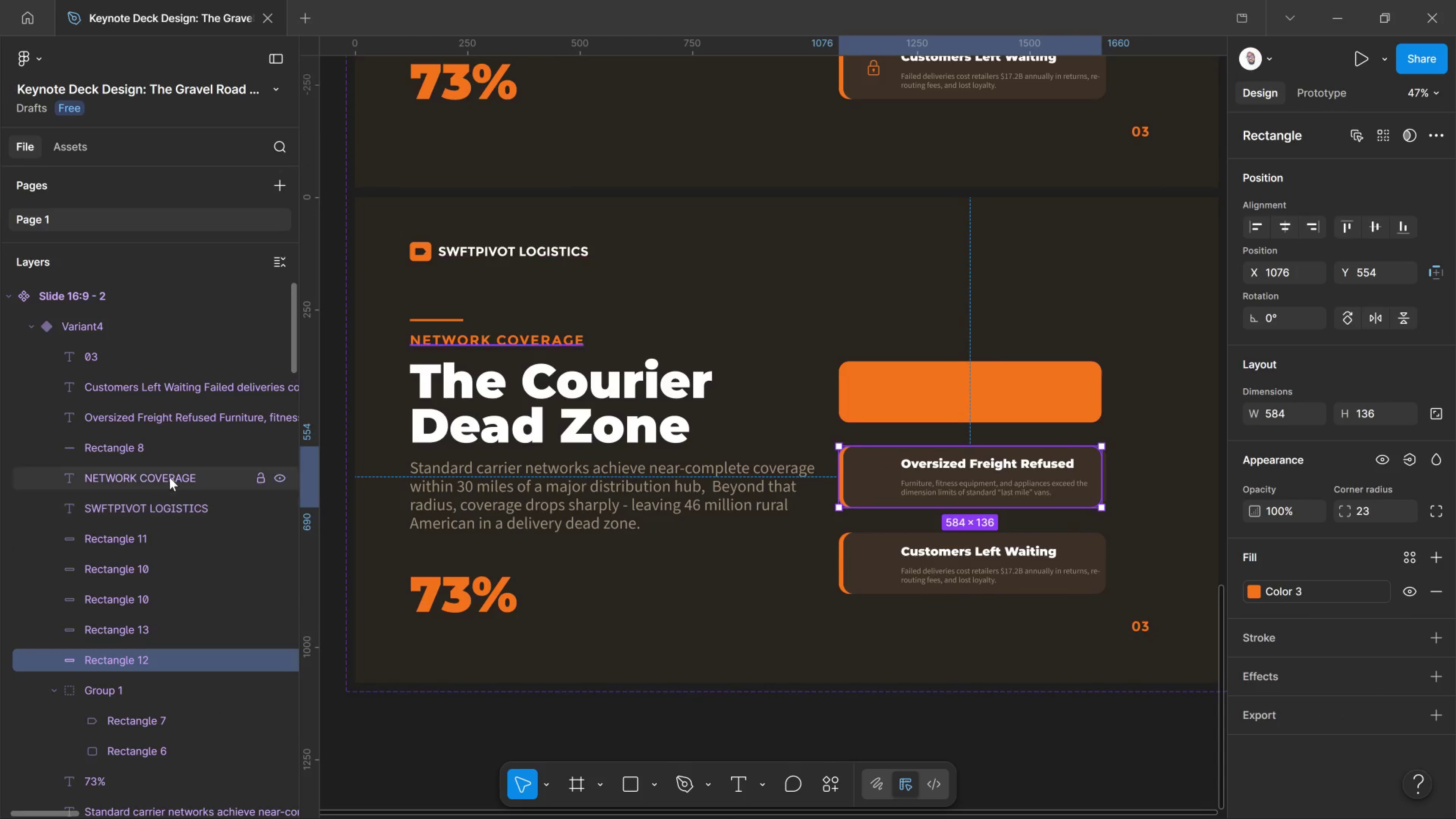 
left_click([167, 472])
 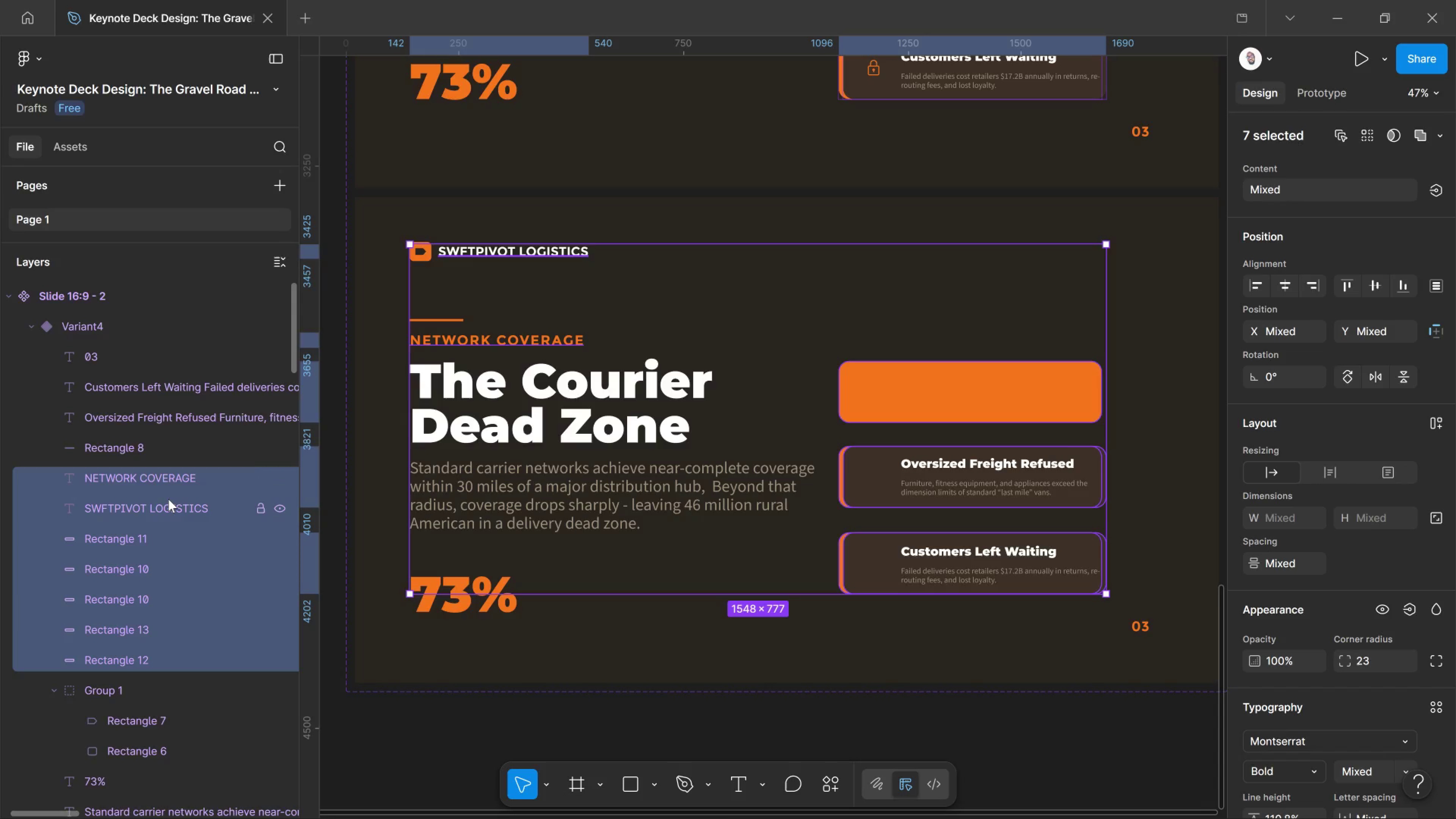 
left_click([169, 508])
 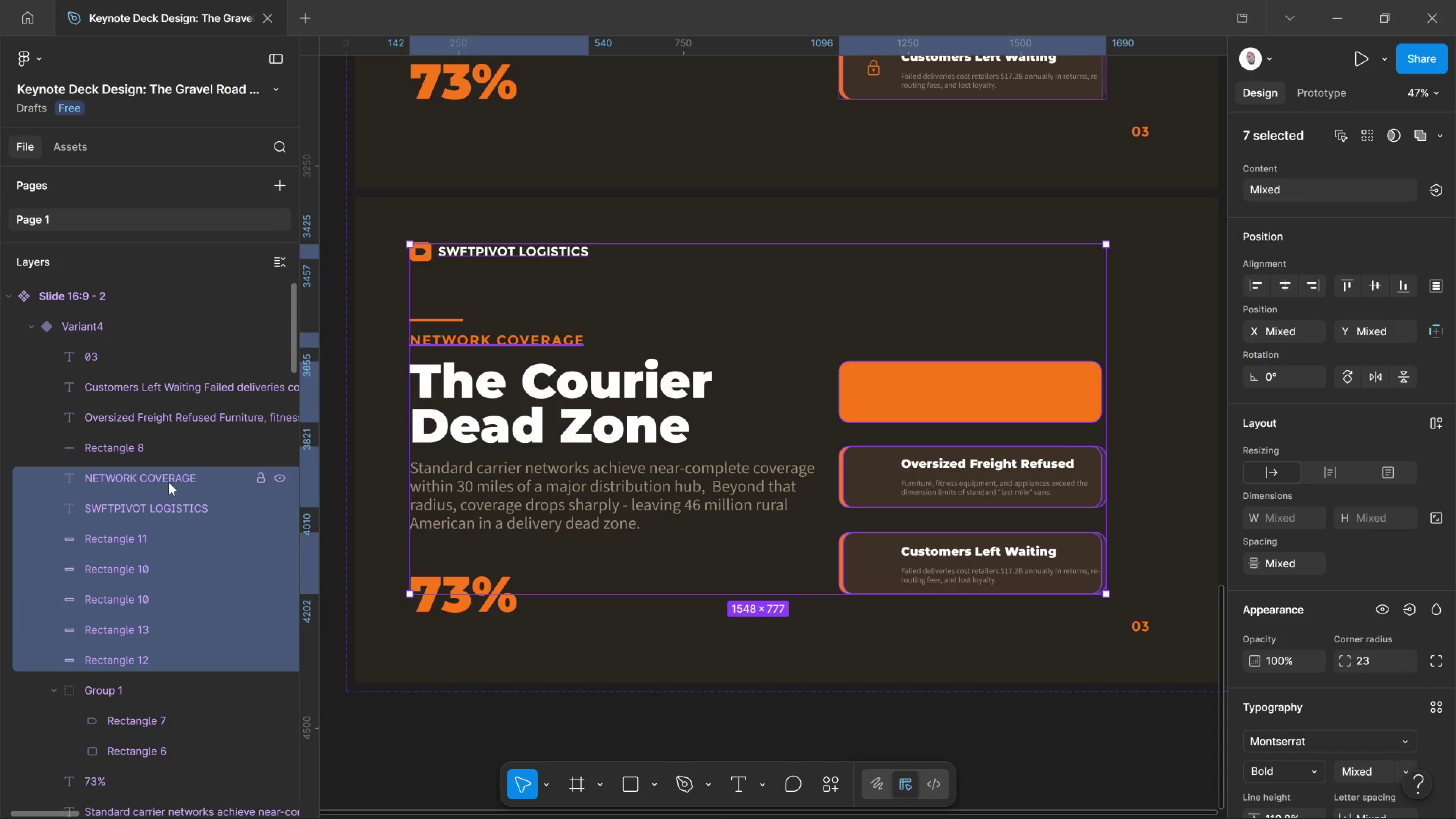 
left_click([169, 480])
 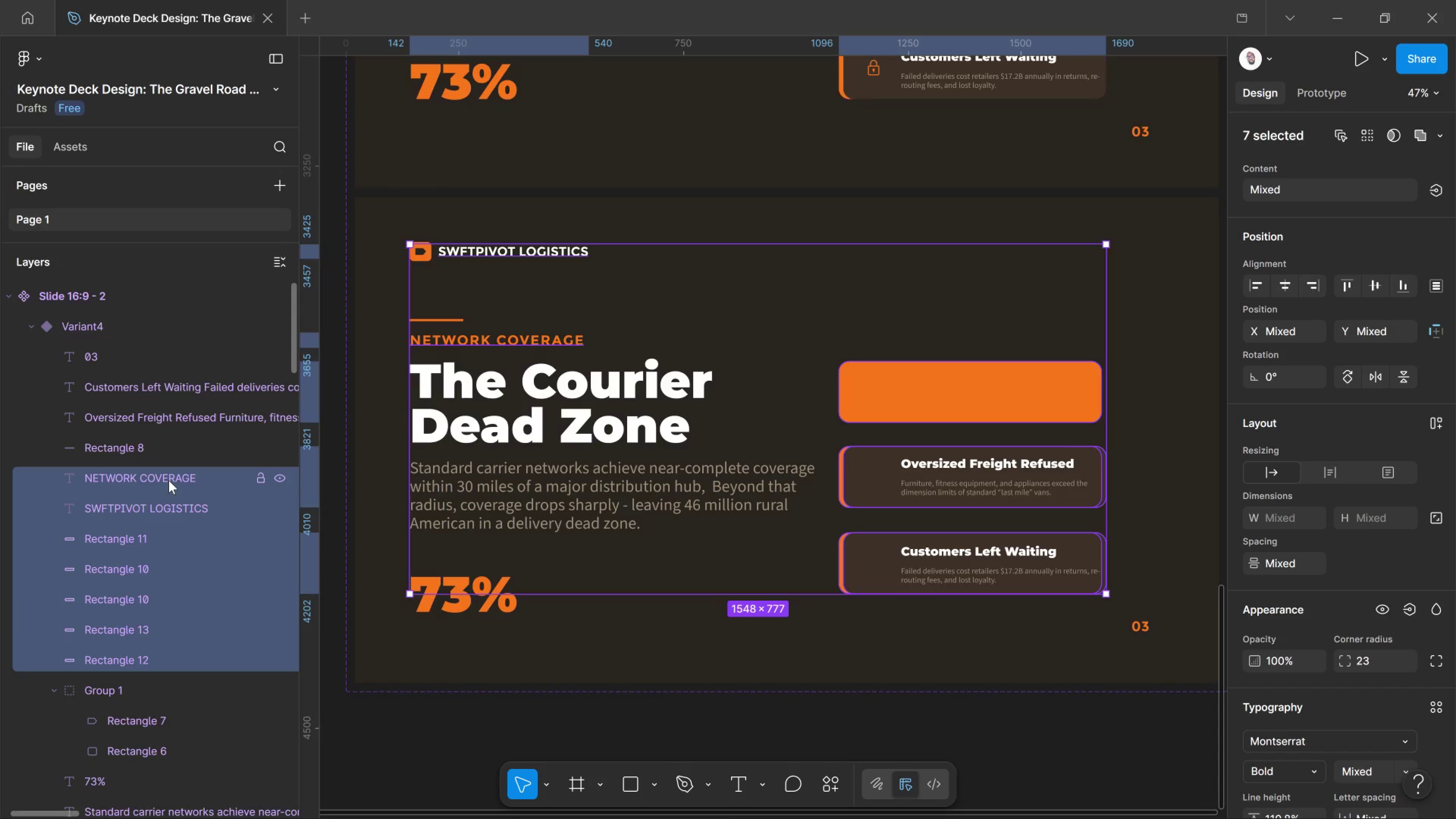 
hold_key(key=ControlLeft, duration=1.39)
left_click([169, 480])
 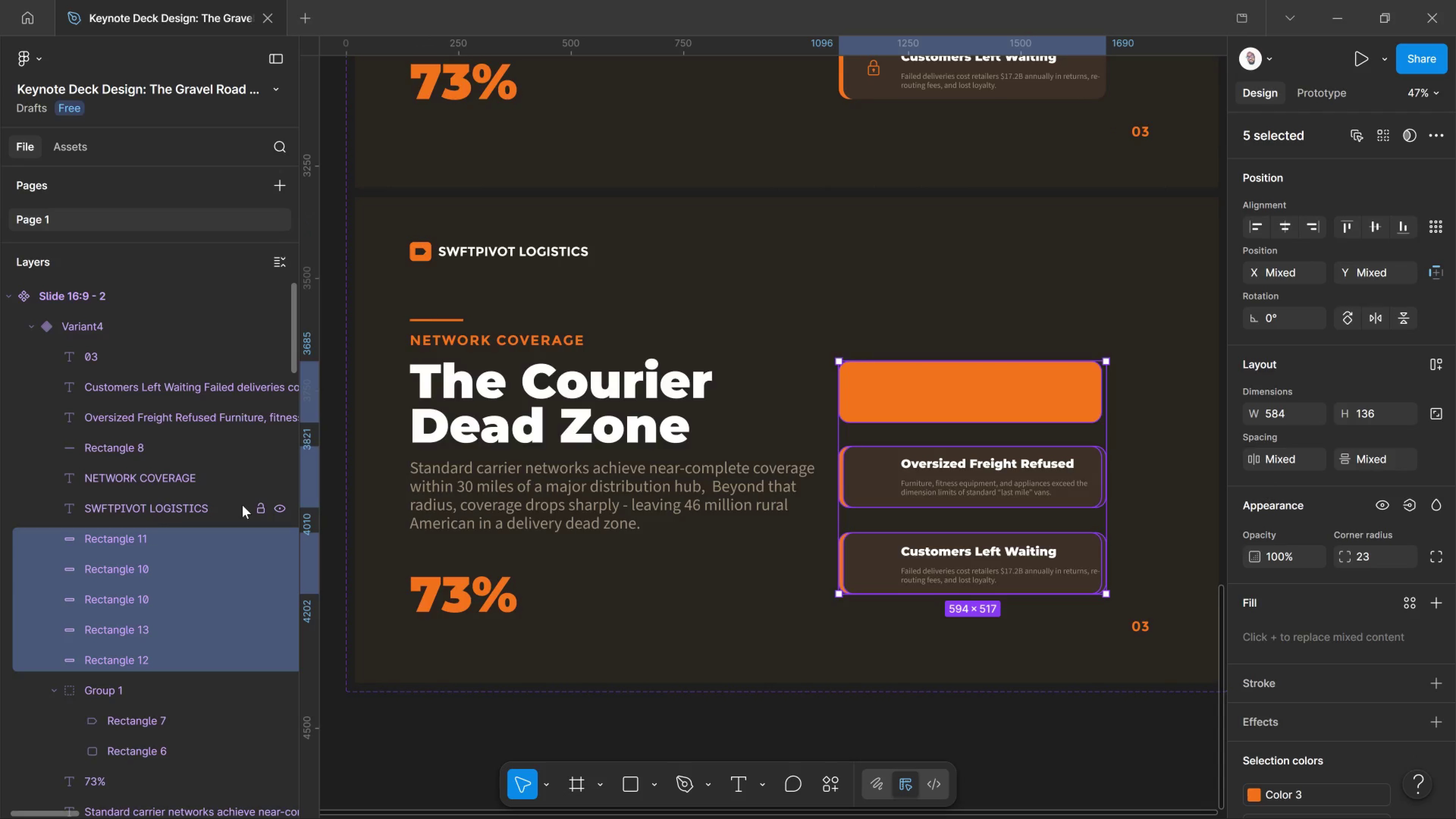 
key(Delete)
 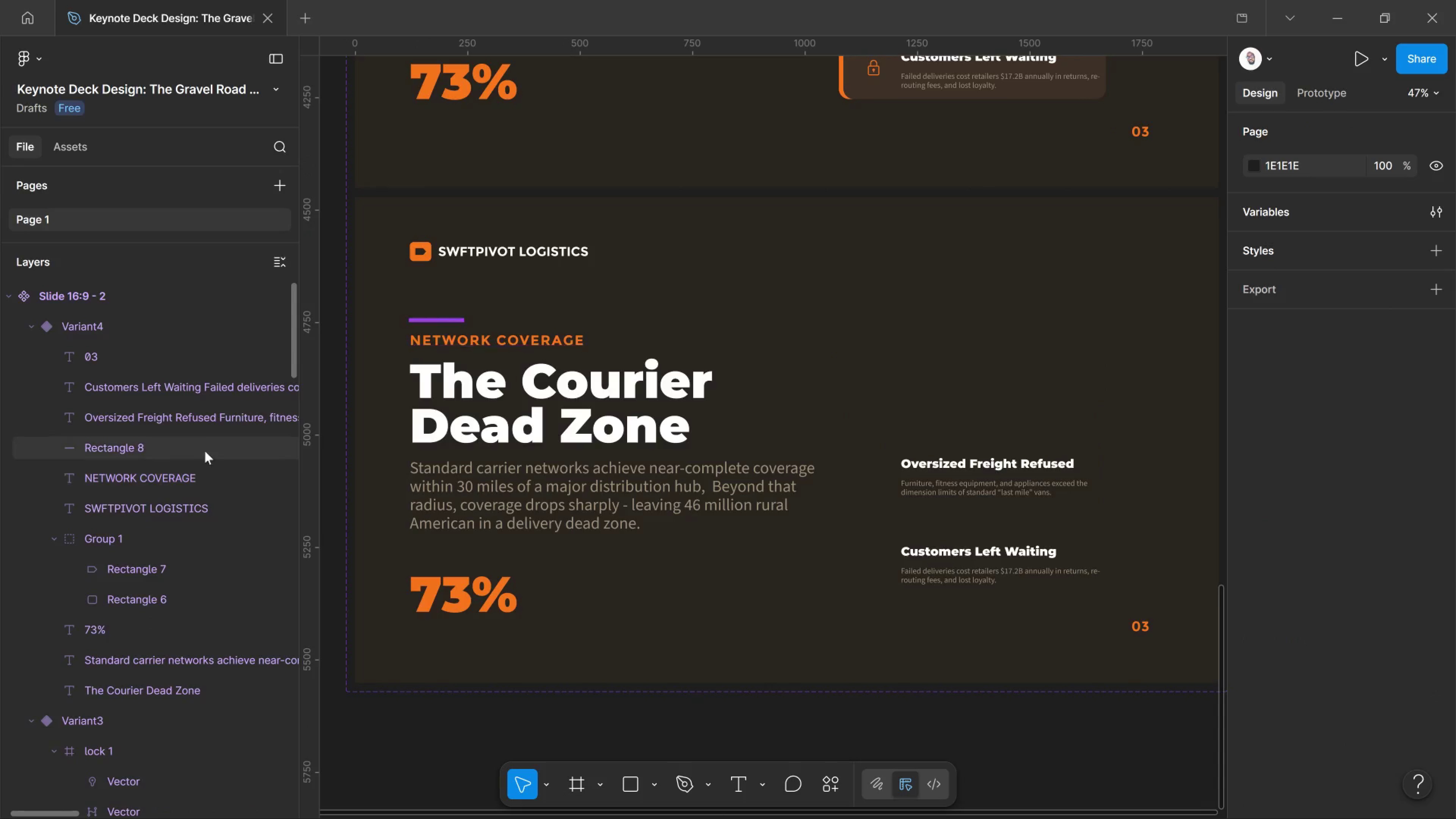 
left_click([183, 416])
 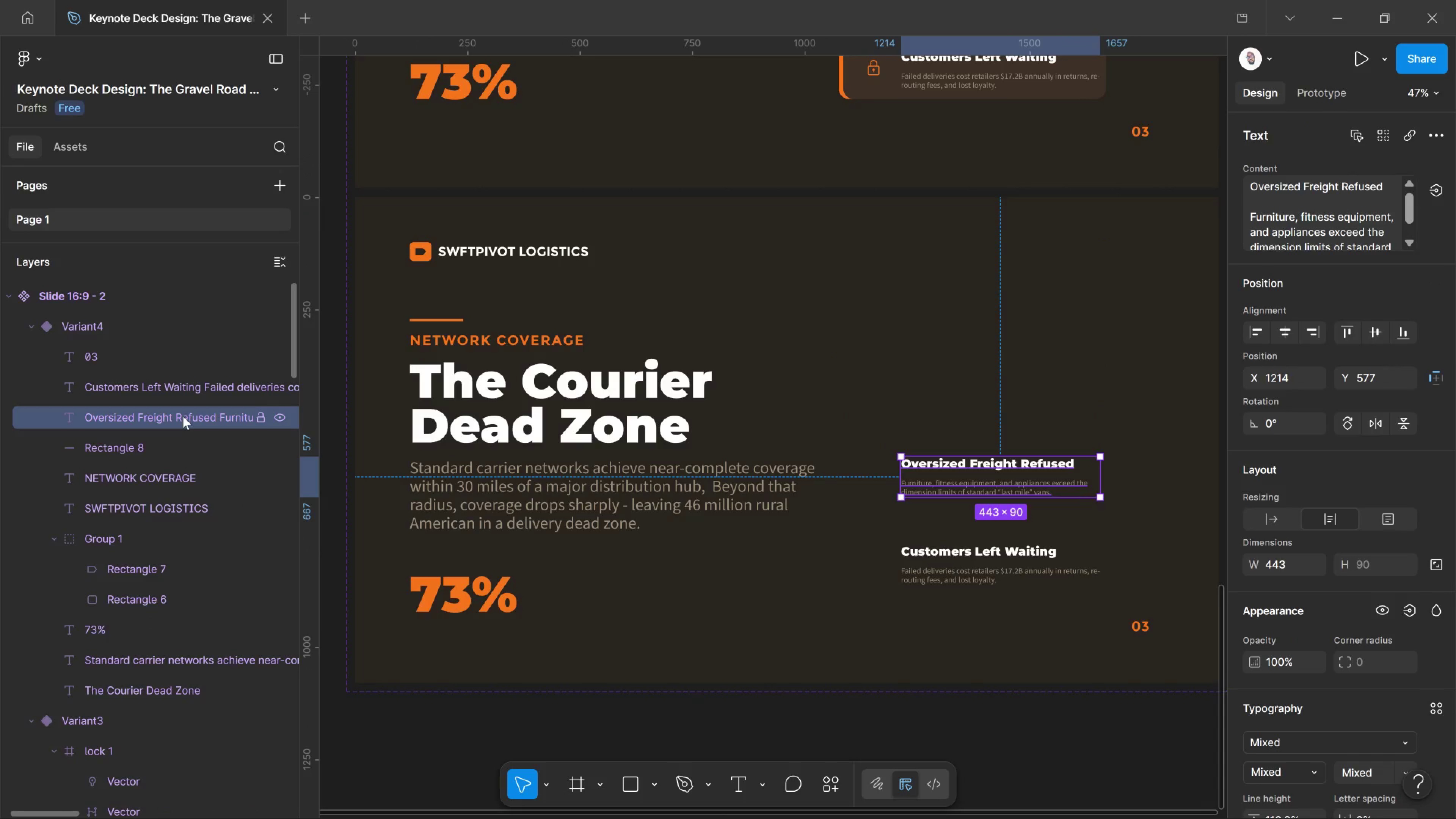 
key(Delete)
 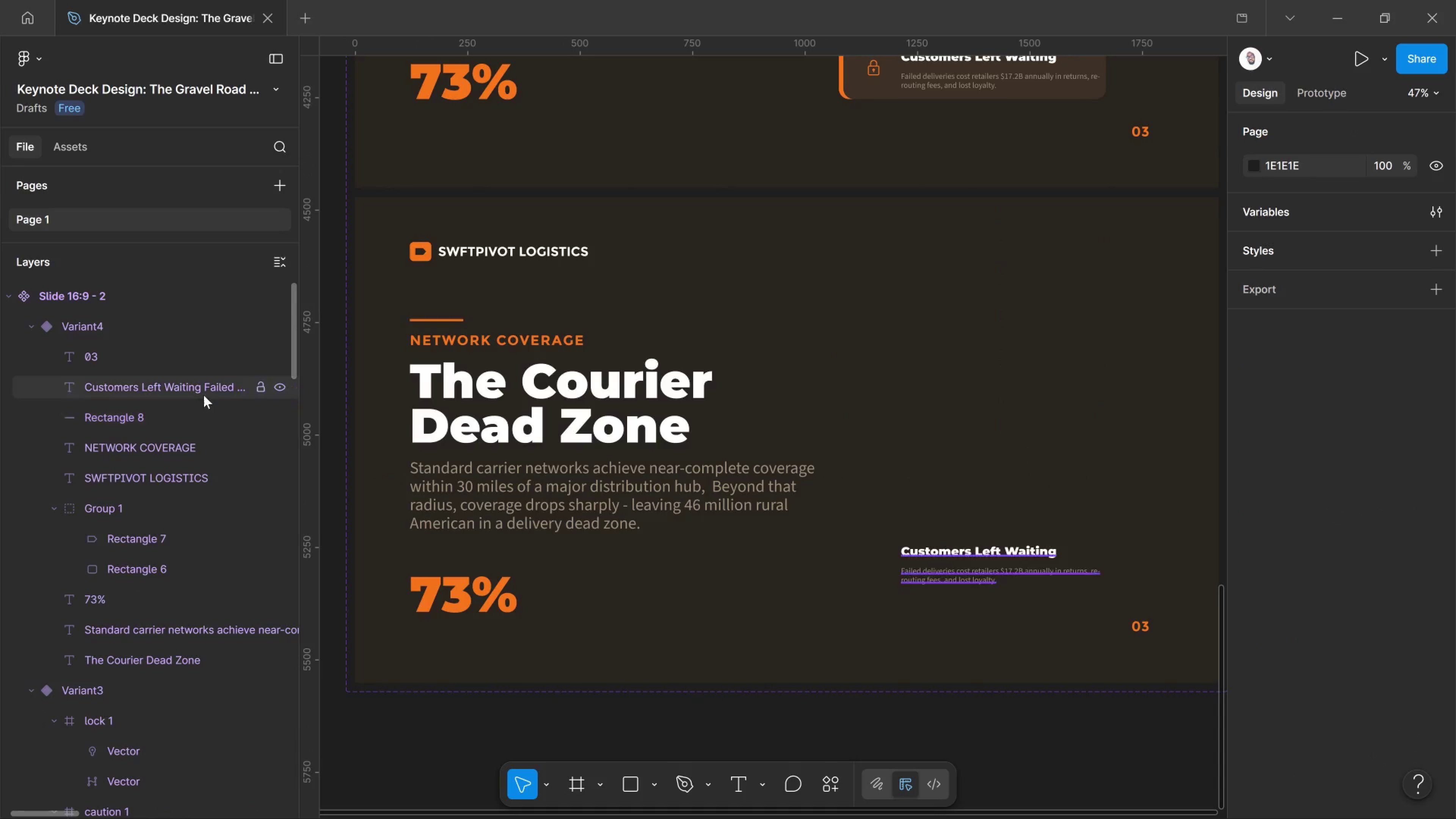 
left_click([203, 393])
 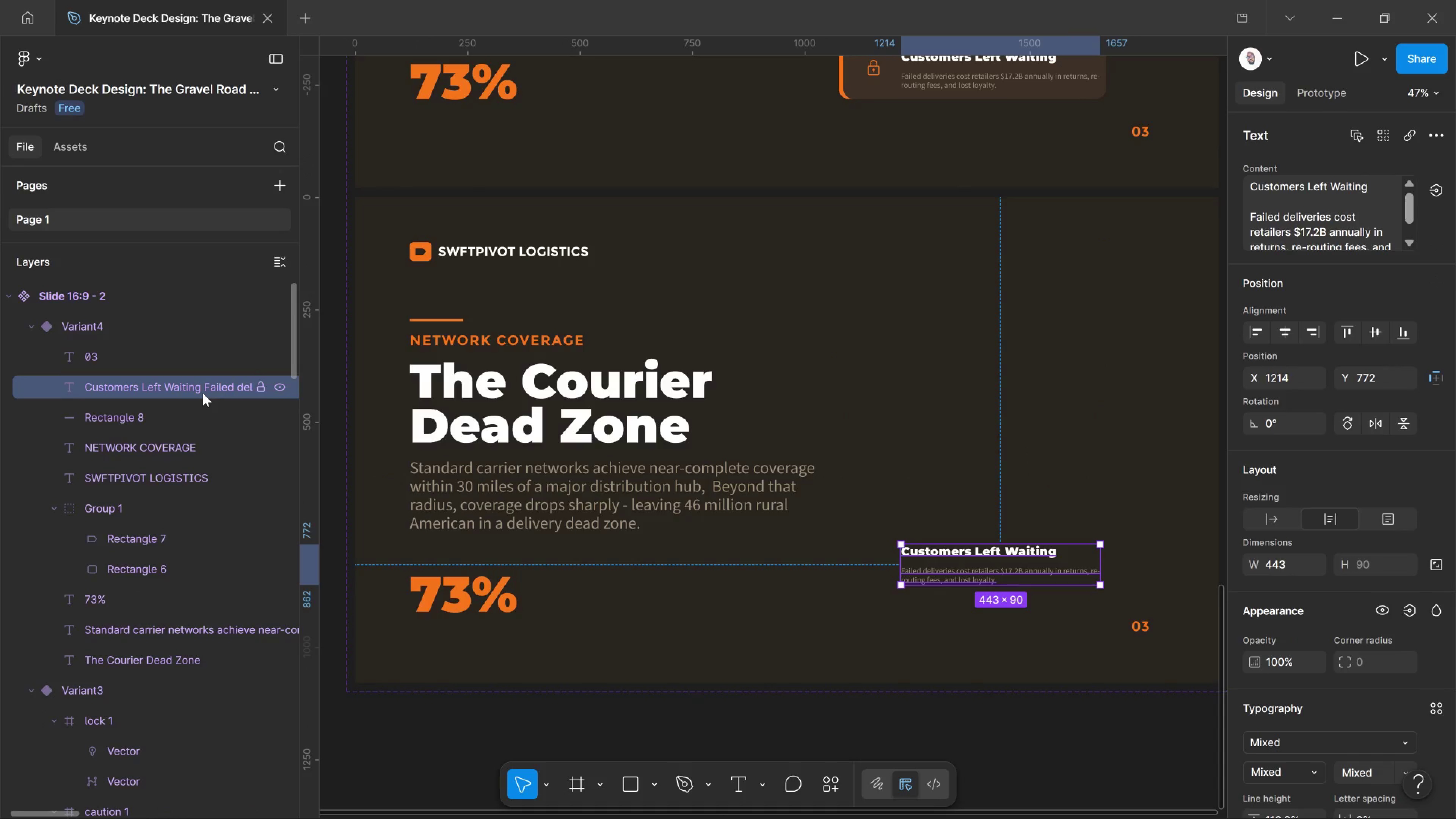 
key(Delete)
 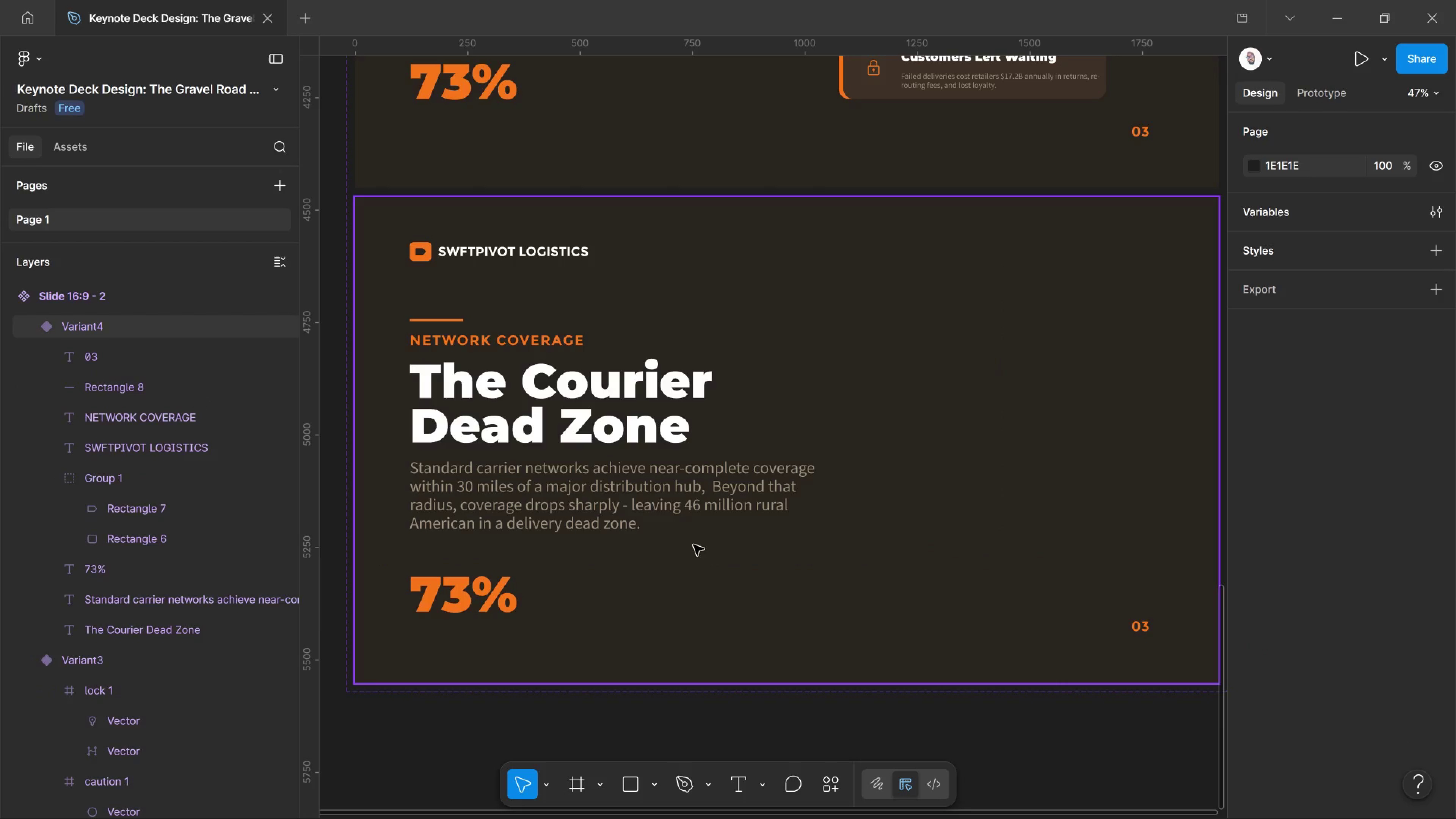 
scroll: coordinate [689, 550], scroll_direction: up, amount: 9.0
 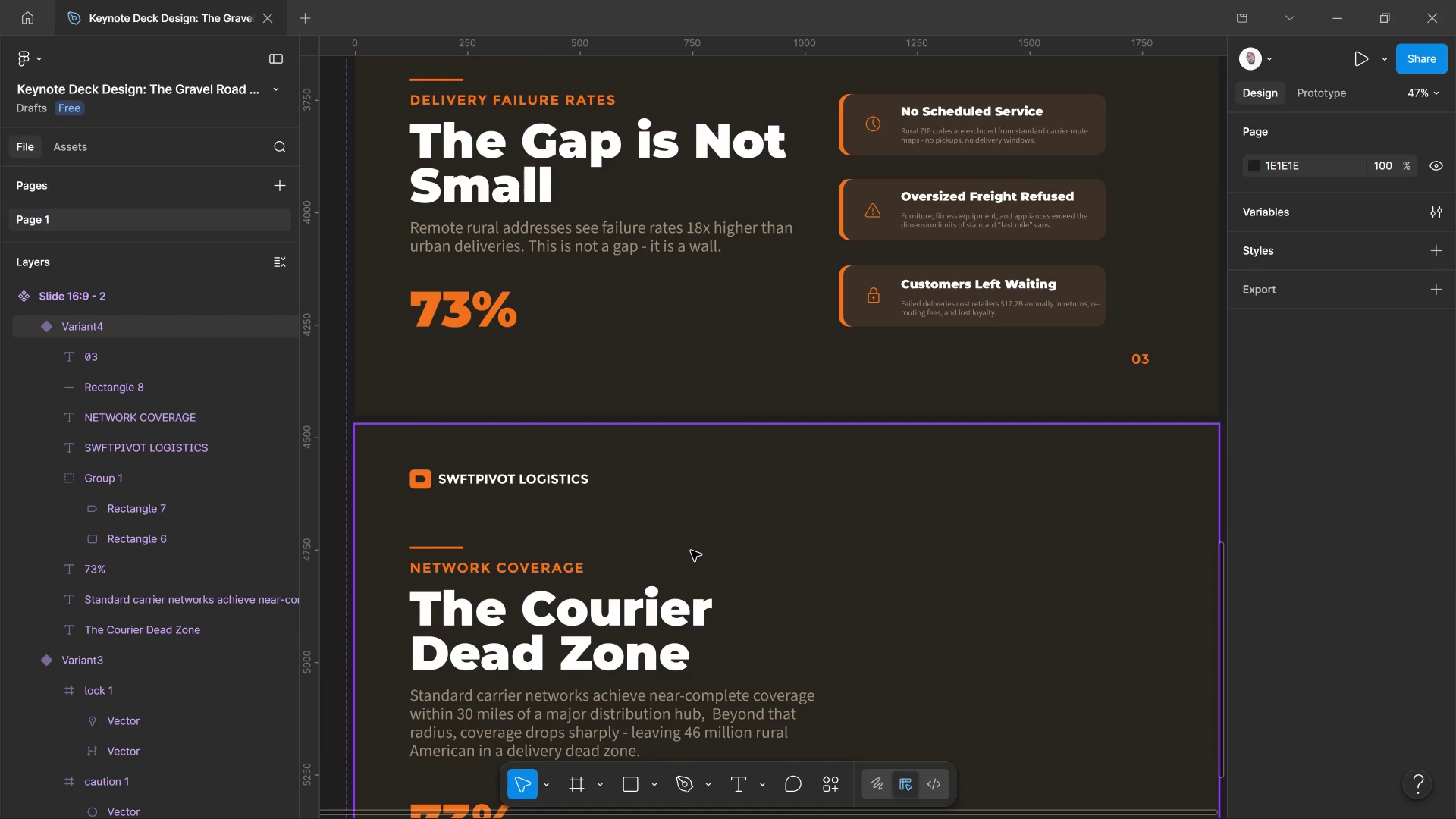 
scroll: coordinate [705, 549], scroll_direction: down, amount: 3.0
 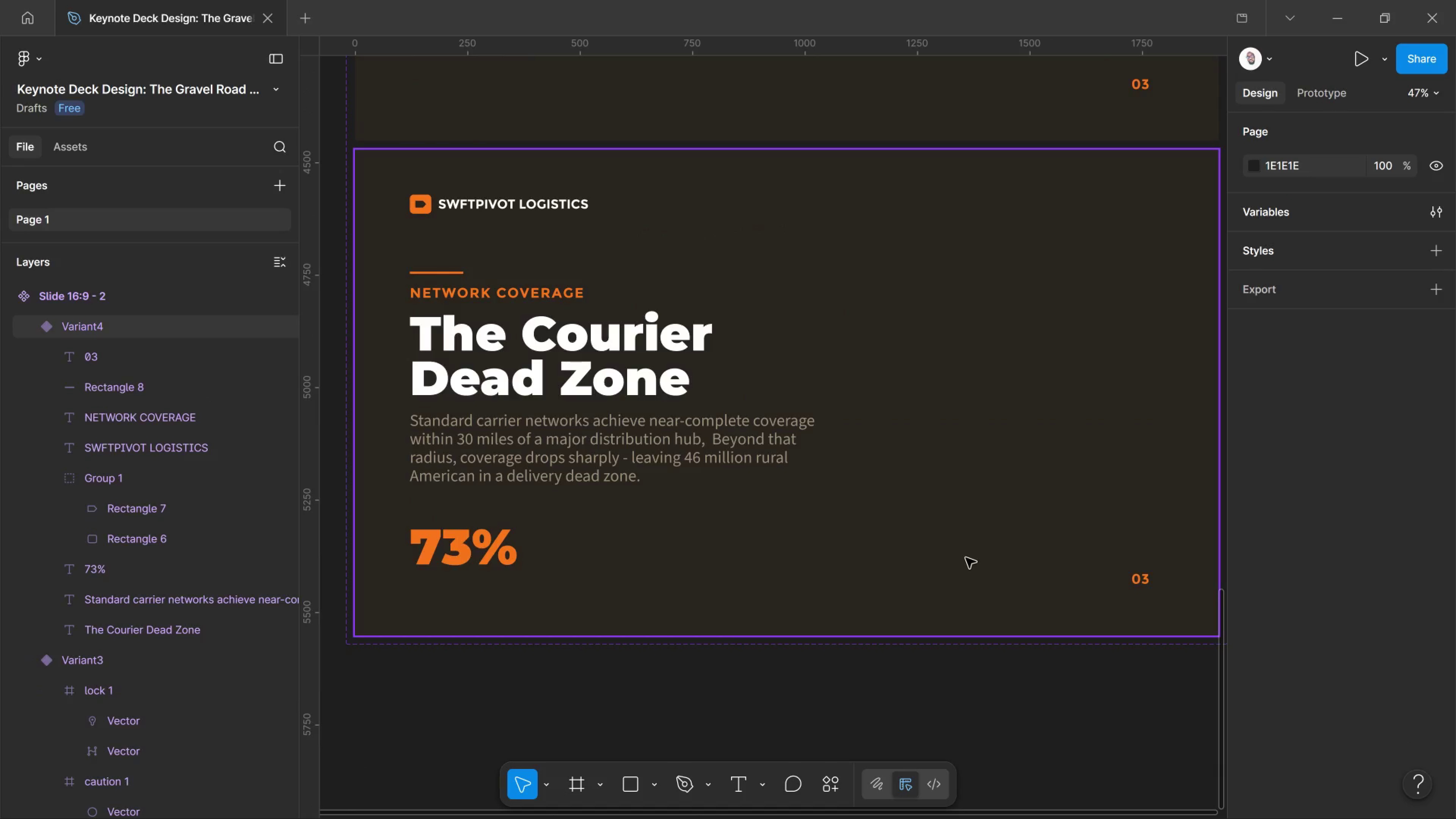 
key(T)
 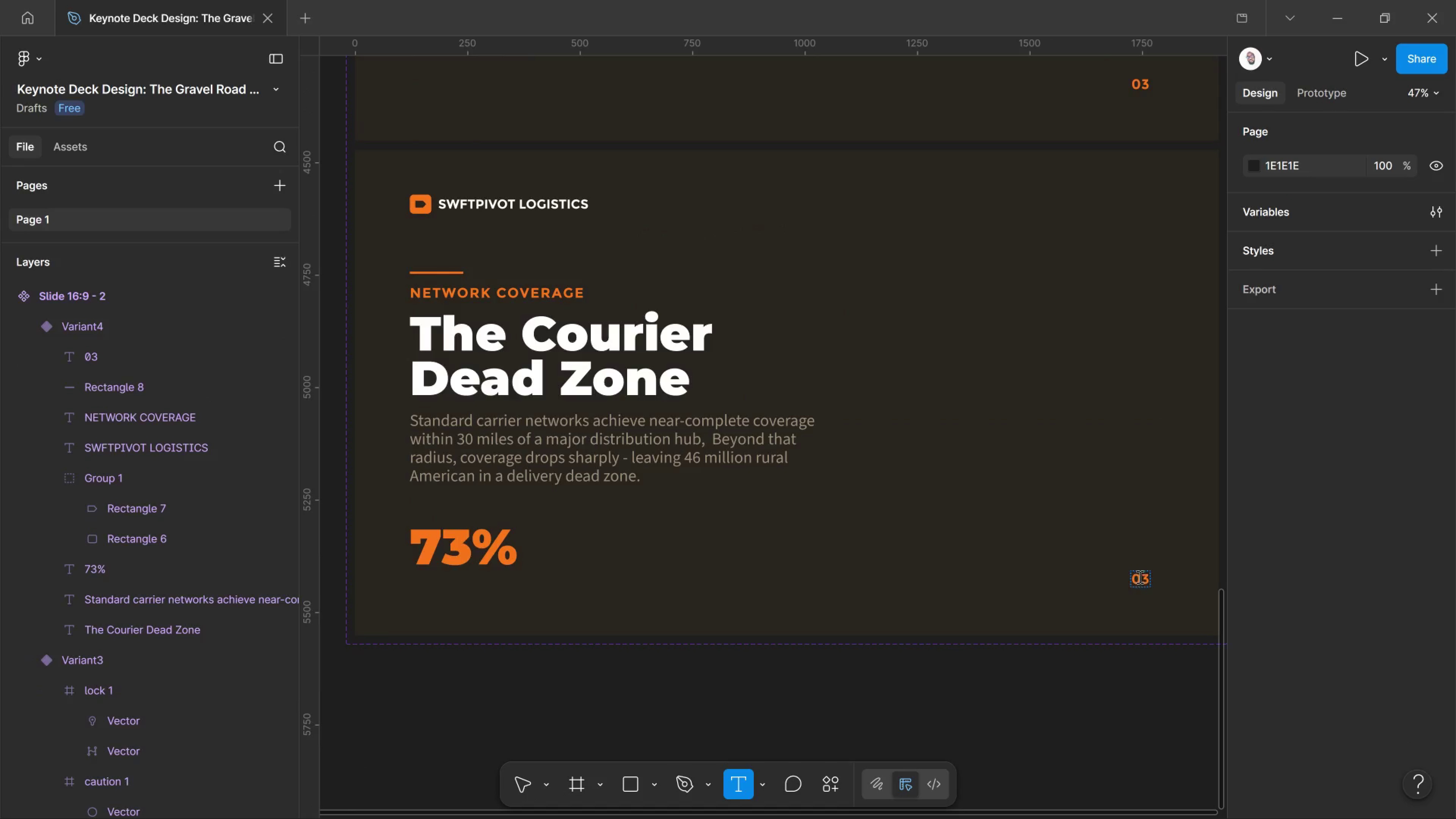 
left_click_drag(start_coordinate=[1142, 581], to_coordinate=[1153, 579])
 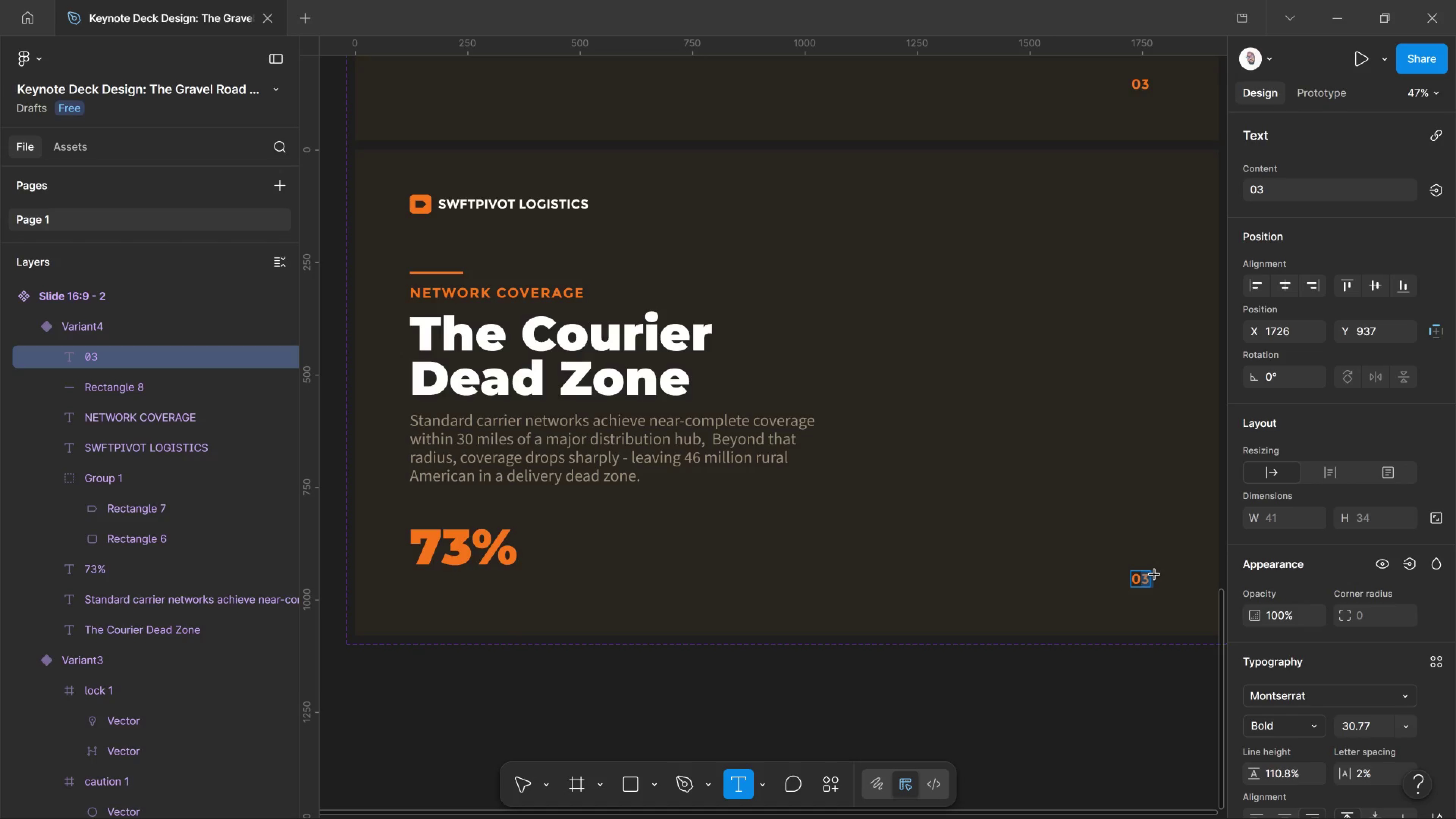 
key(4)
 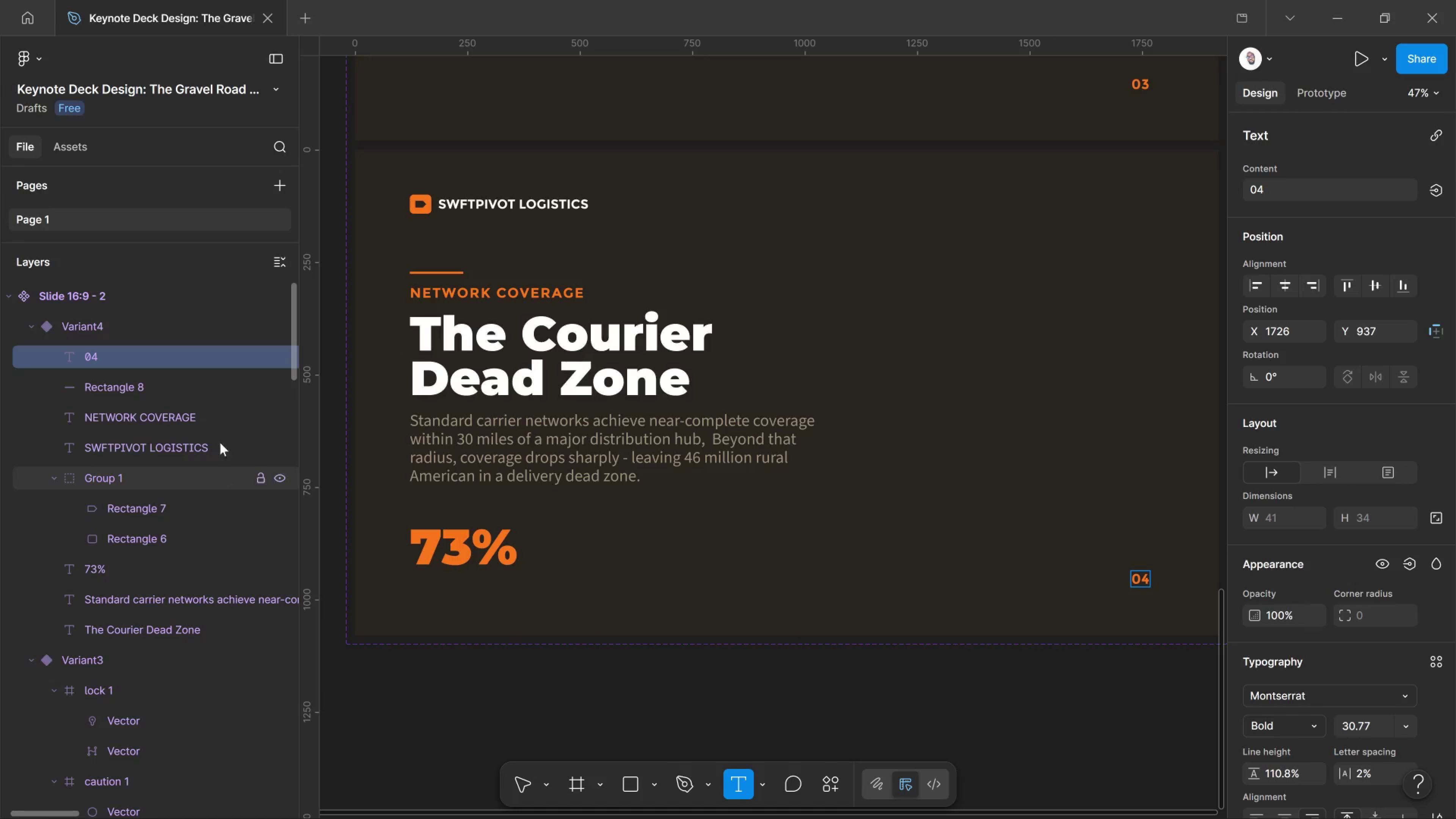 
left_click([220, 424])
 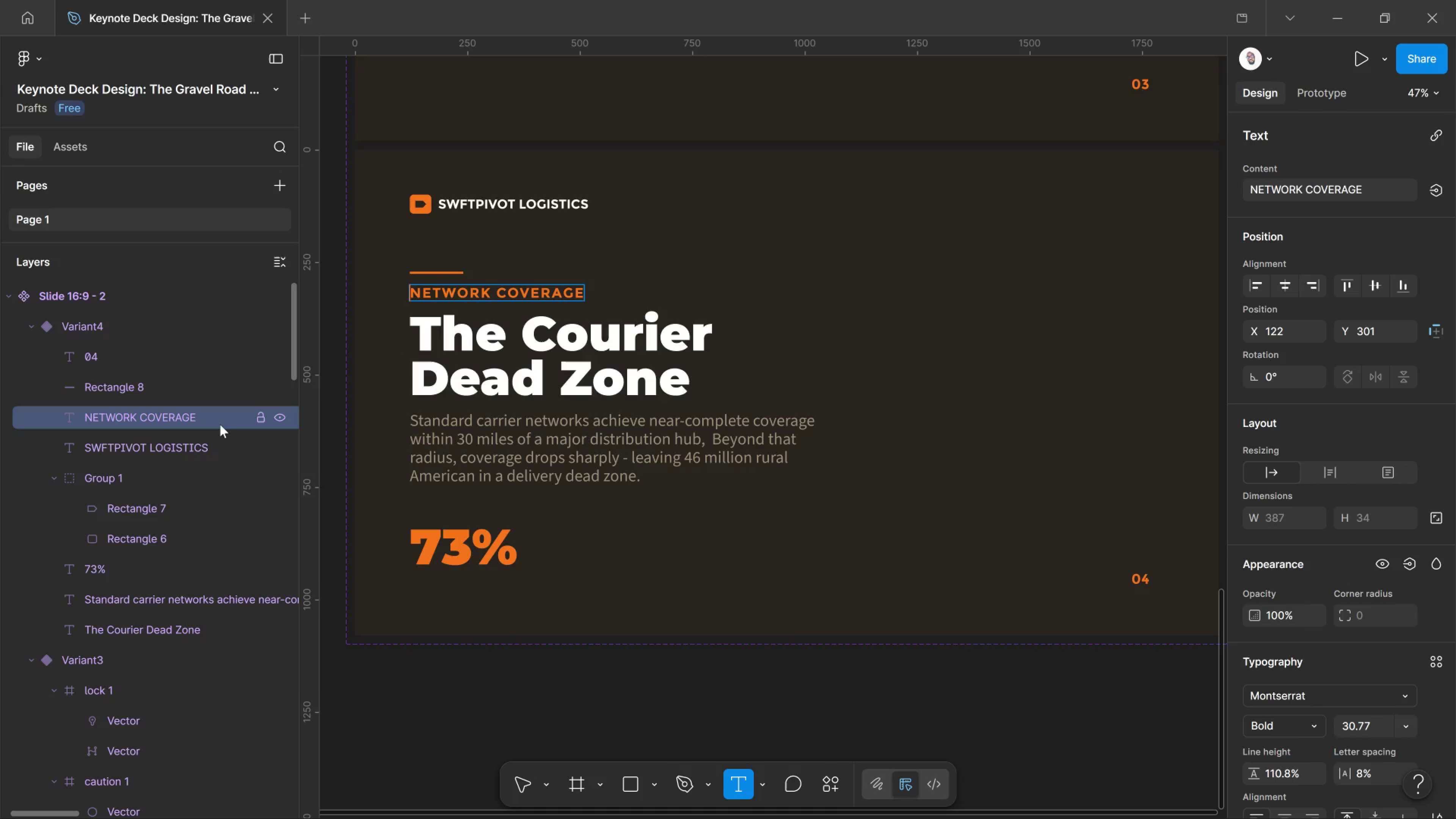 
wait(16.4)
 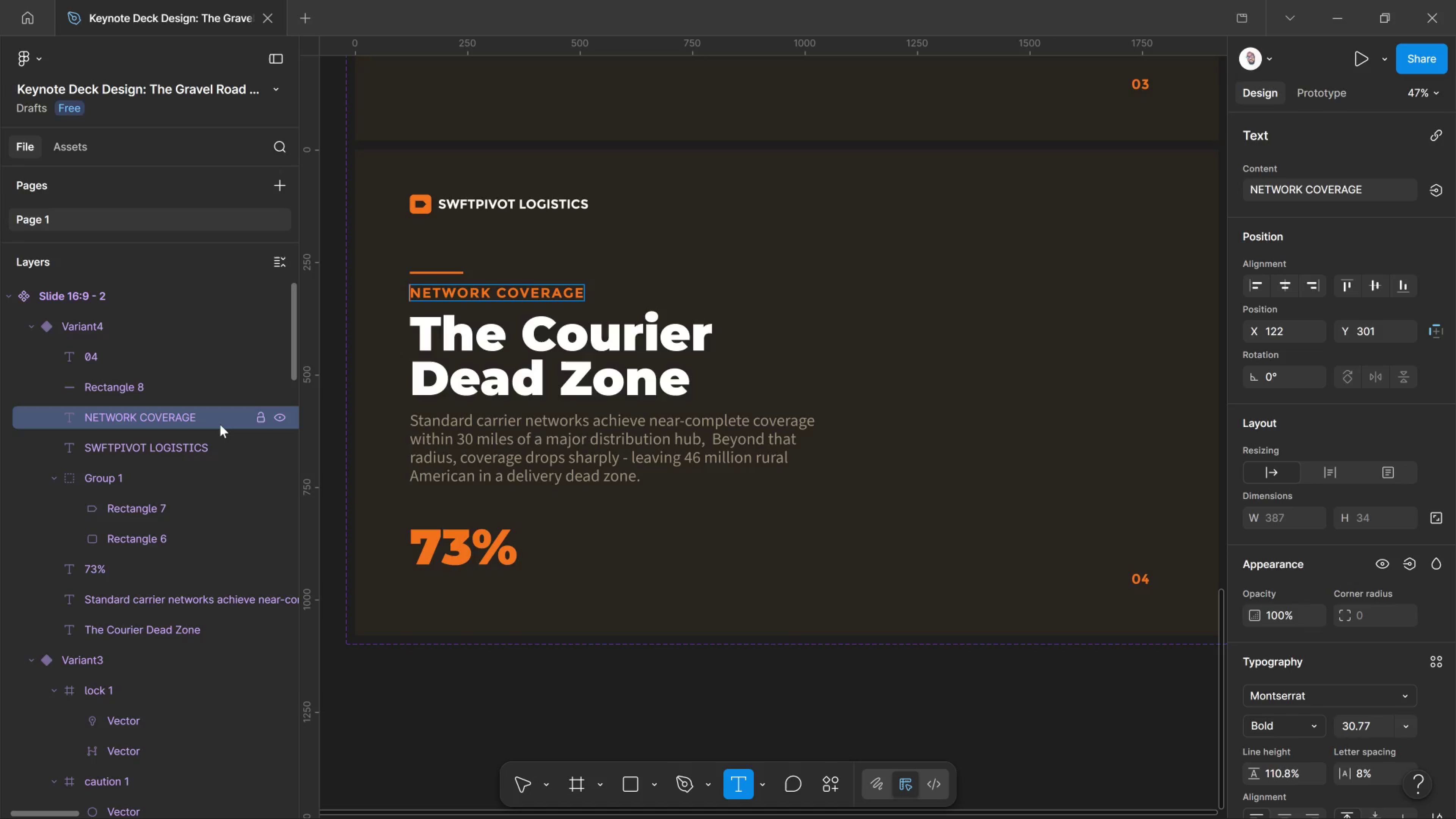 
left_click([513, 779])
 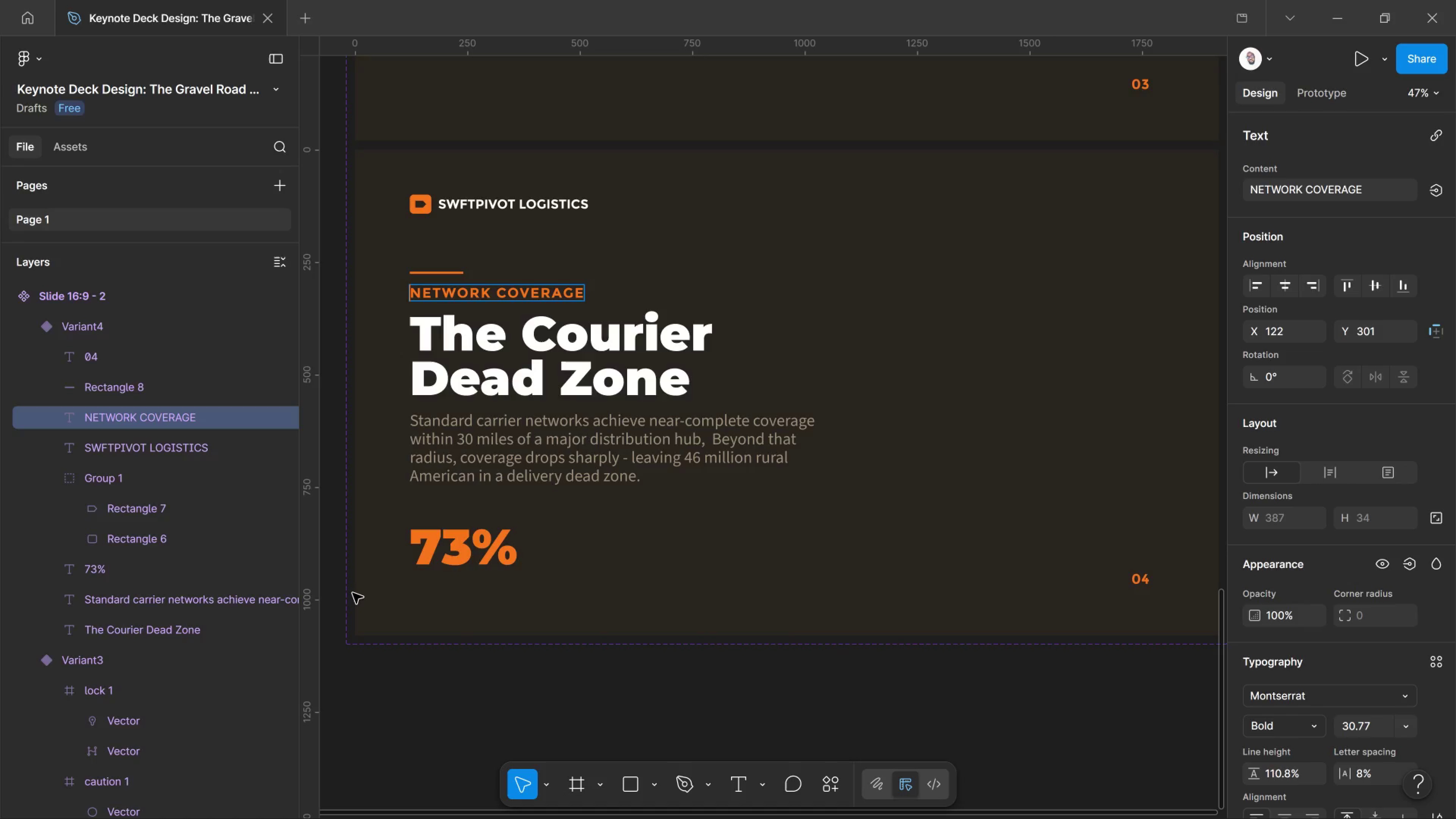 
wait(21.83)
 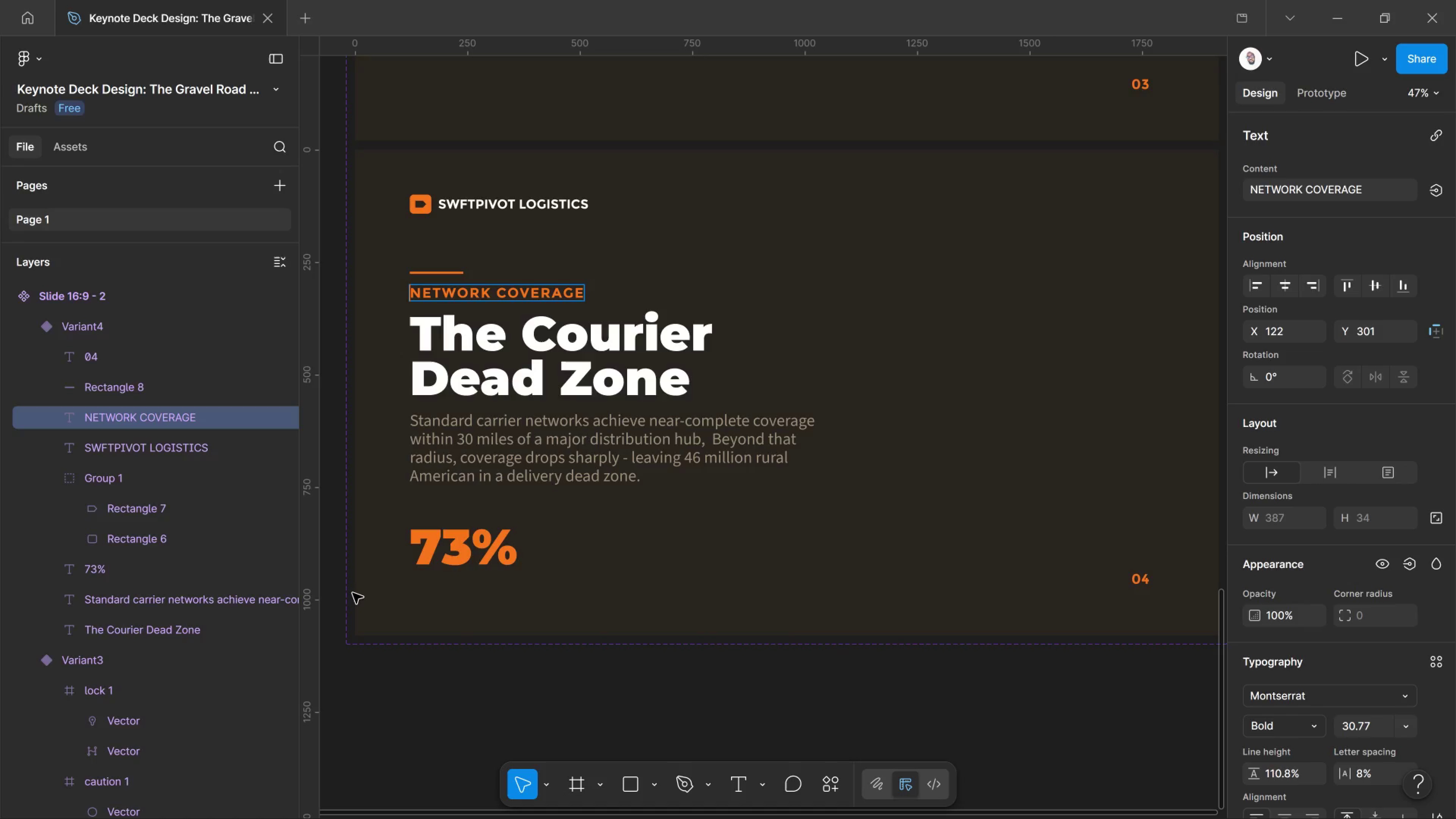 
left_click([535, 704])
 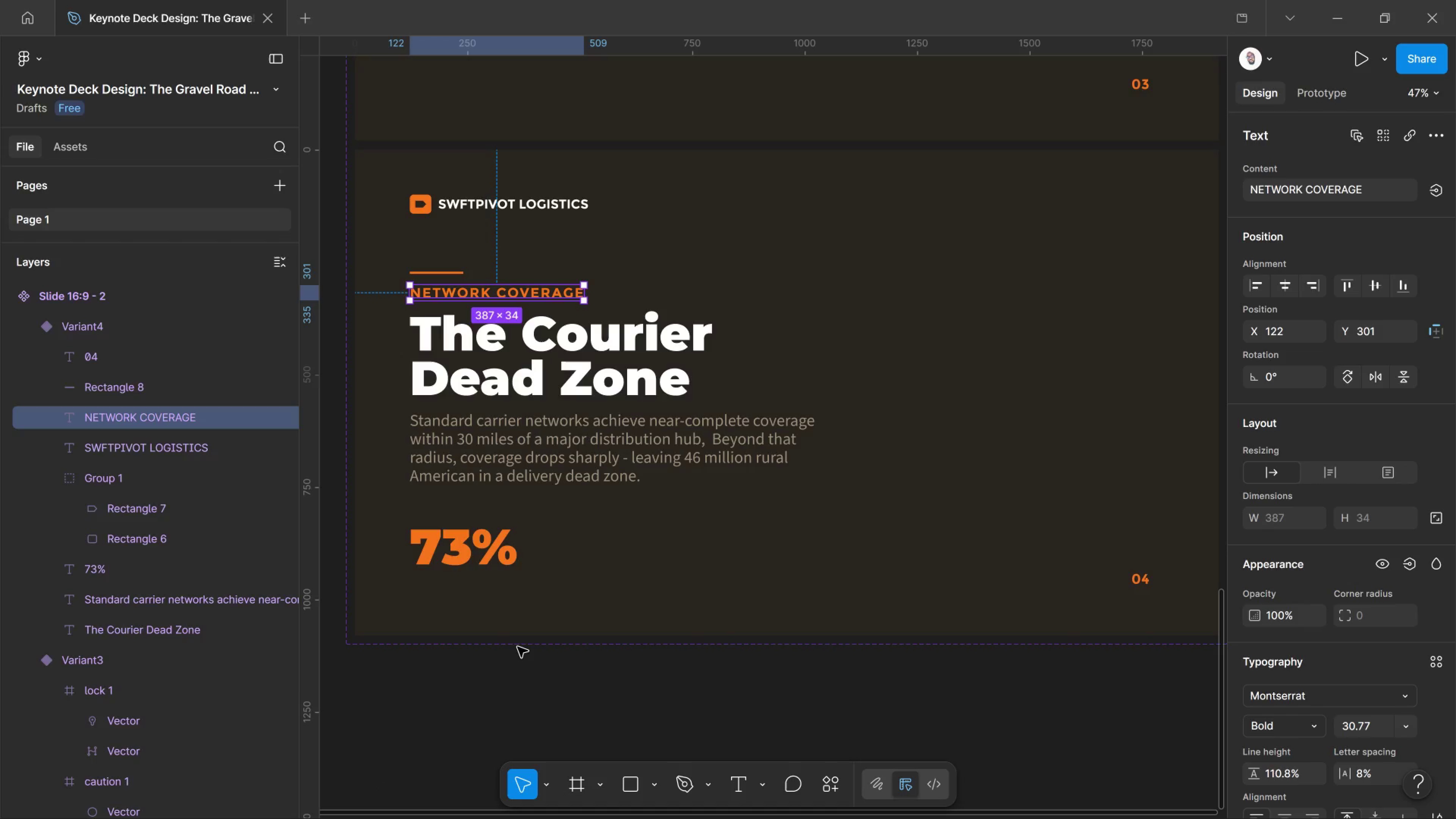 
wait(64.2)
 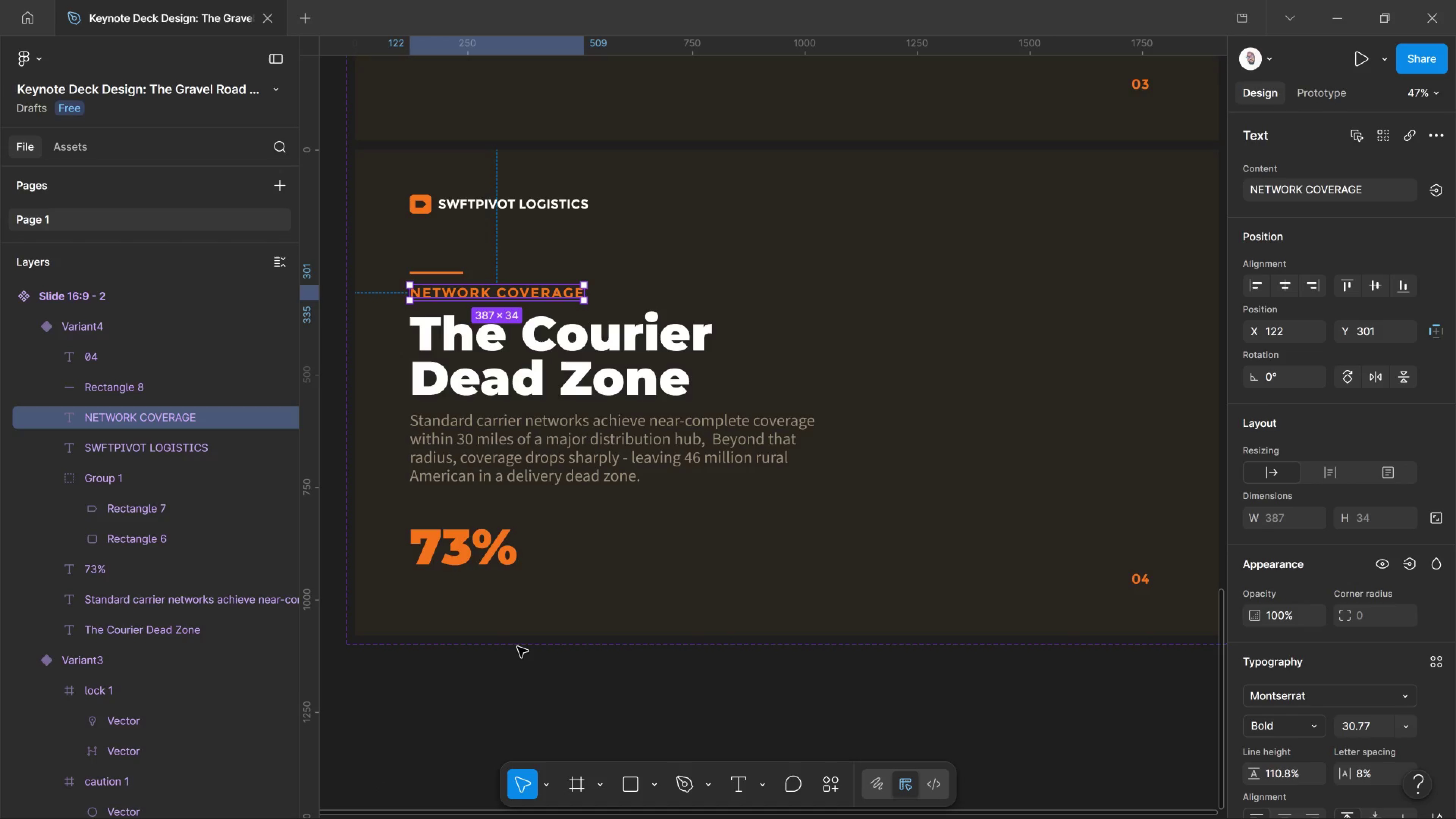 
hold_key(key=AltLeft, duration=0.61)
scroll: coordinate [813, 476], scroll_direction: down, amount: 3.0
 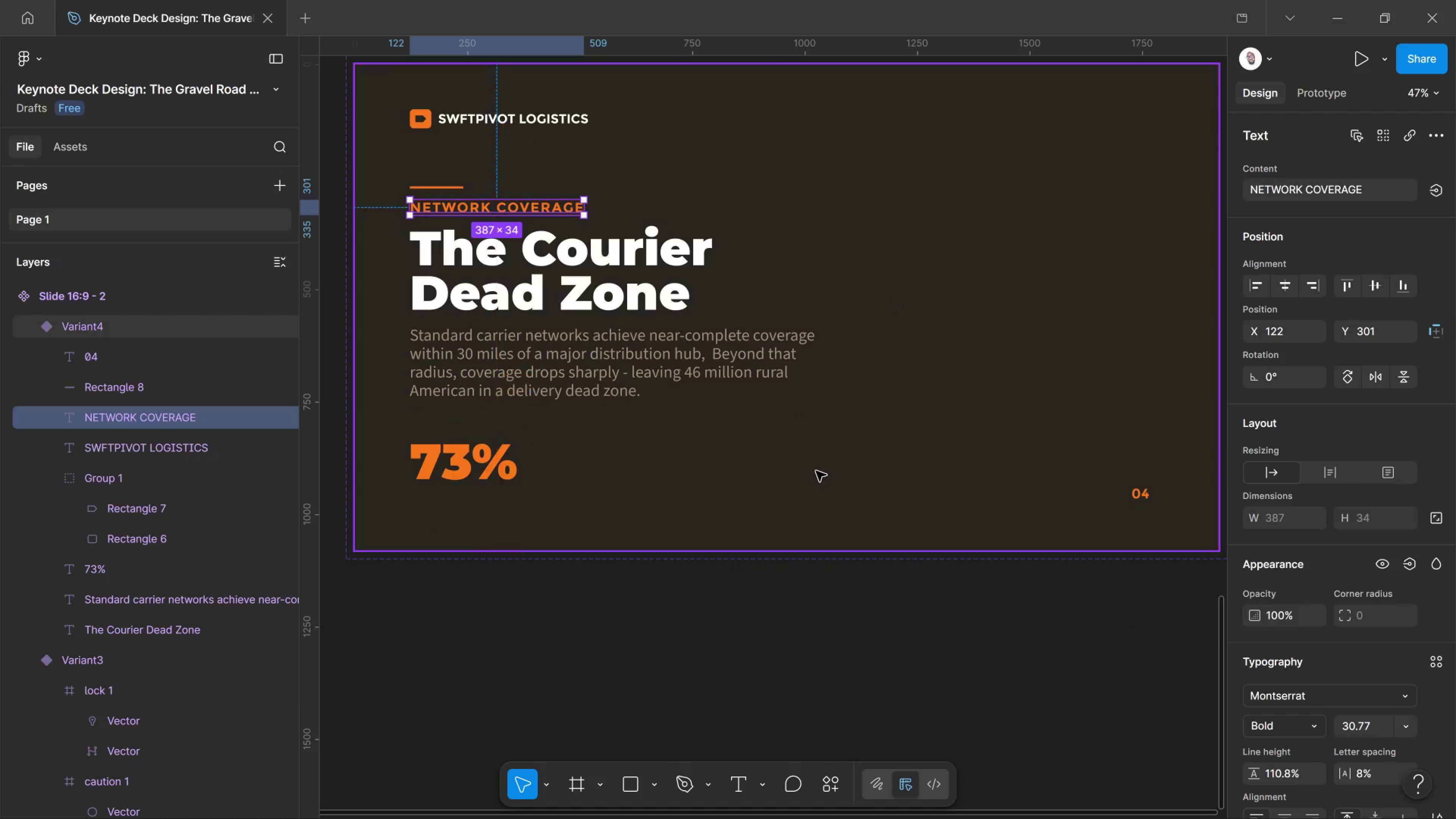 
hold_key(key=ControlLeft, duration=0.57)
scroll: coordinate [830, 462], scroll_direction: down, amount: 6.0
 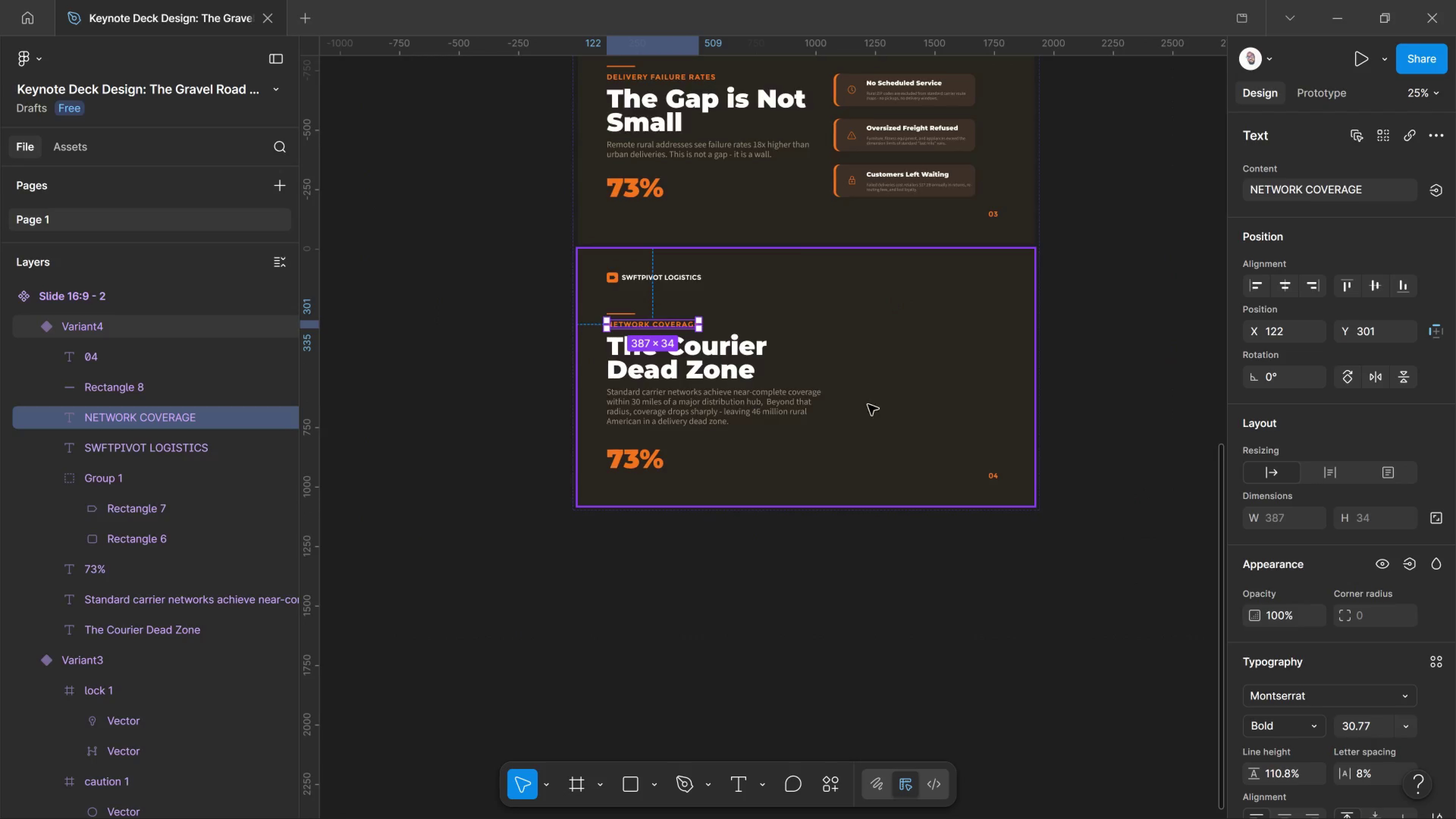 
hold_key(key=ControlLeft, duration=0.58)
scroll: coordinate [897, 379], scroll_direction: up, amount: 6.0
 